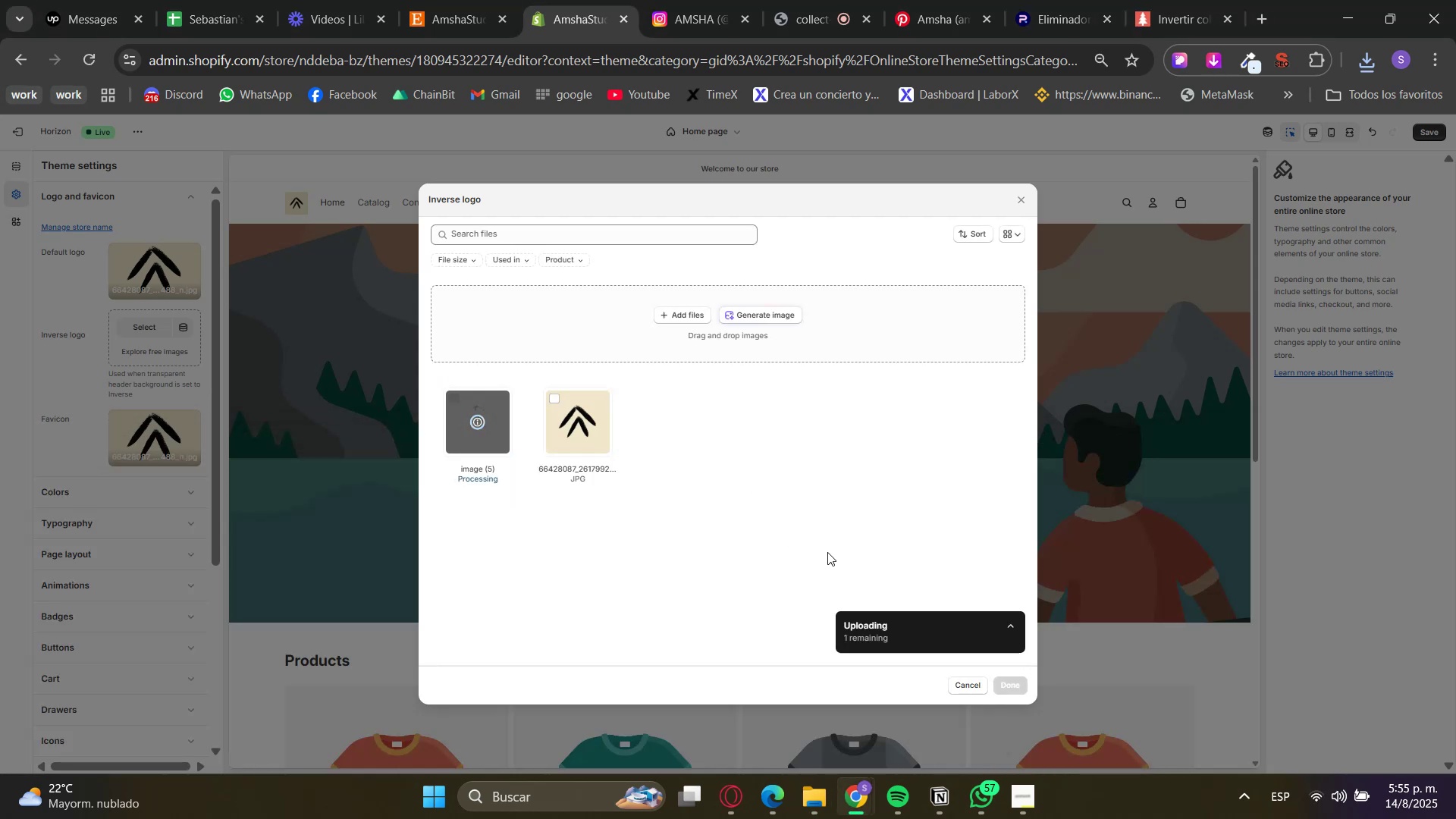 
left_click([1015, 693])
 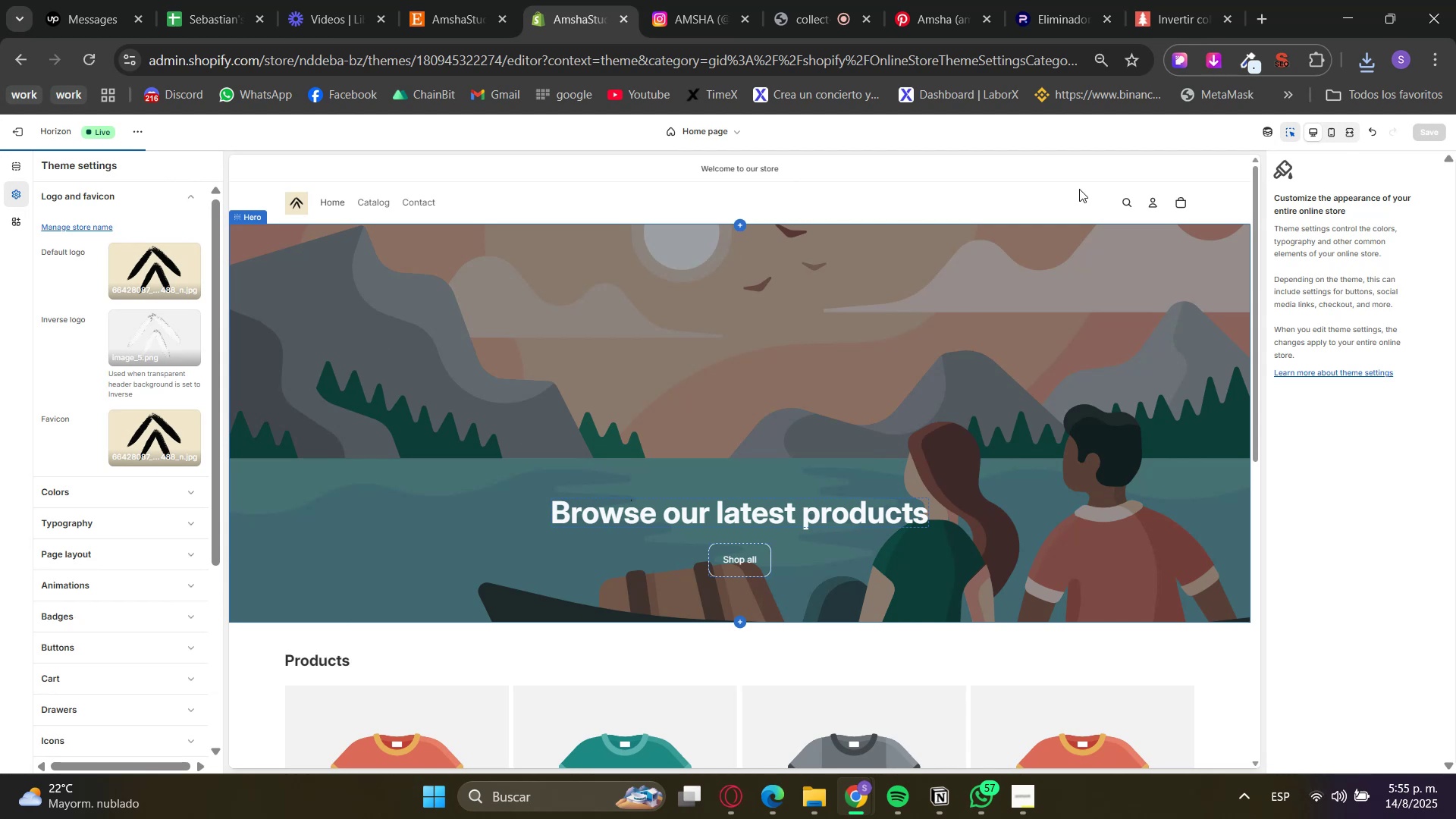 
left_click([1300, 136])
 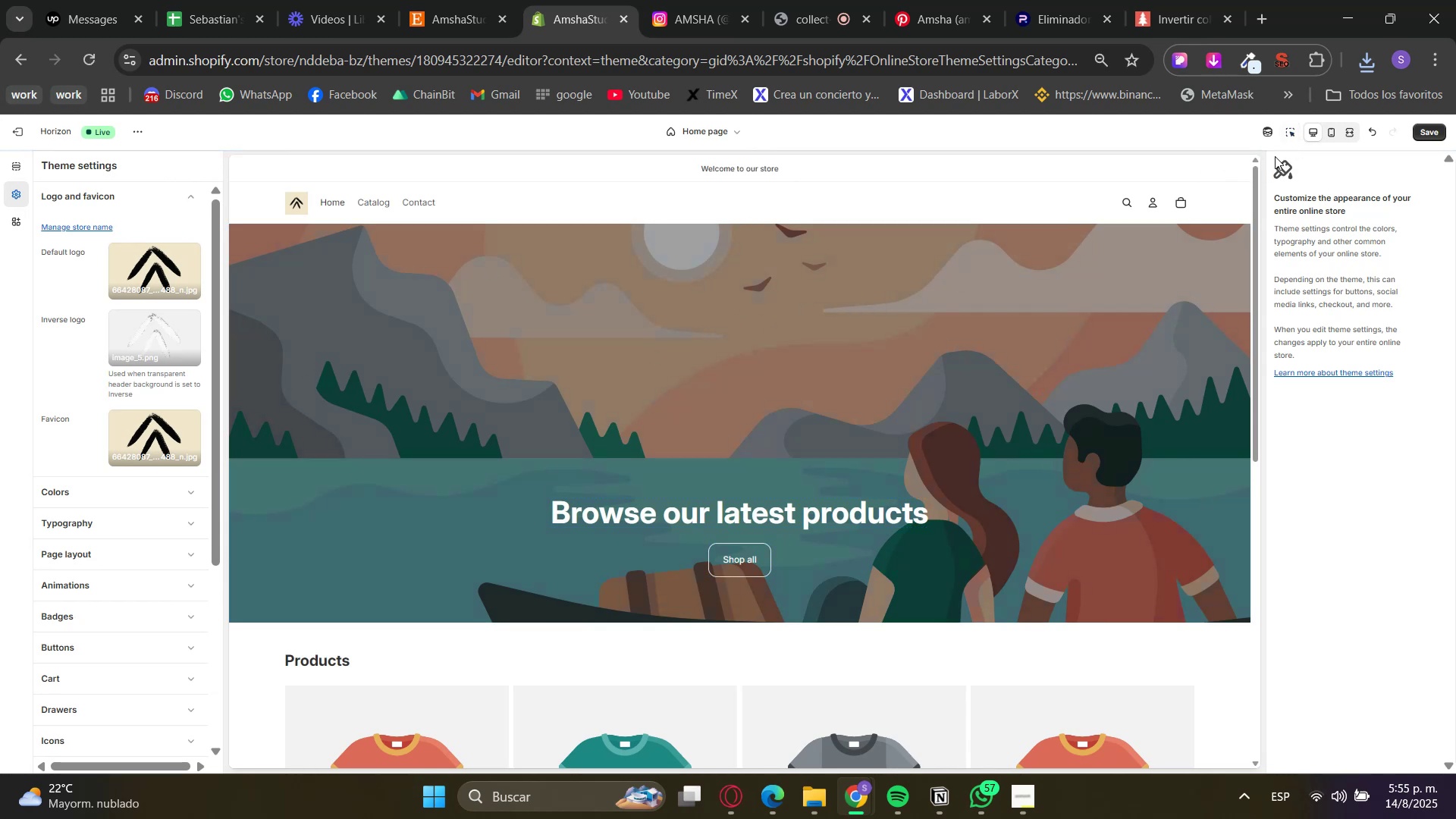 
left_click([1443, 132])
 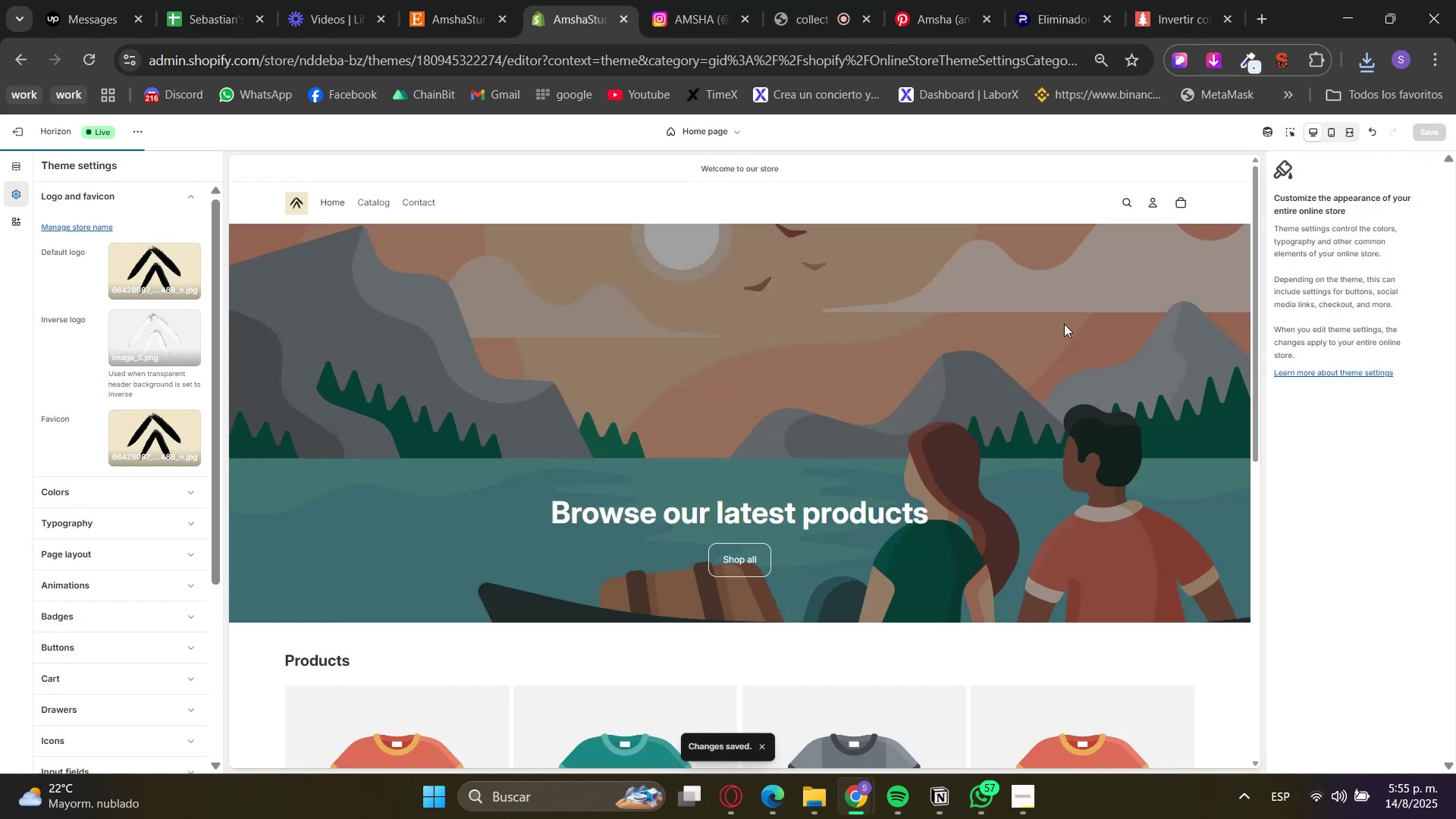 
double_click([507, 0])
 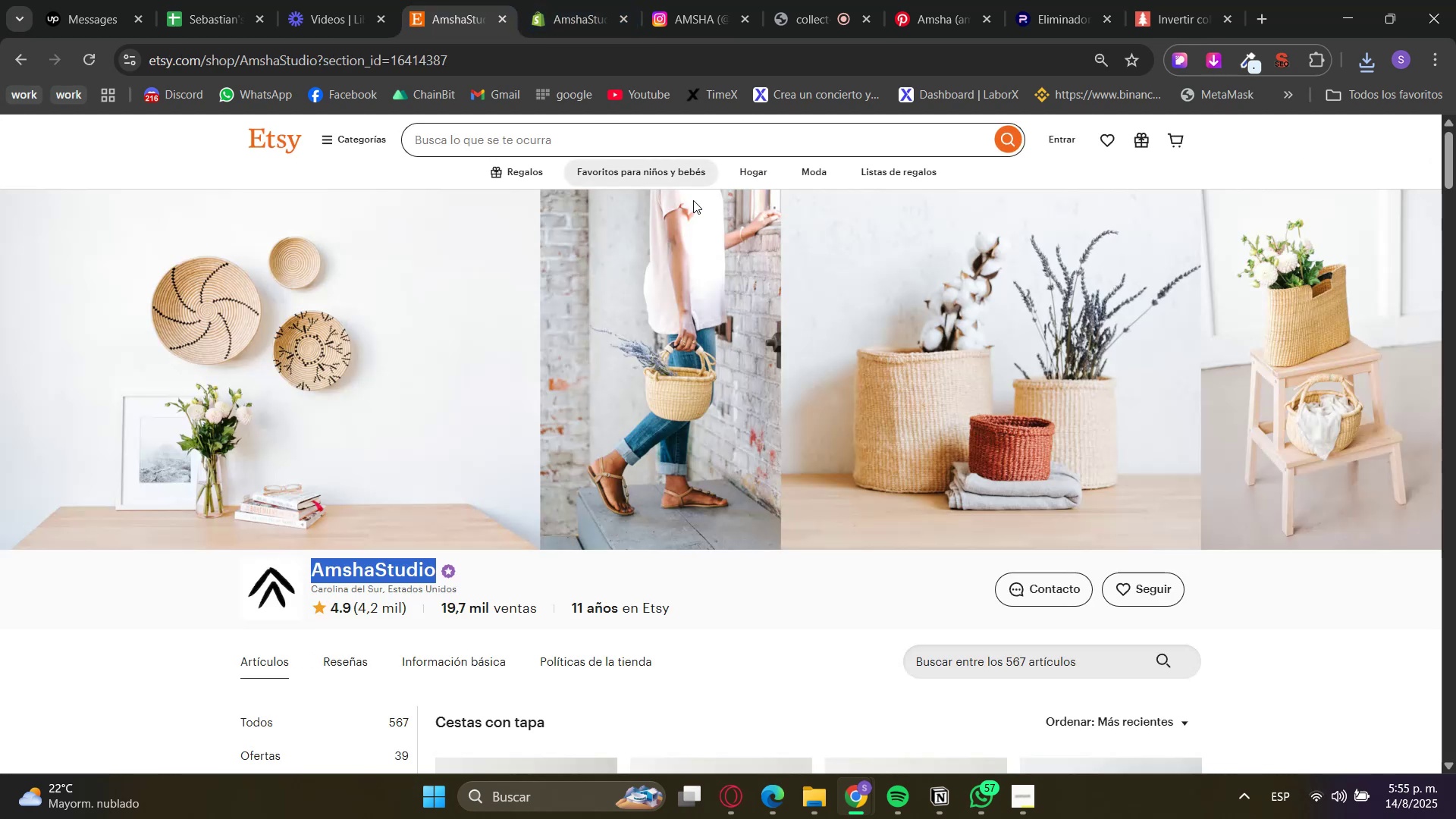 
scroll: coordinate [640, 457], scroll_direction: down, amount: 3.0
 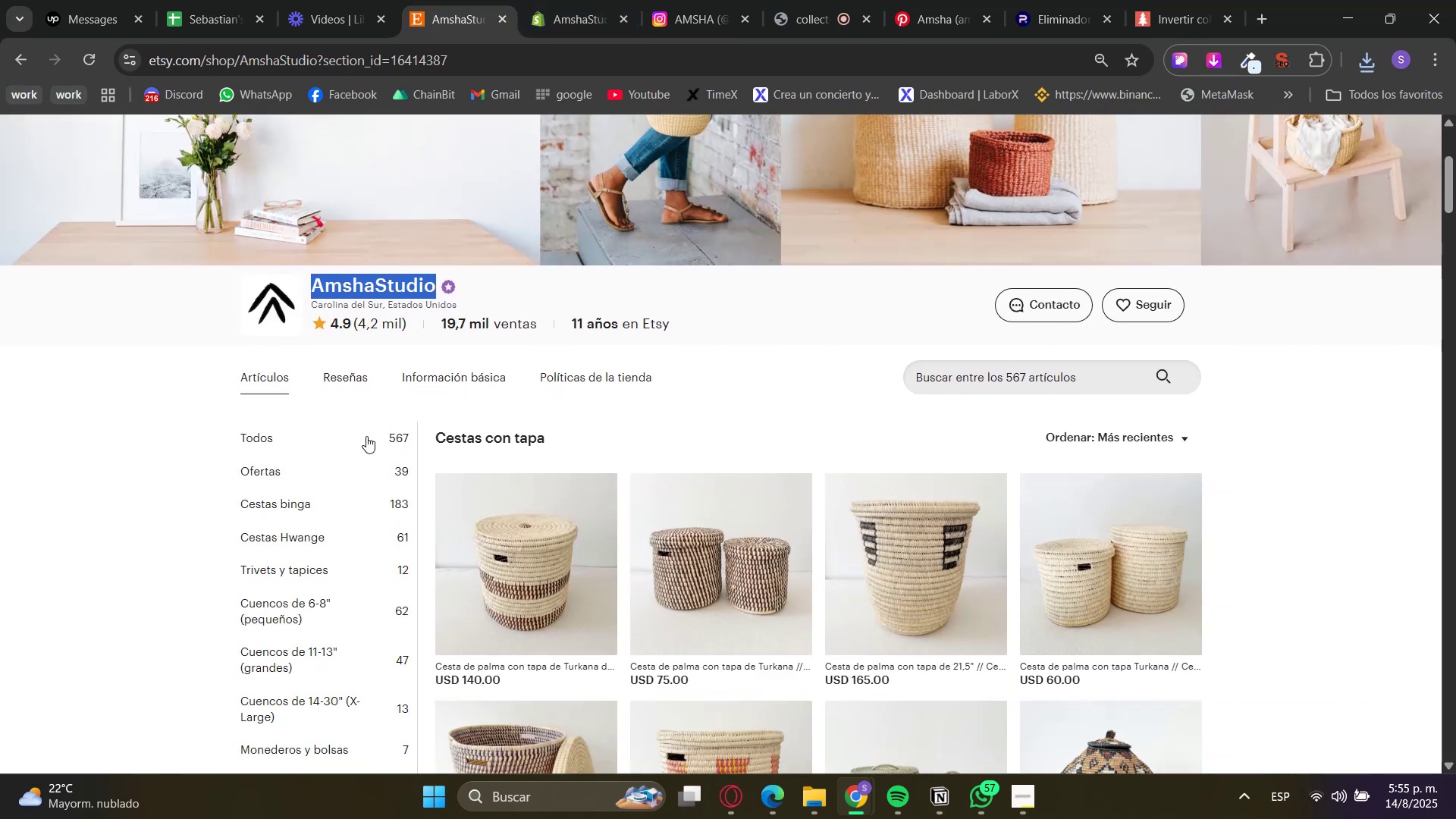 
left_click([150, 423])
 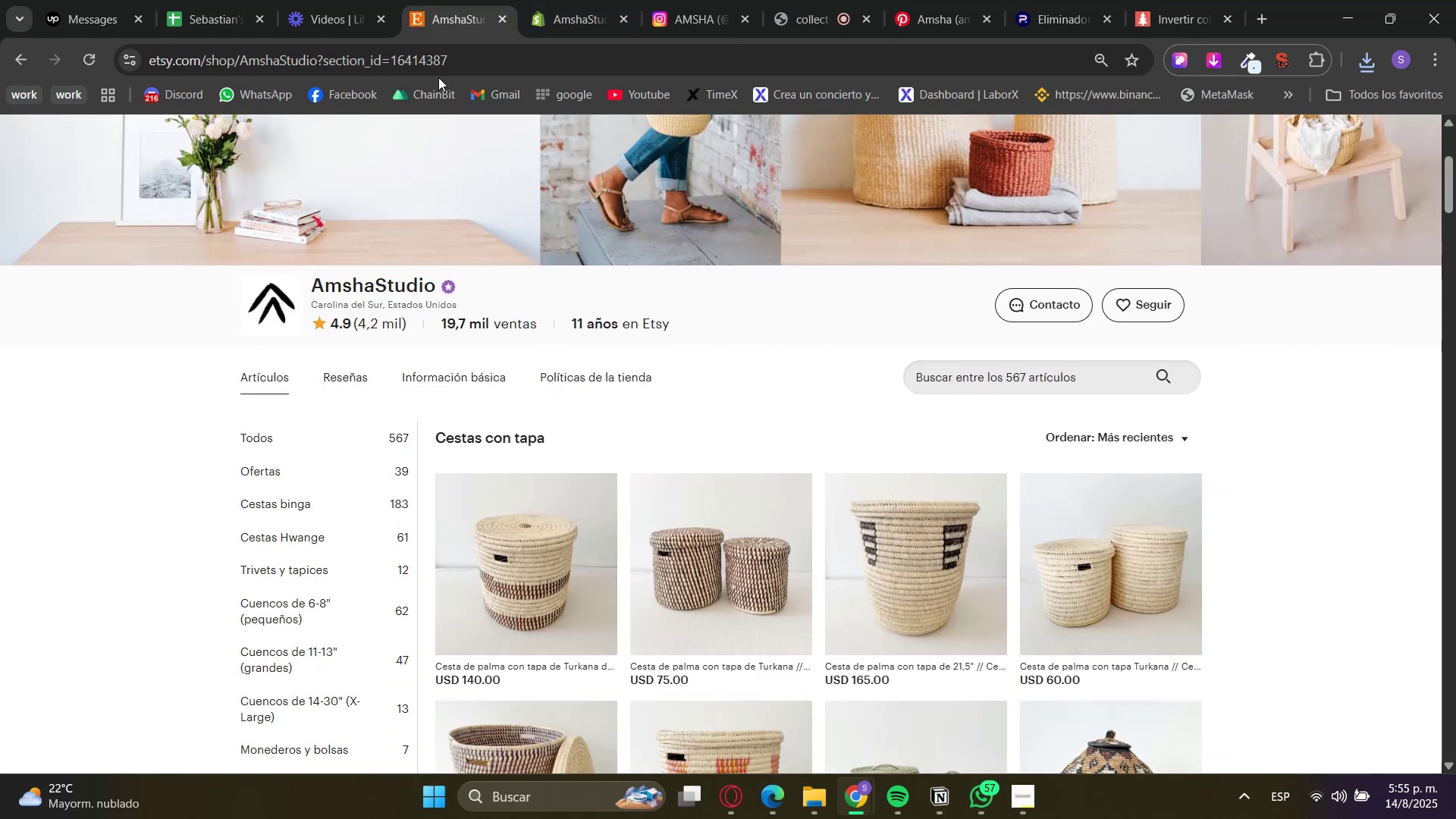 
left_click([721, 0])
 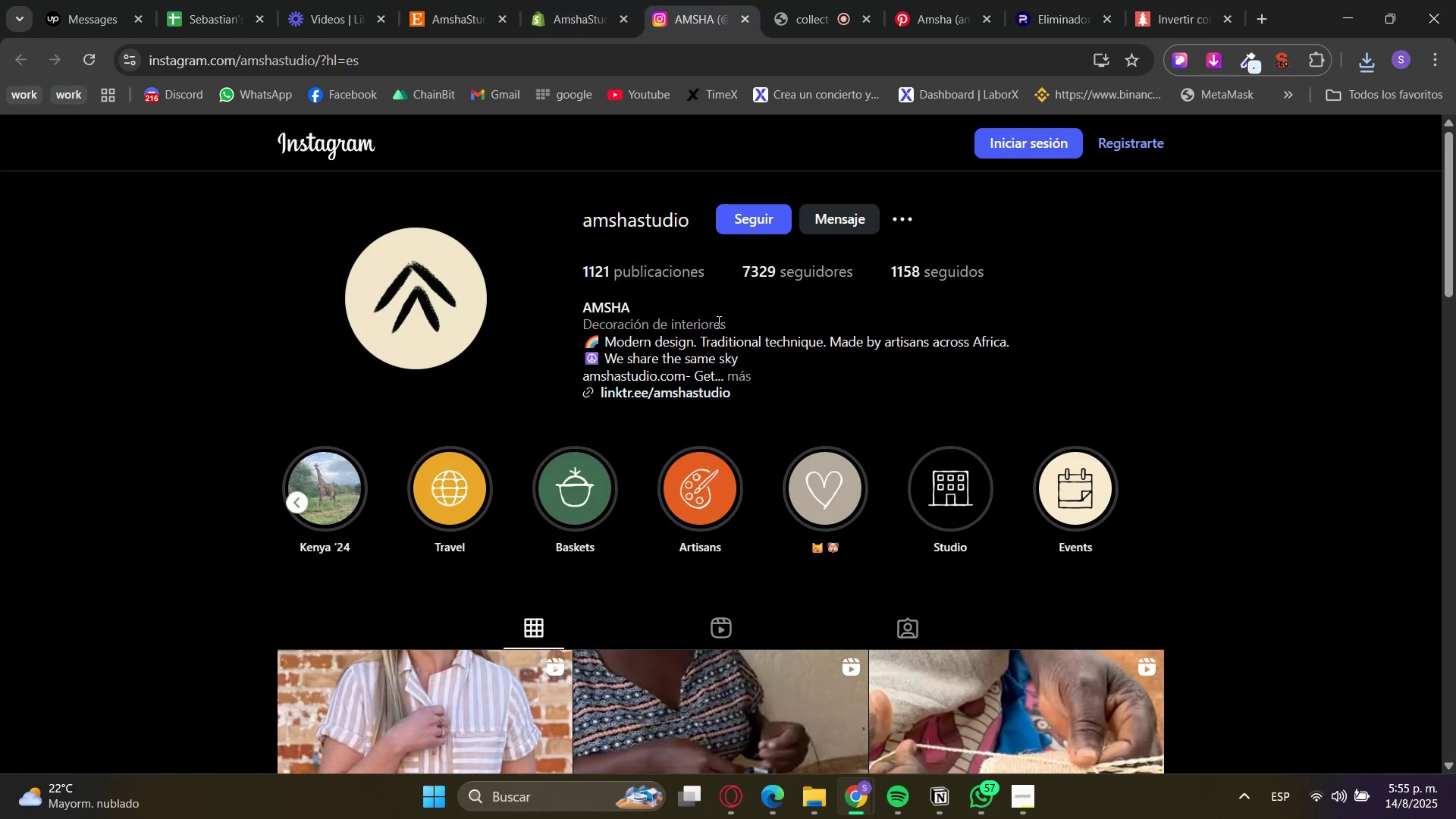 
scroll: coordinate [1173, 406], scroll_direction: down, amount: 10.0
 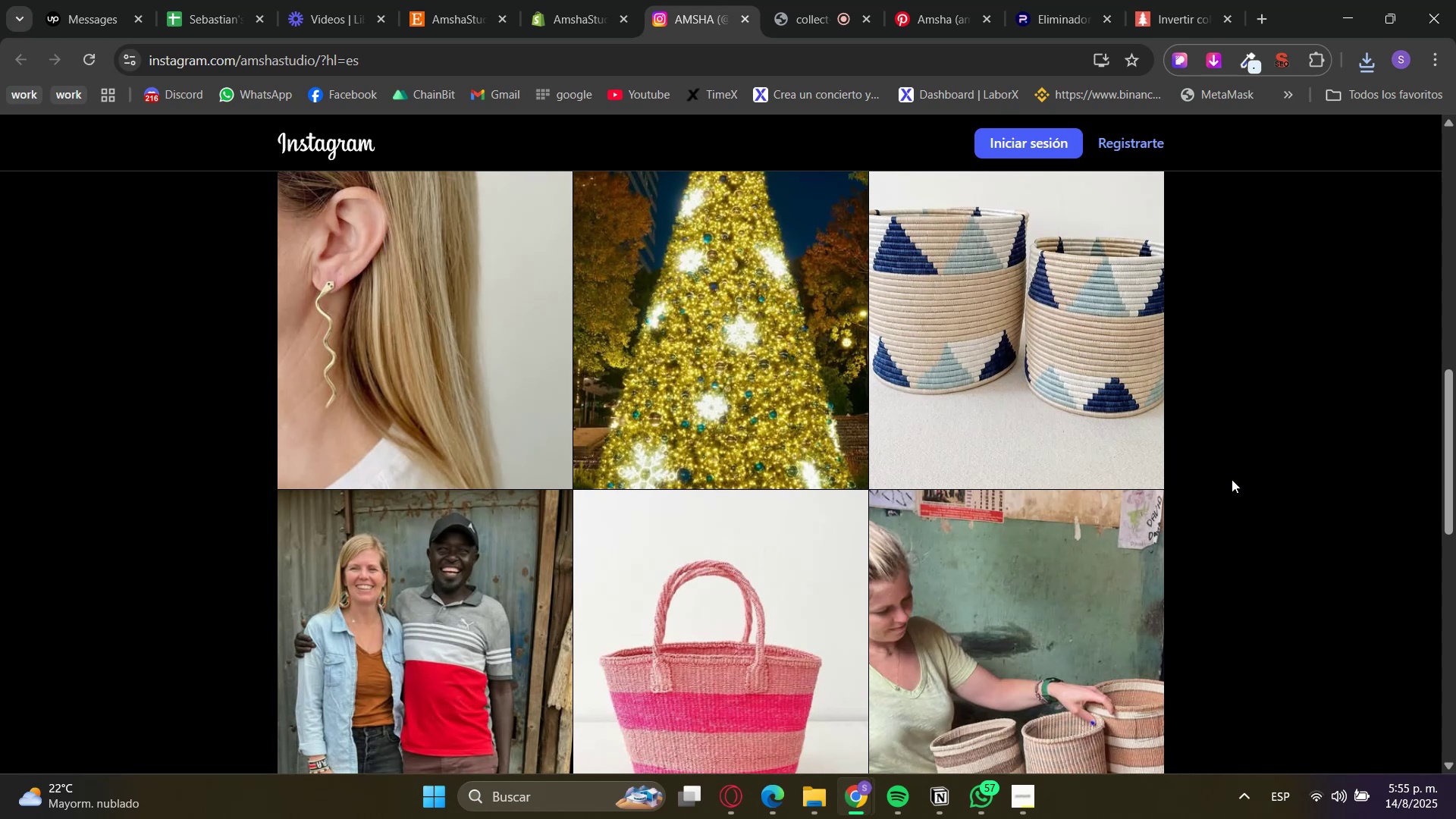 
scroll: coordinate [1227, 447], scroll_direction: up, amount: 12.0
 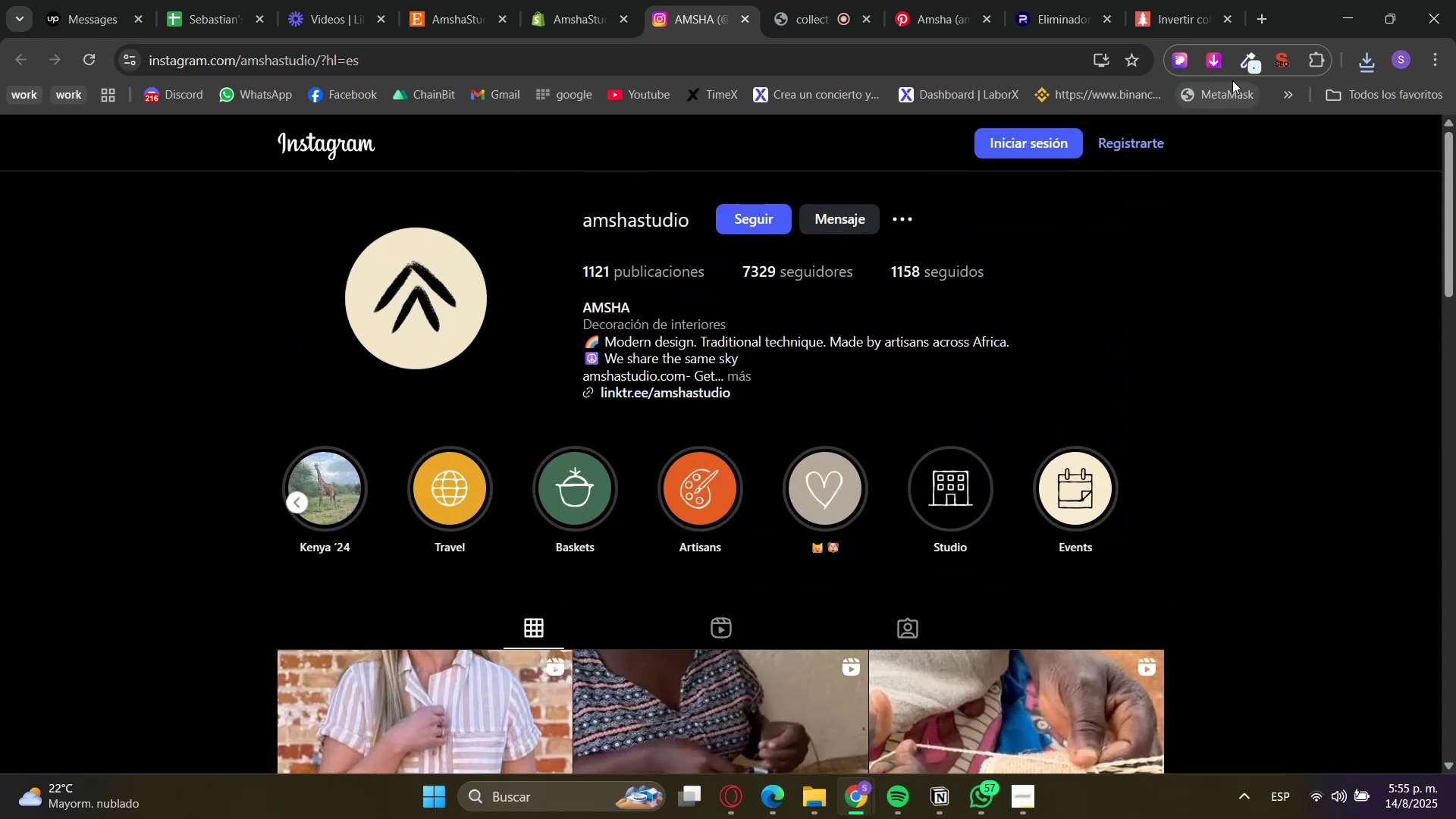 
left_click([1249, 65])
 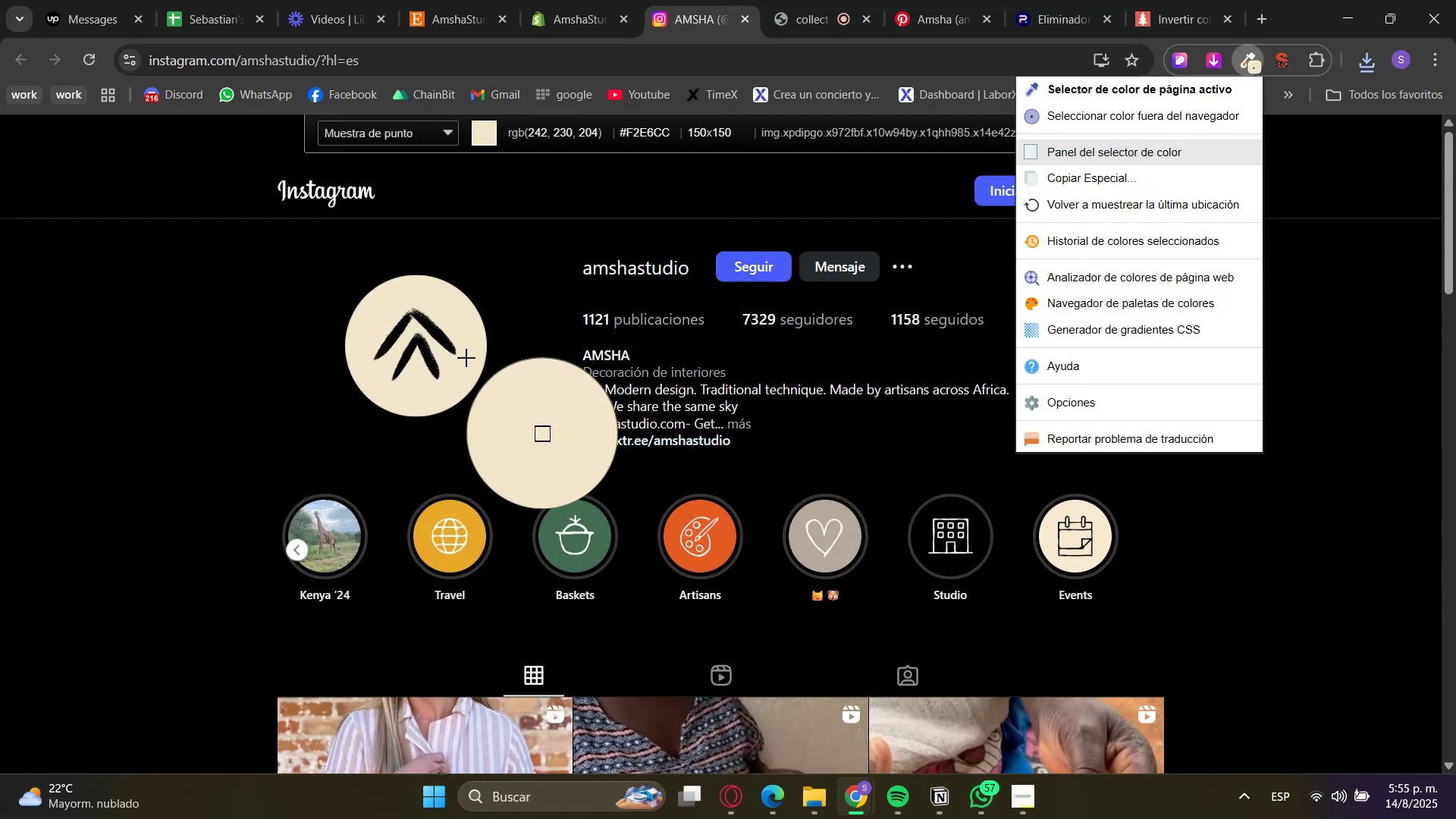 
left_click([466, 358])
 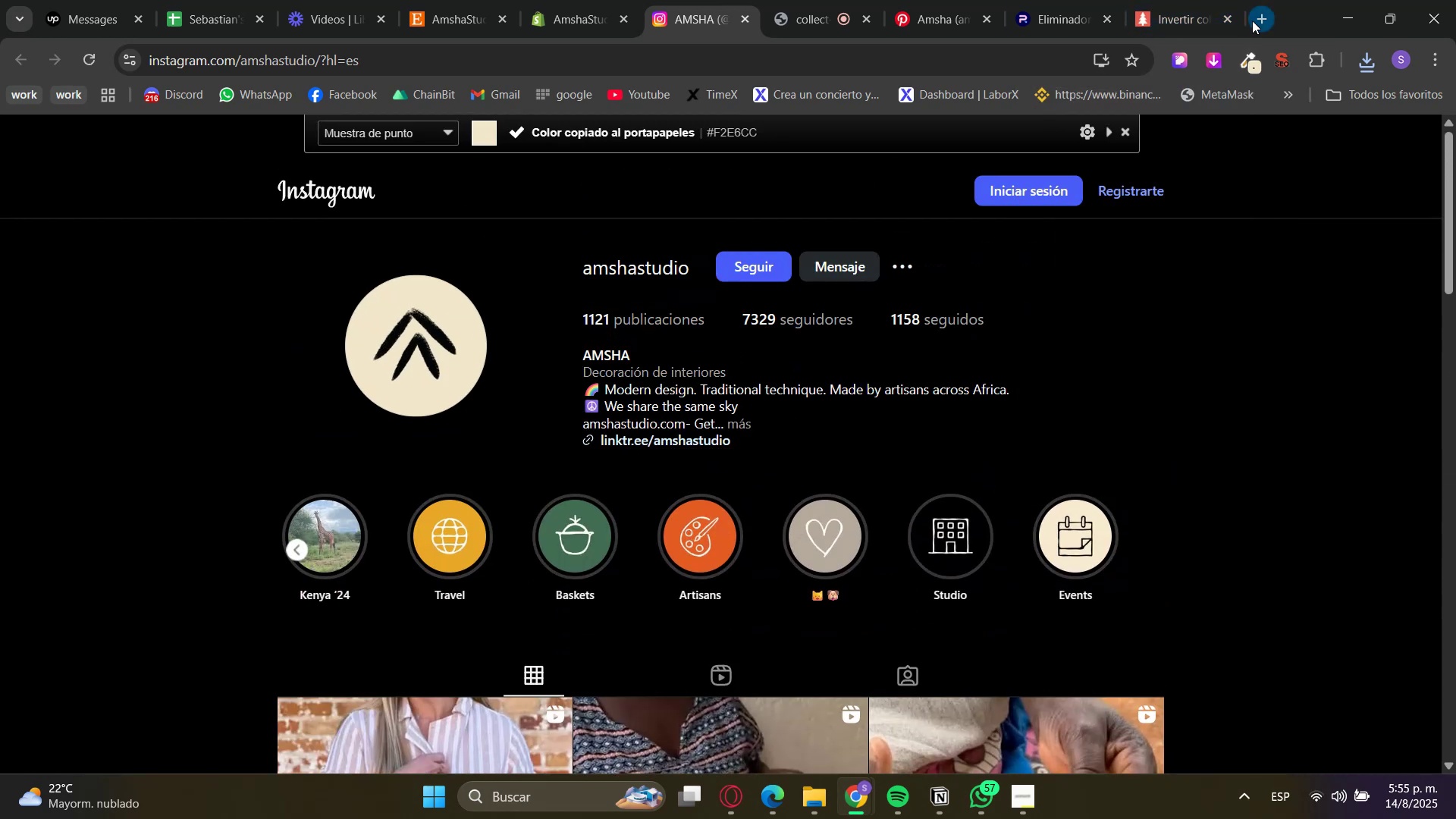 
left_click([1215, 5])
 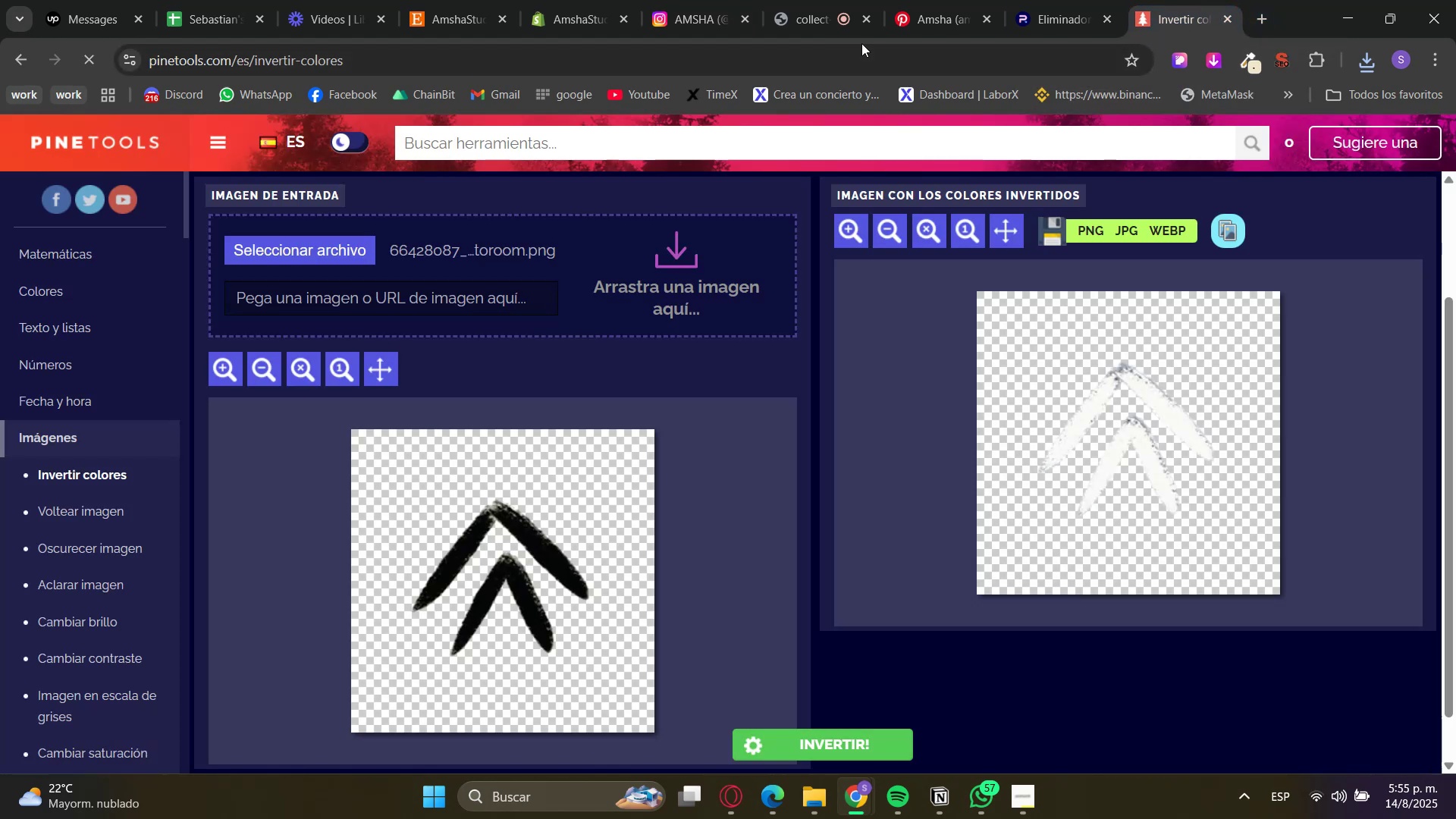 
double_click([845, 52])
 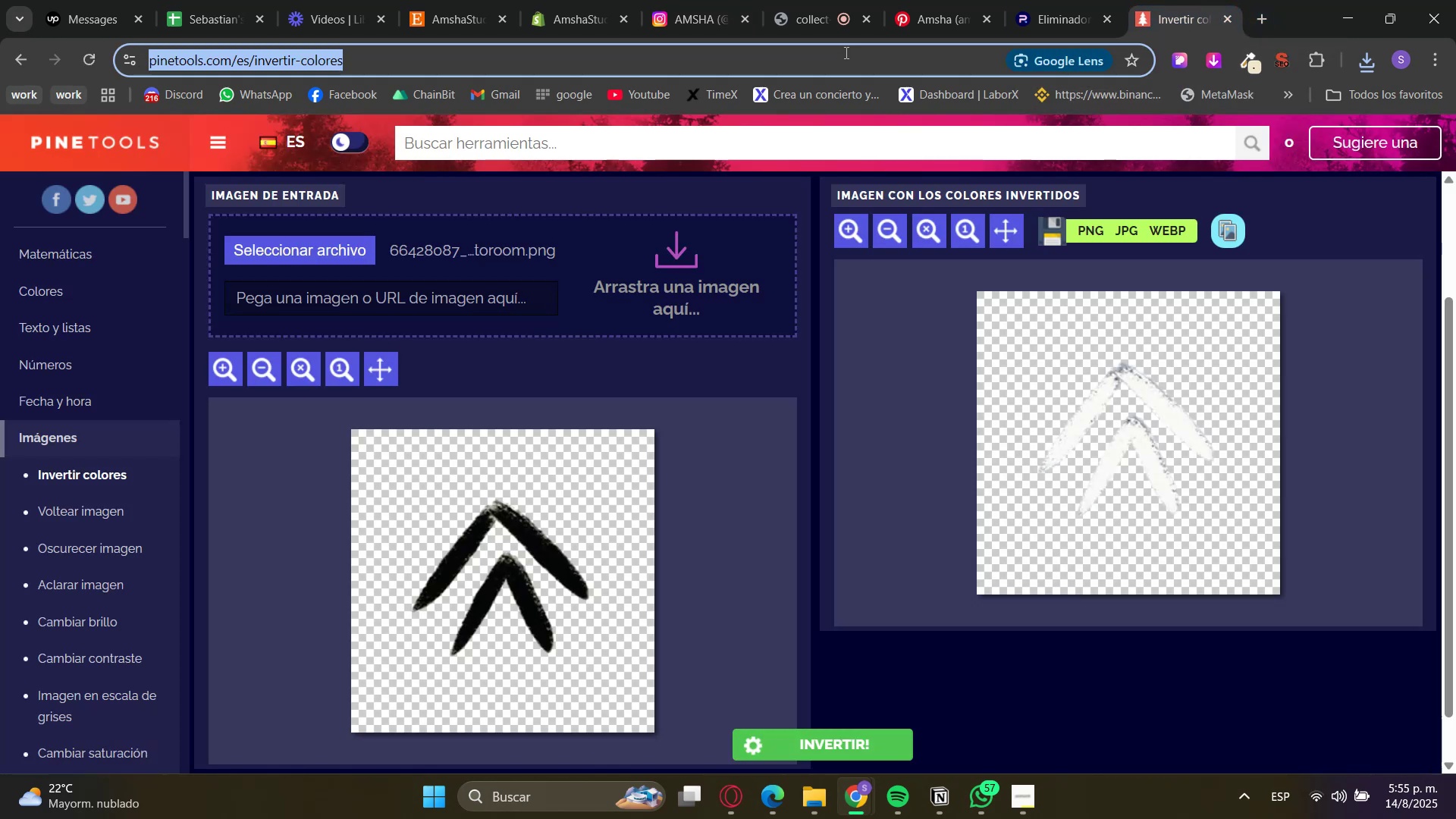 
type(ui)
 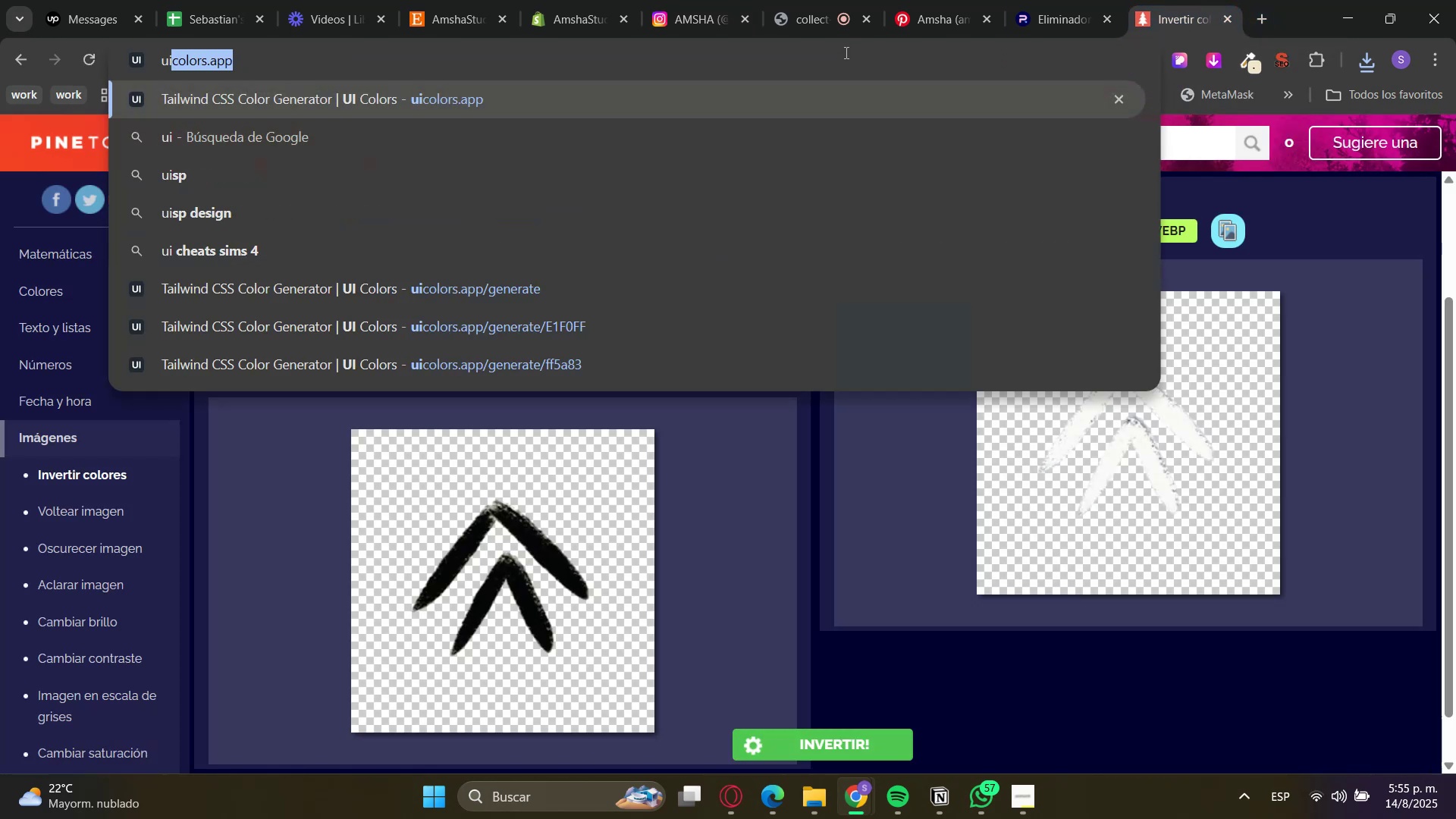 
key(Enter)
 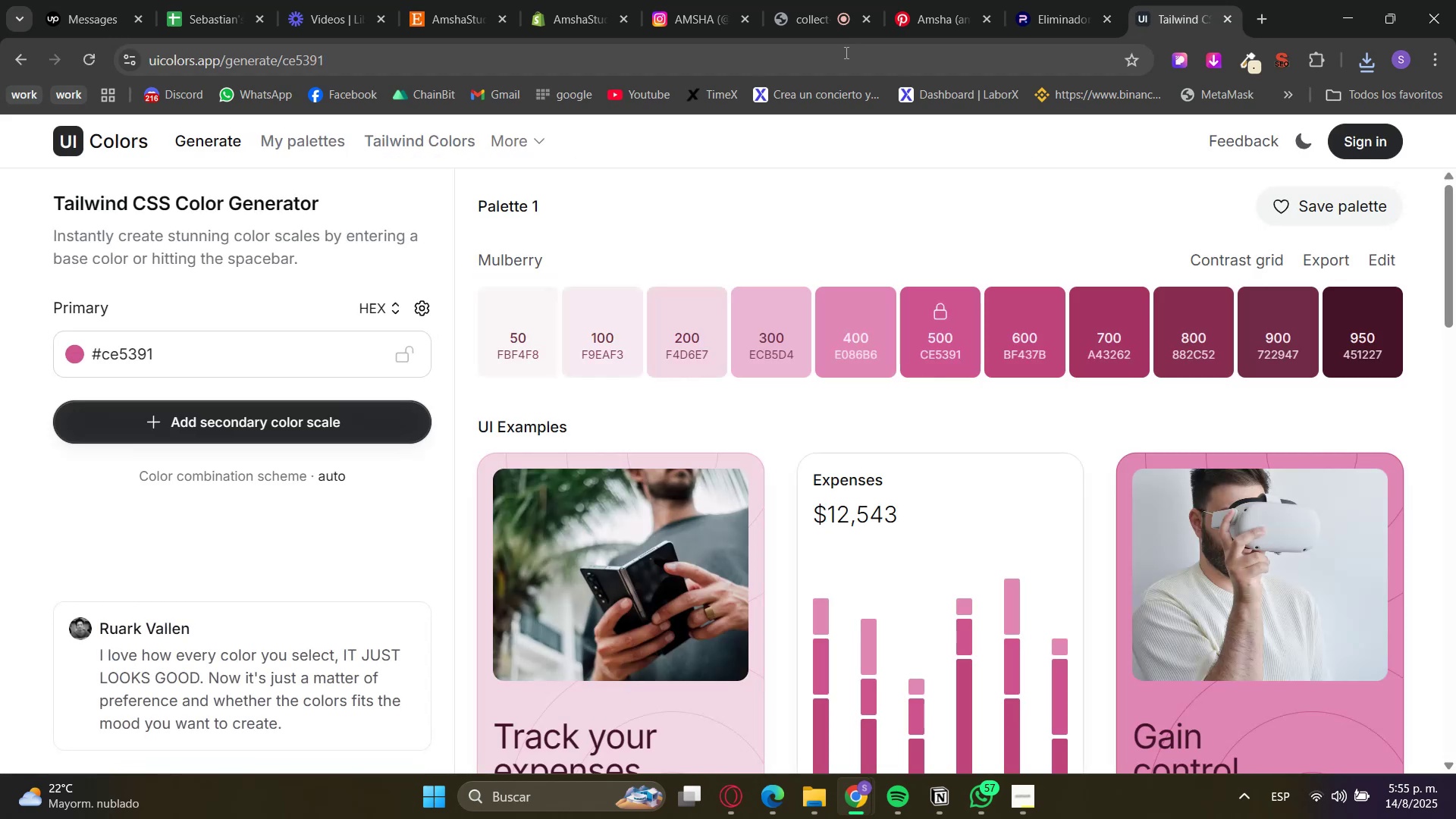 
wait(5.91)
 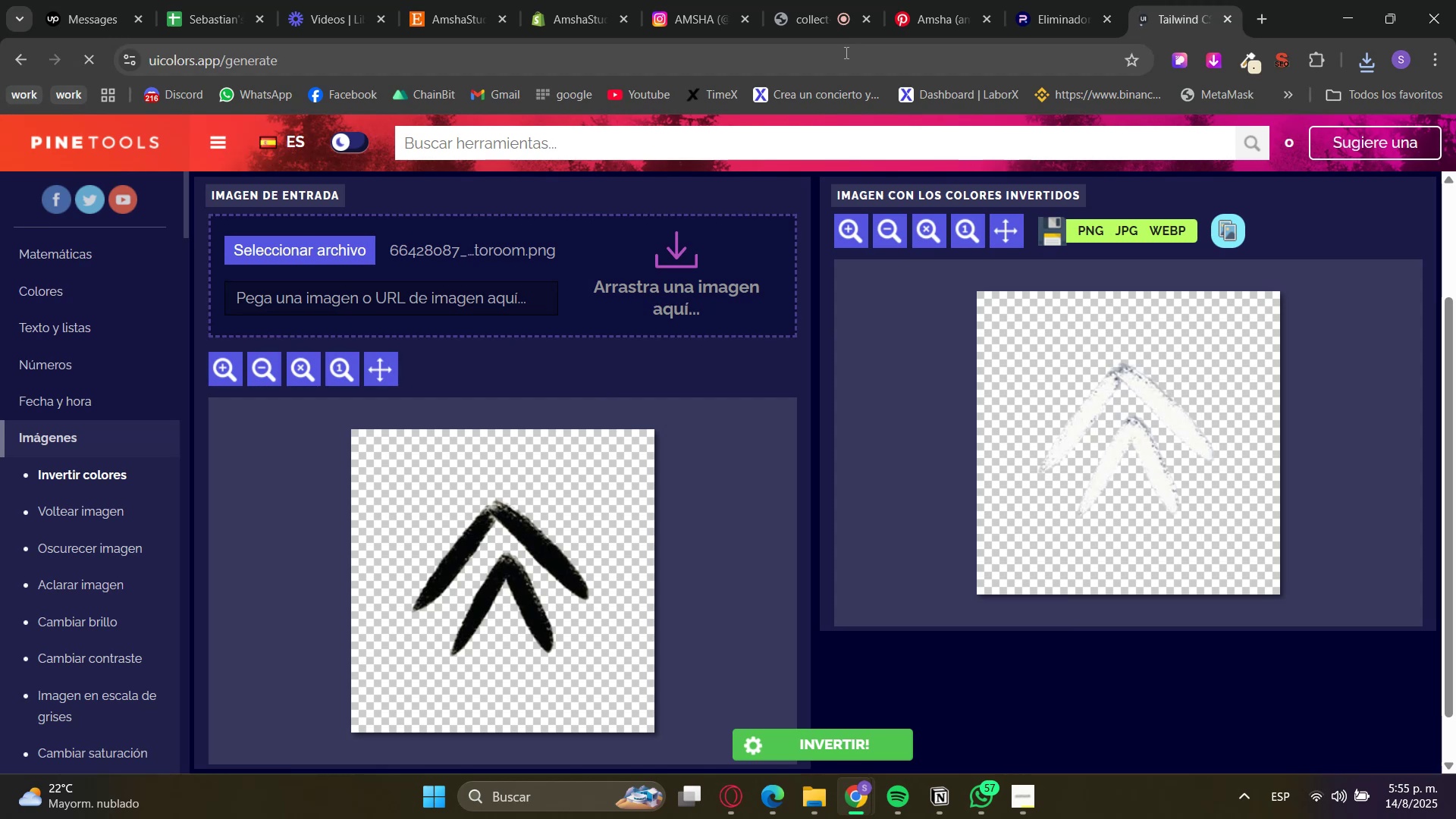 
left_click_drag(start_coordinate=[207, 350], to_coordinate=[0, 375])
 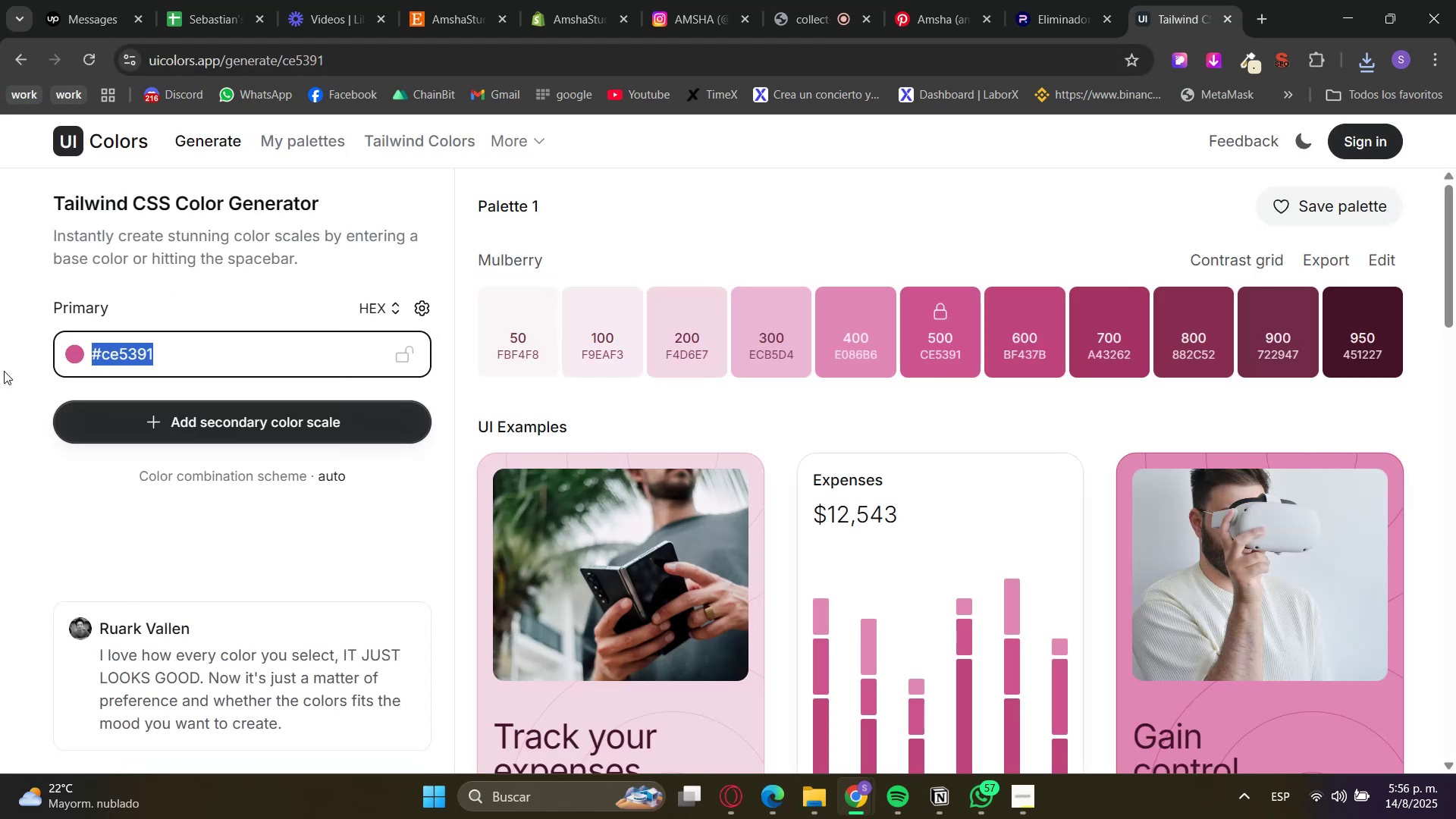 
key(Control+ControlLeft)
 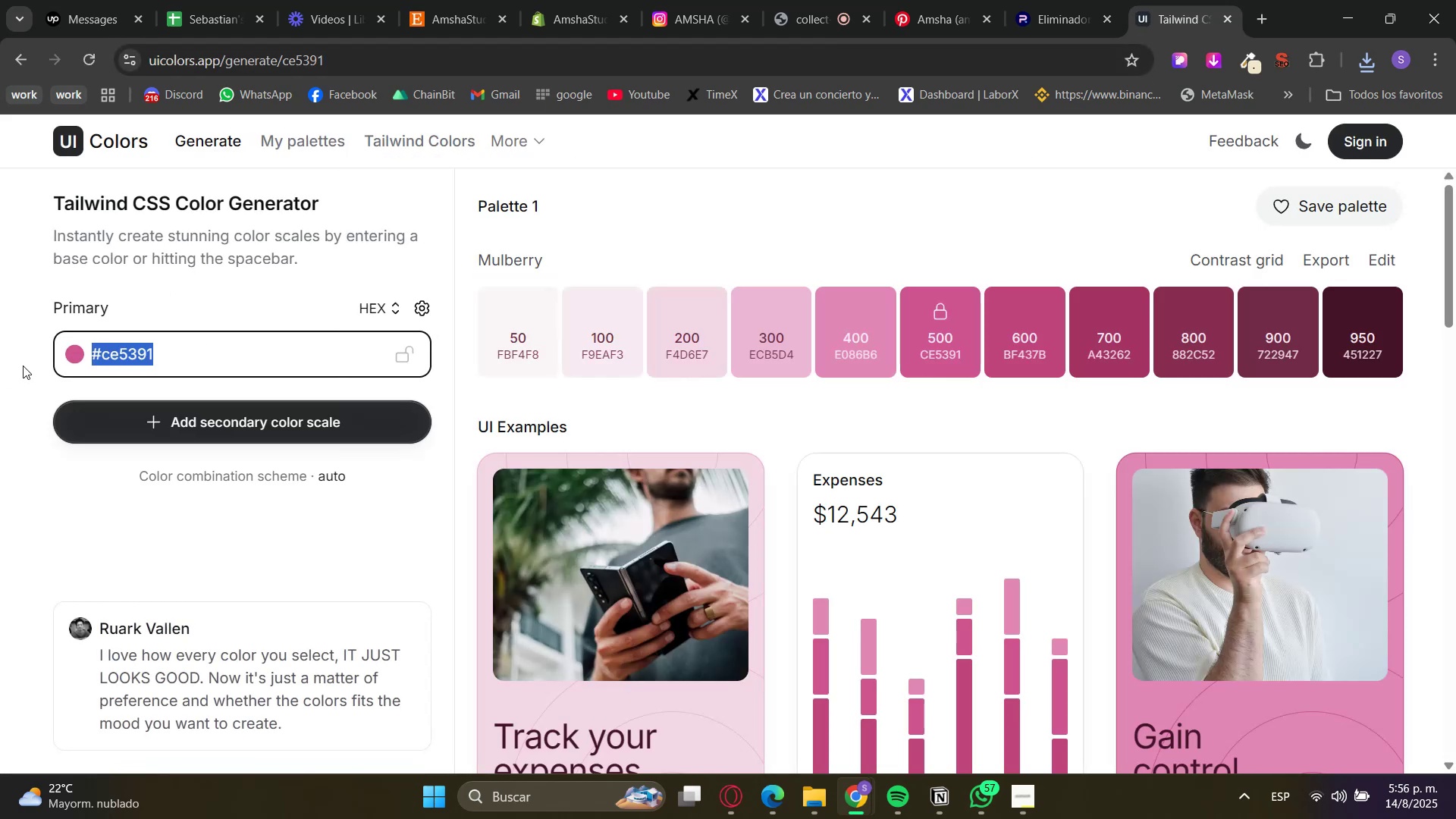 
key(Control+V)
 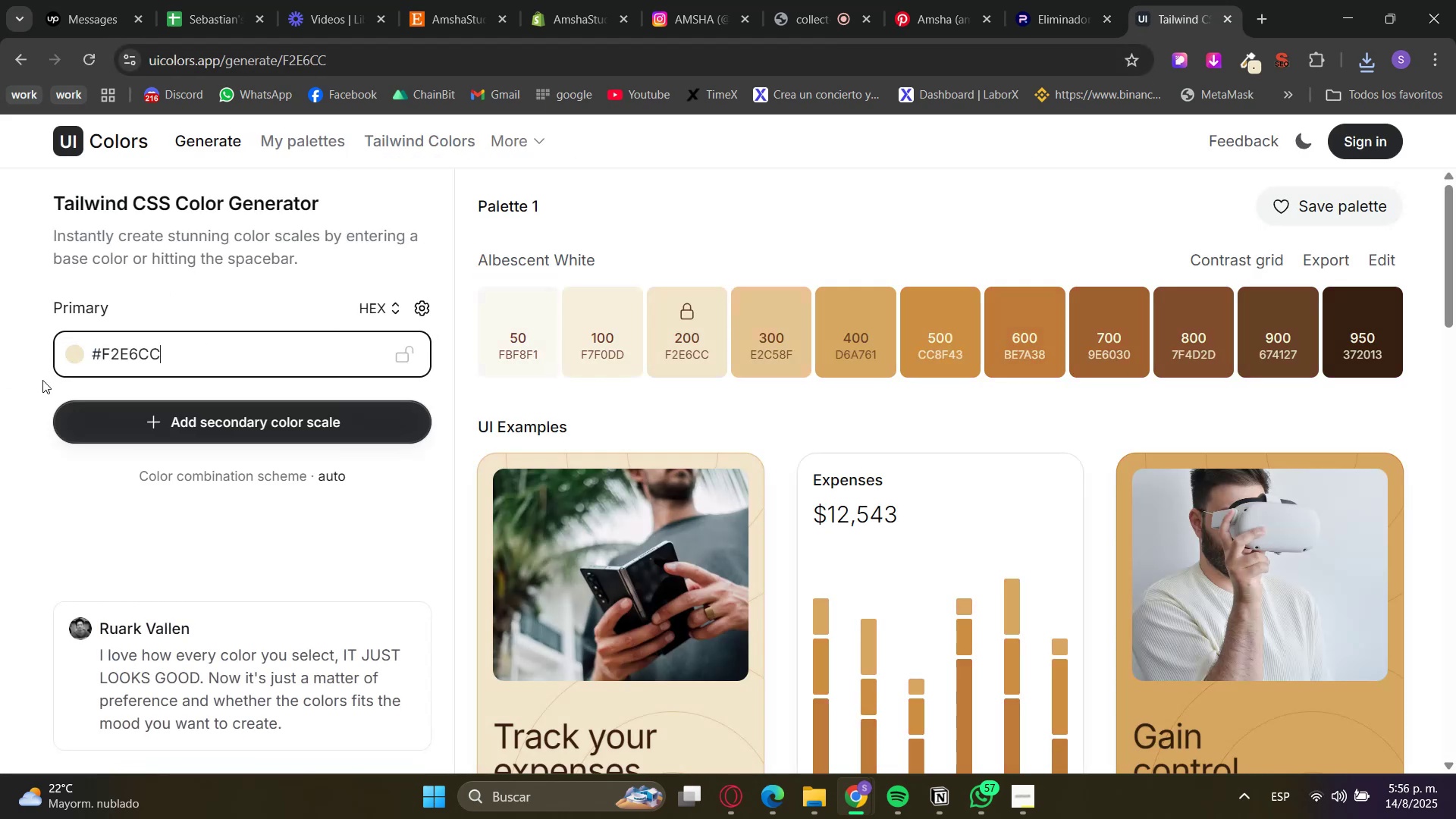 
left_click([42, 380])
 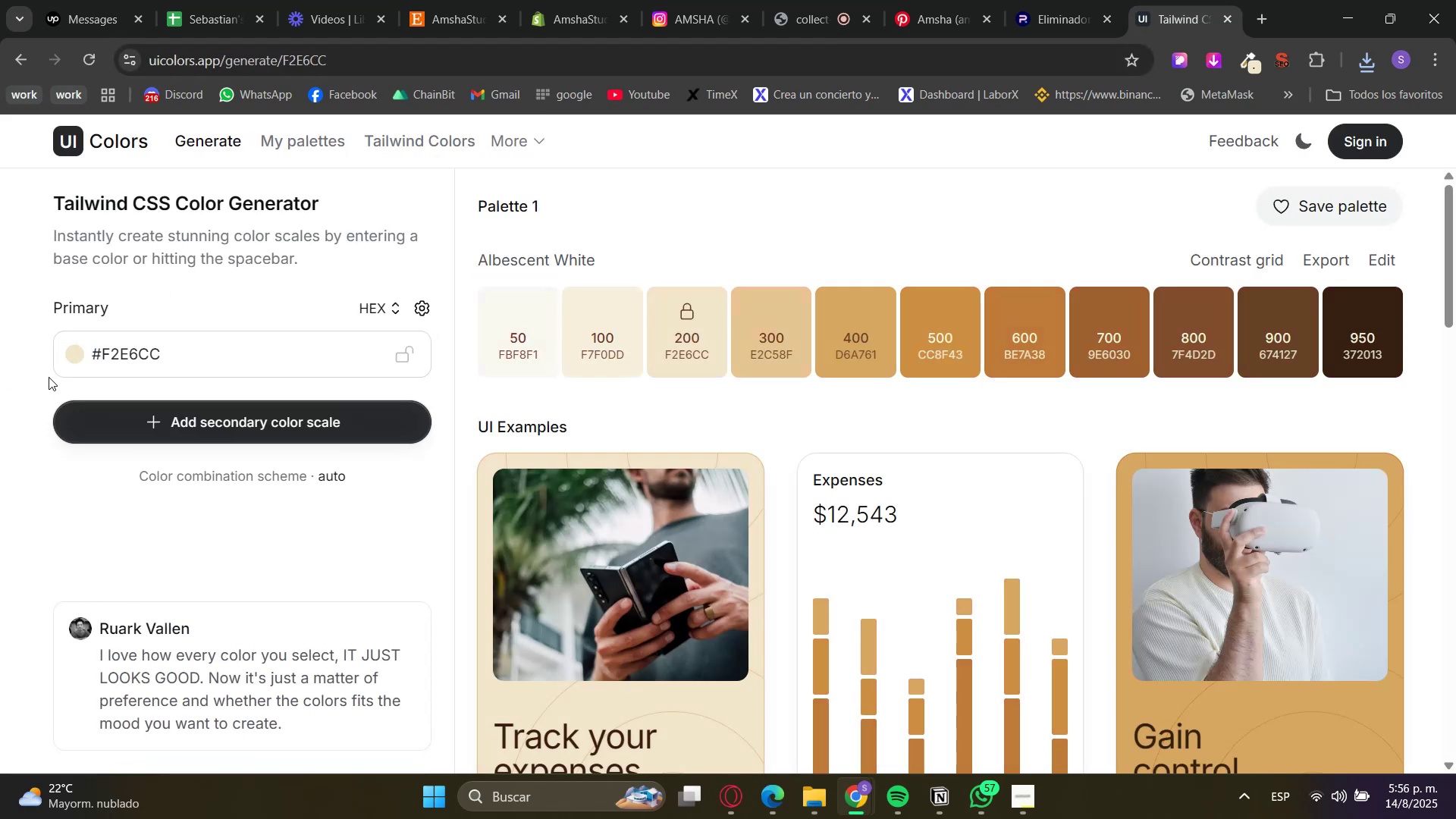 
left_click([588, 0])
 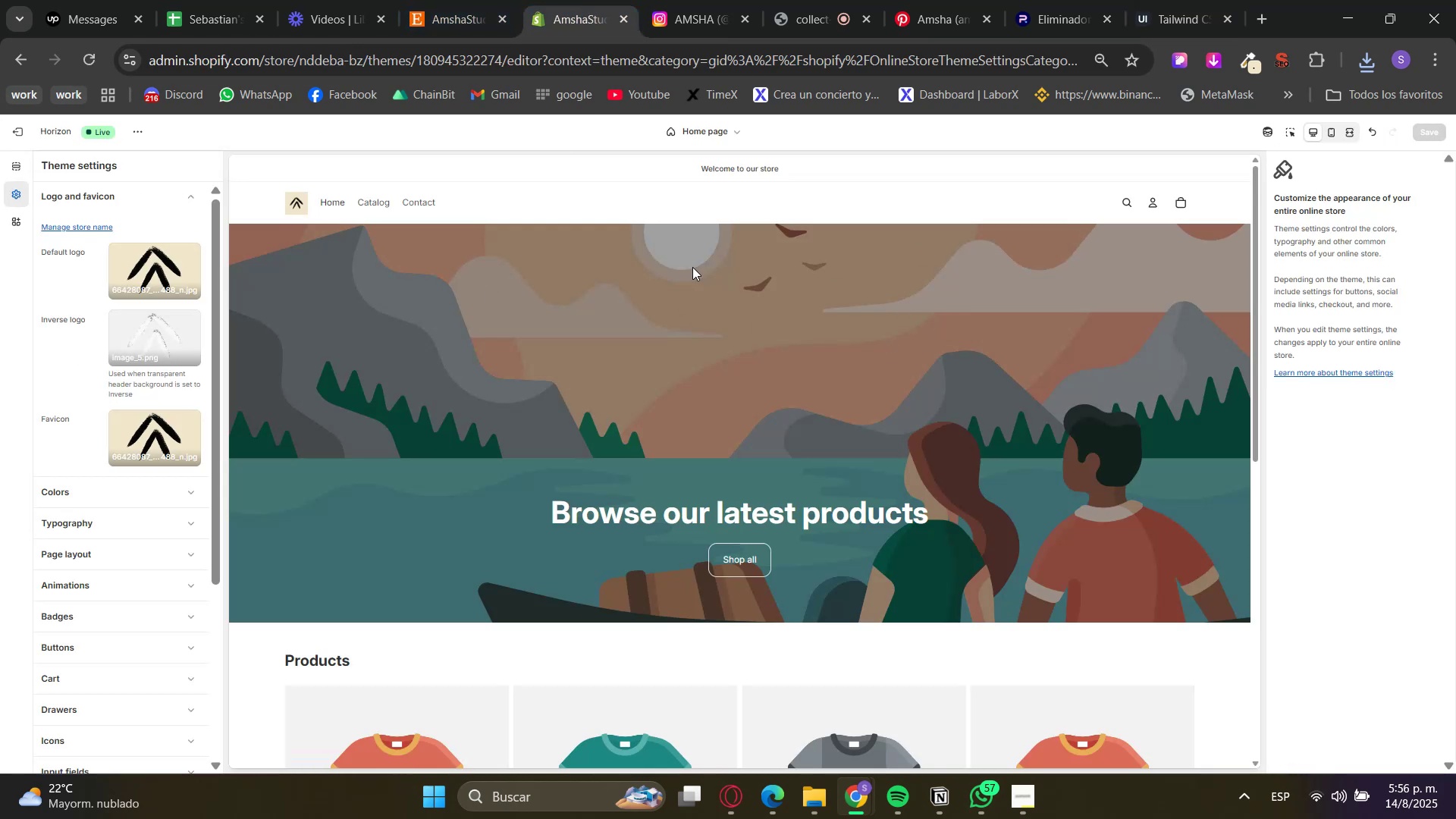 
left_click([22, 176])
 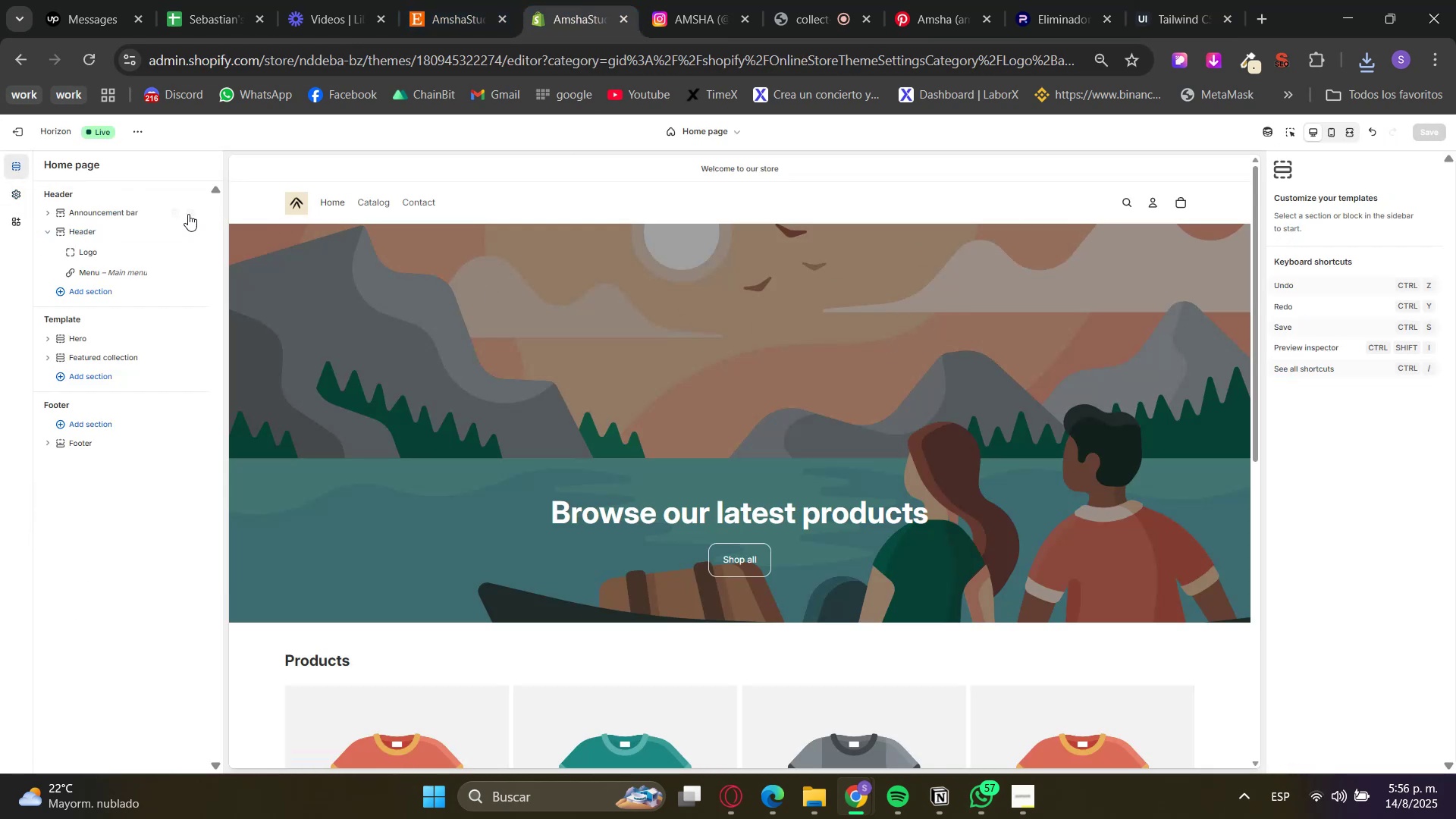 
left_click([93, 251])
 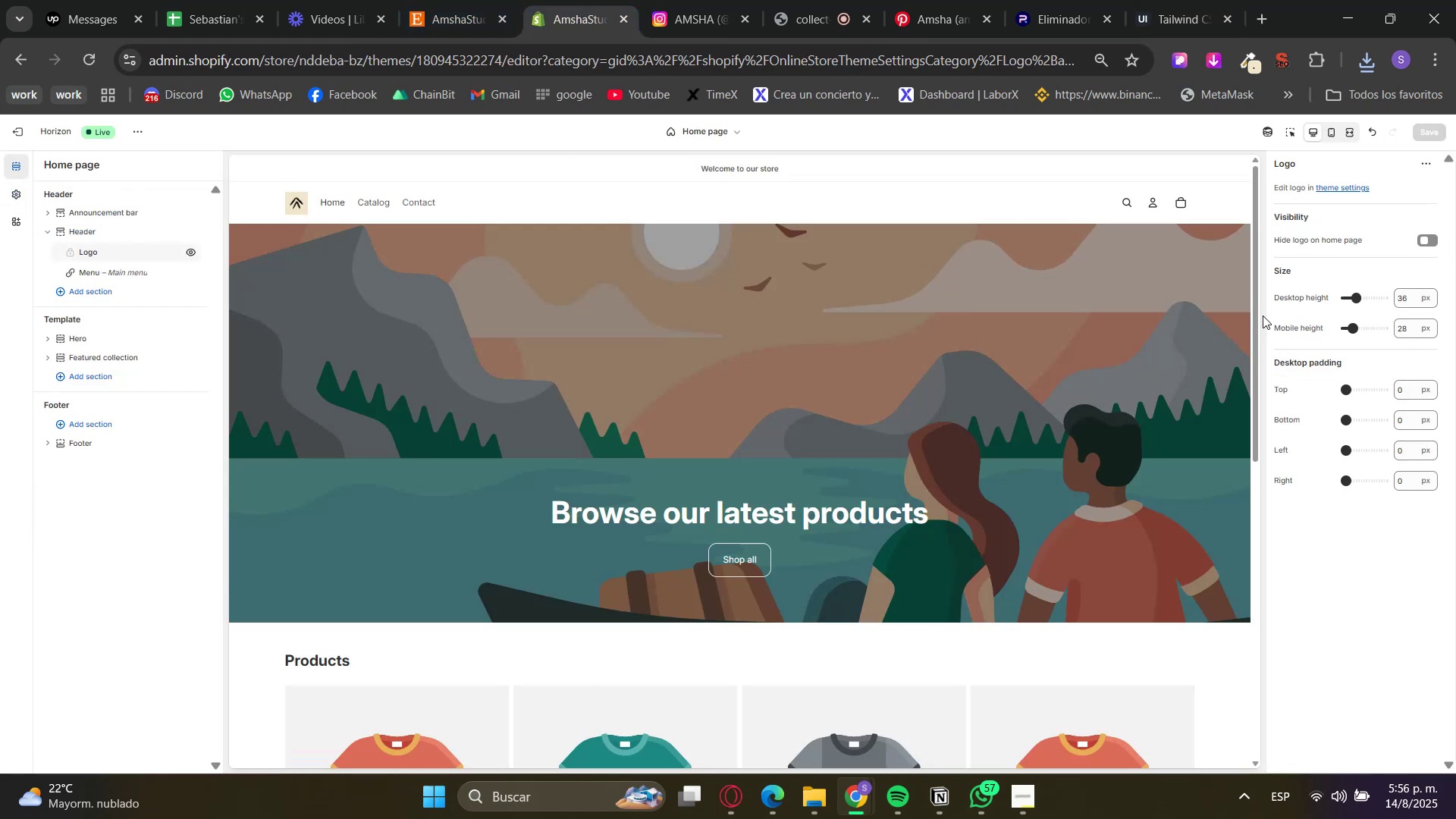 
double_click([109, 230])
 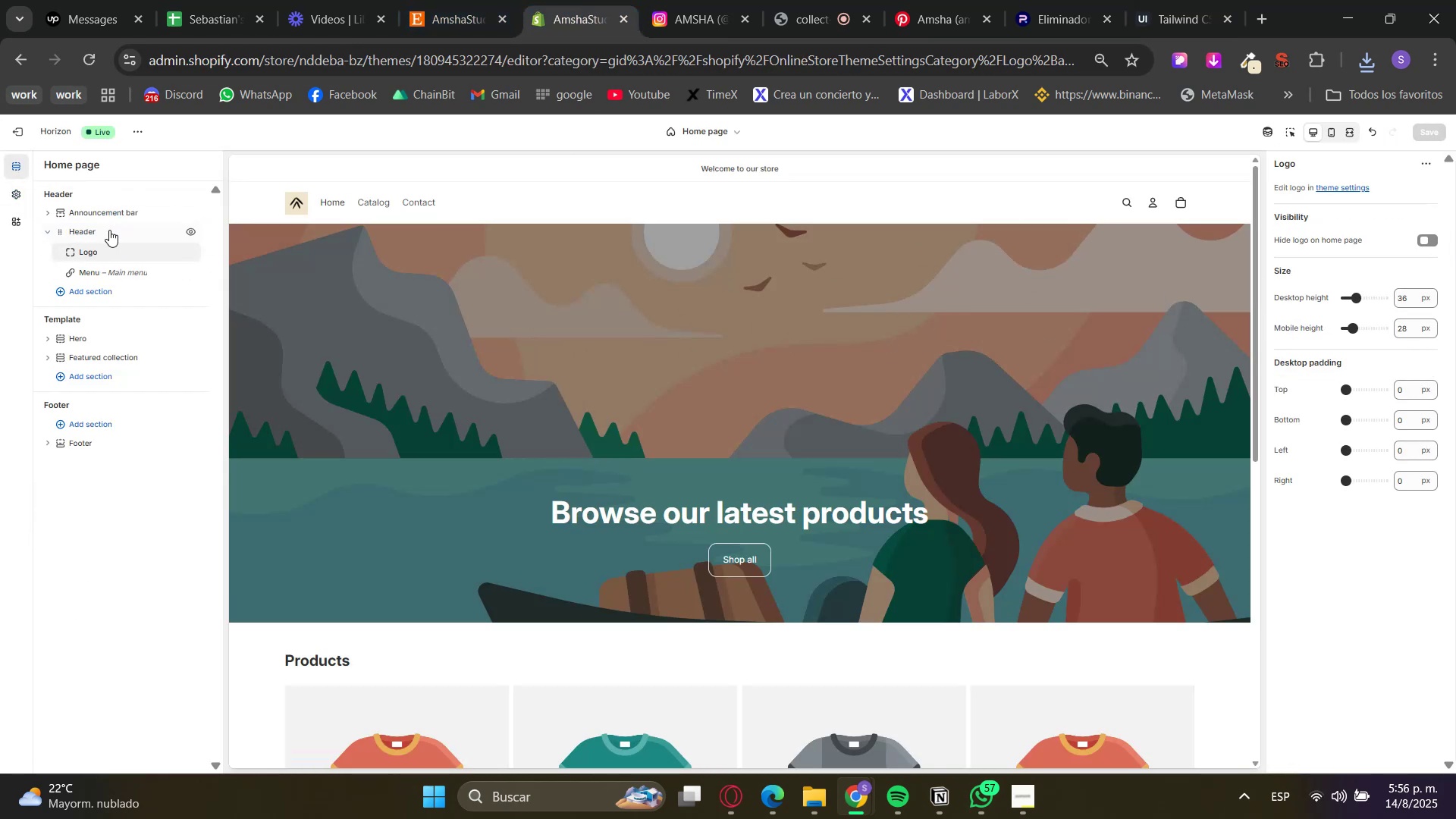 
triple_click([109, 230])
 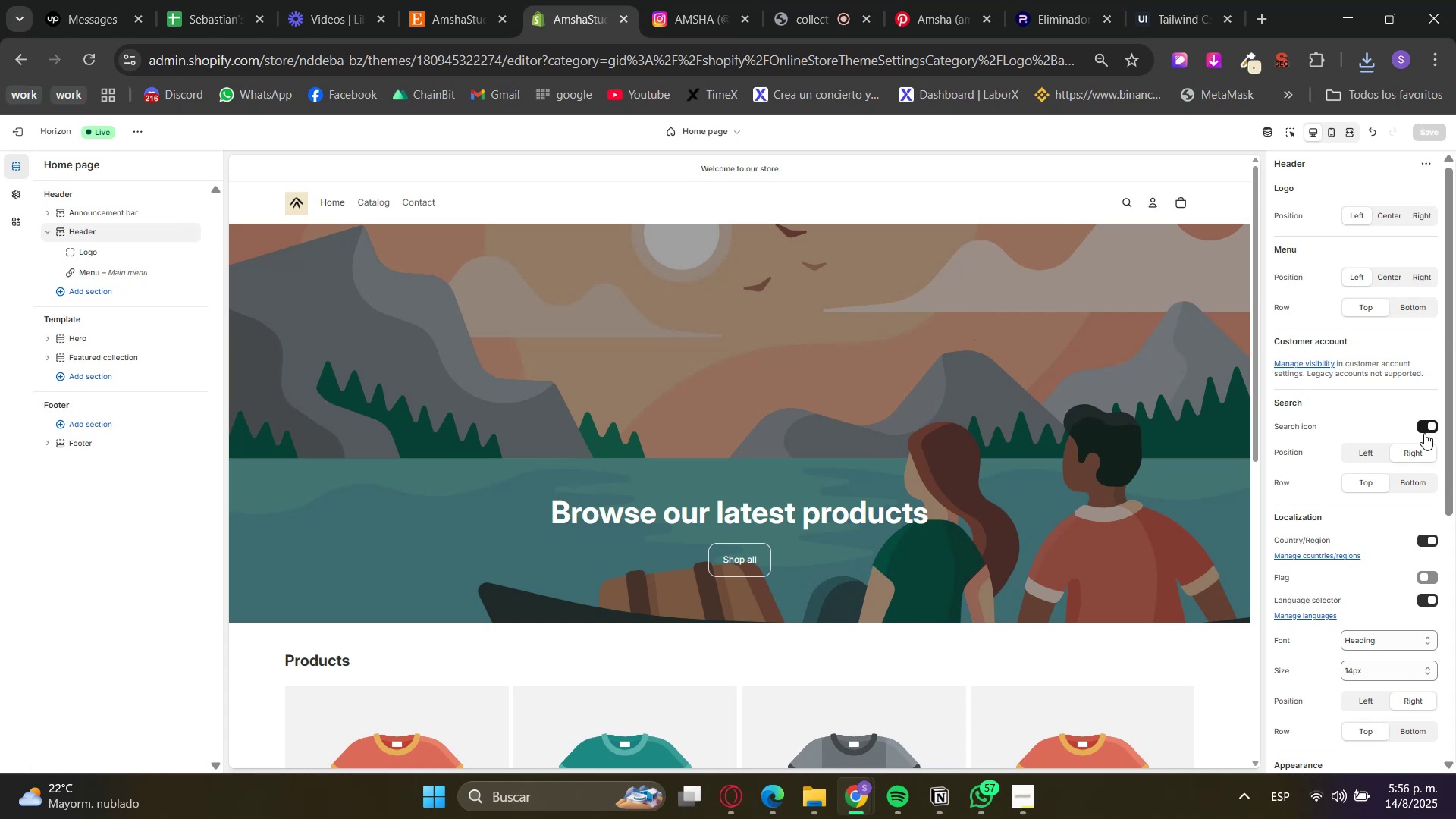 
scroll: coordinate [1417, 443], scroll_direction: down, amount: 3.0
 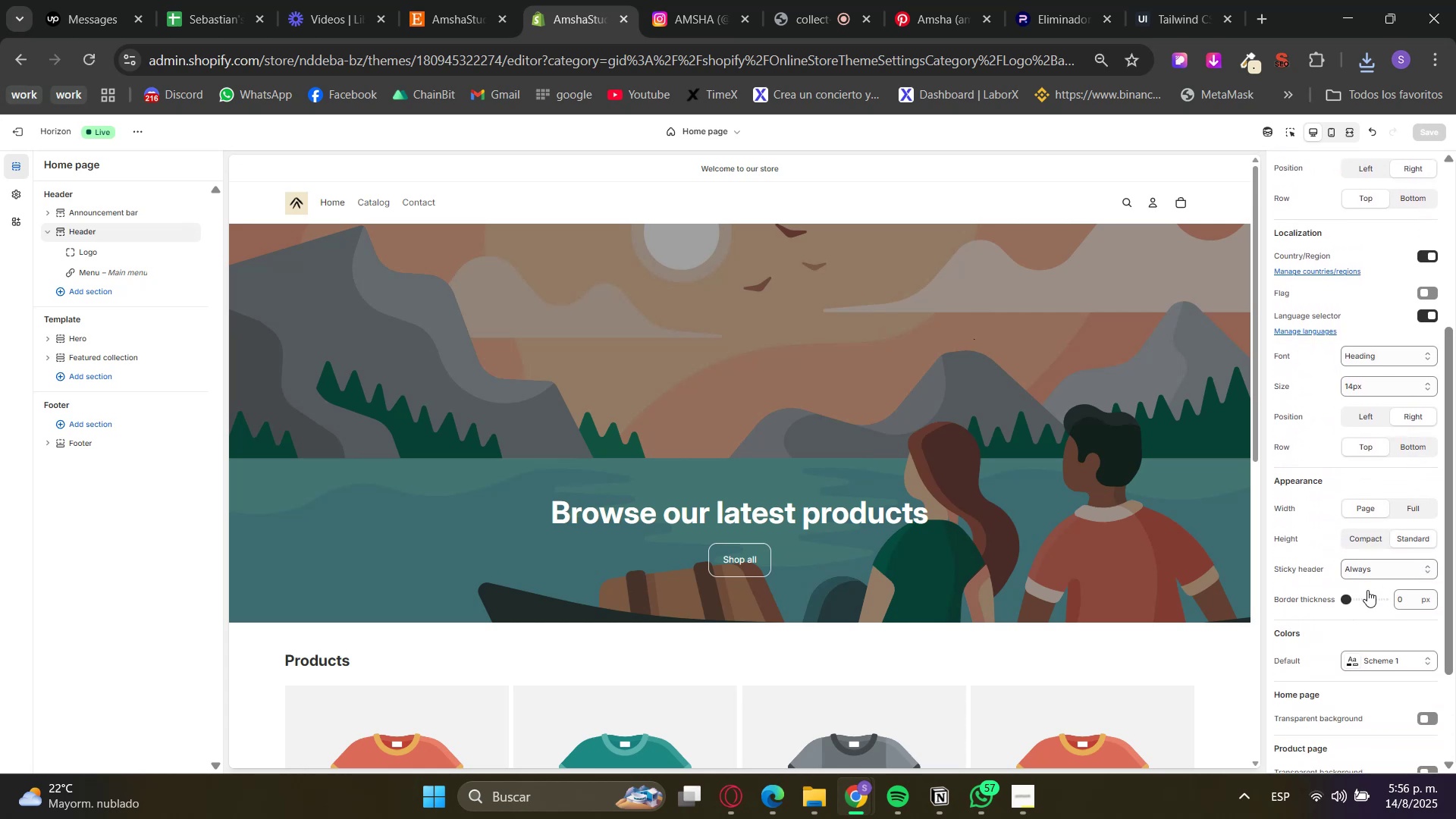 
left_click([1374, 577])
 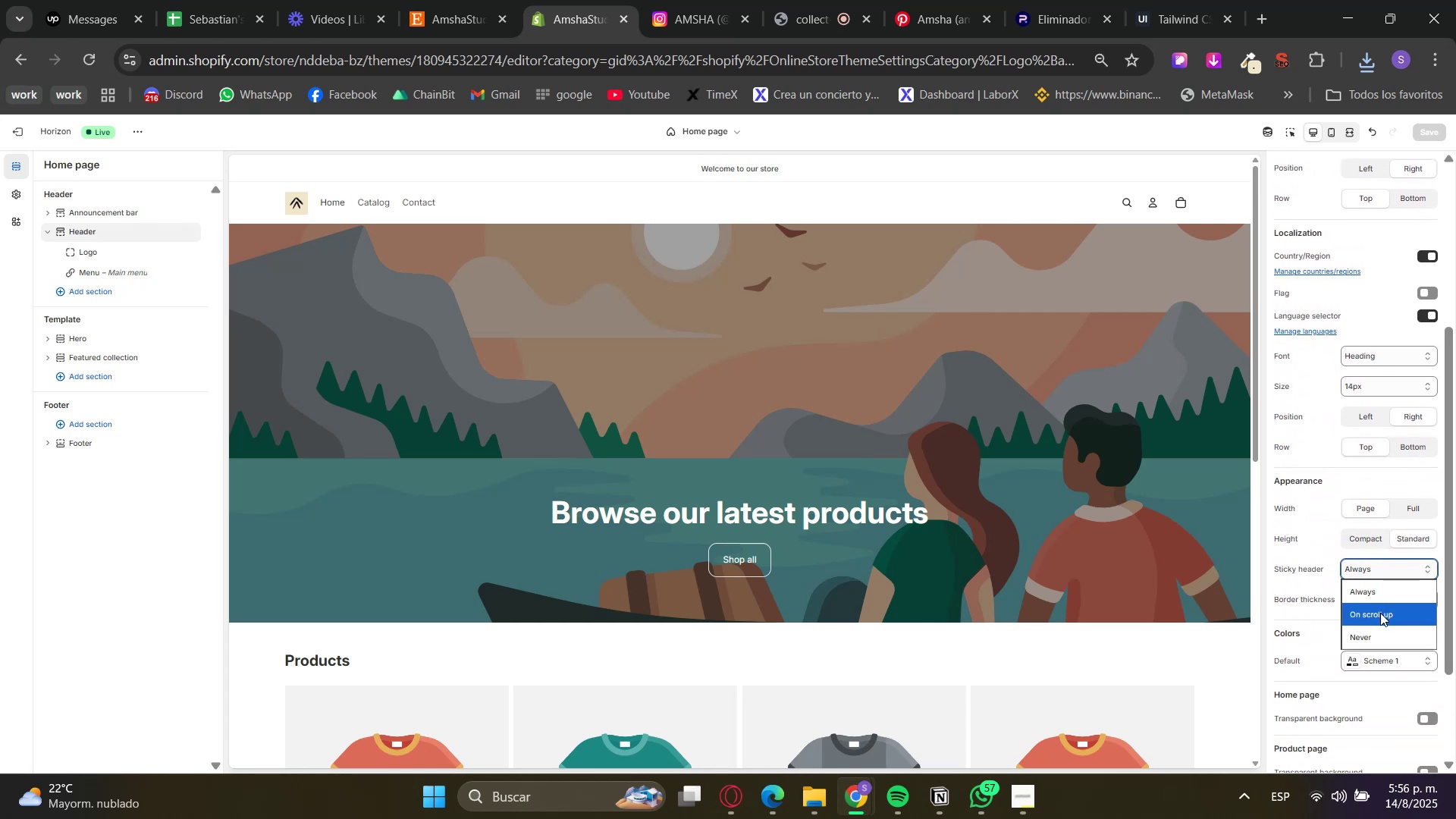 
left_click([1380, 613])
 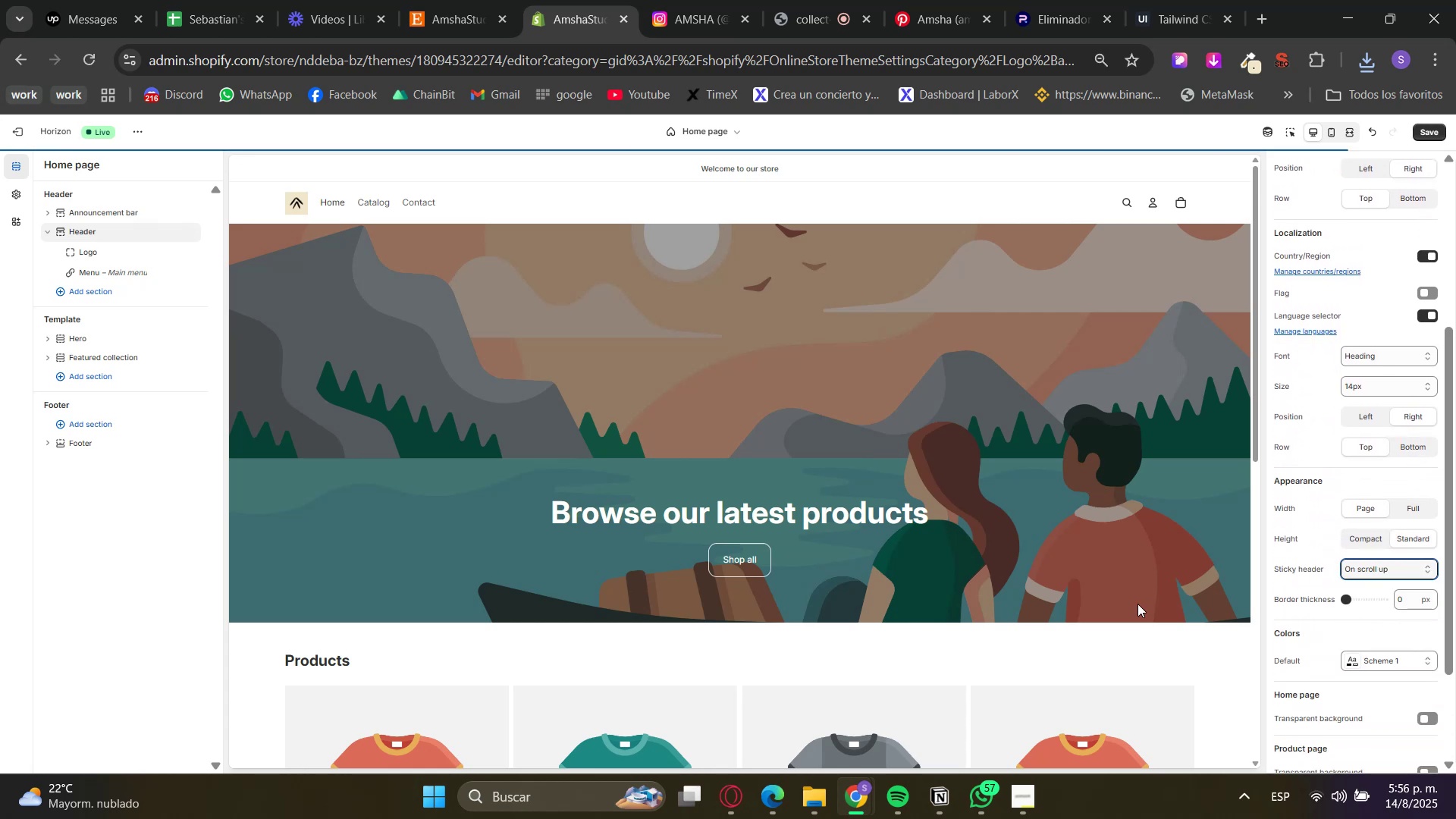 
scroll: coordinate [1138, 604], scroll_direction: down, amount: 4.0
 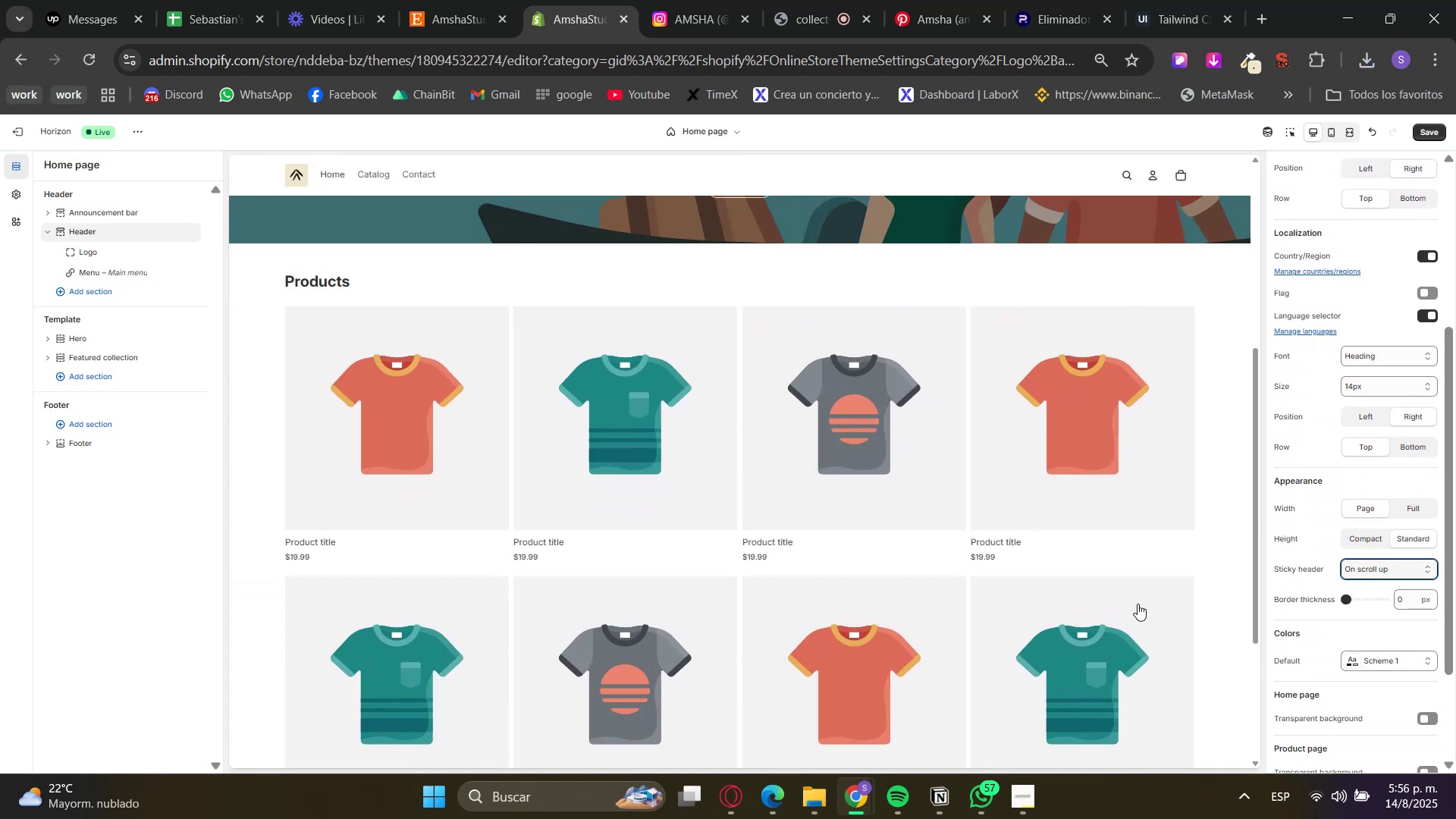 
scroll: coordinate [1138, 604], scroll_direction: up, amount: 7.0
 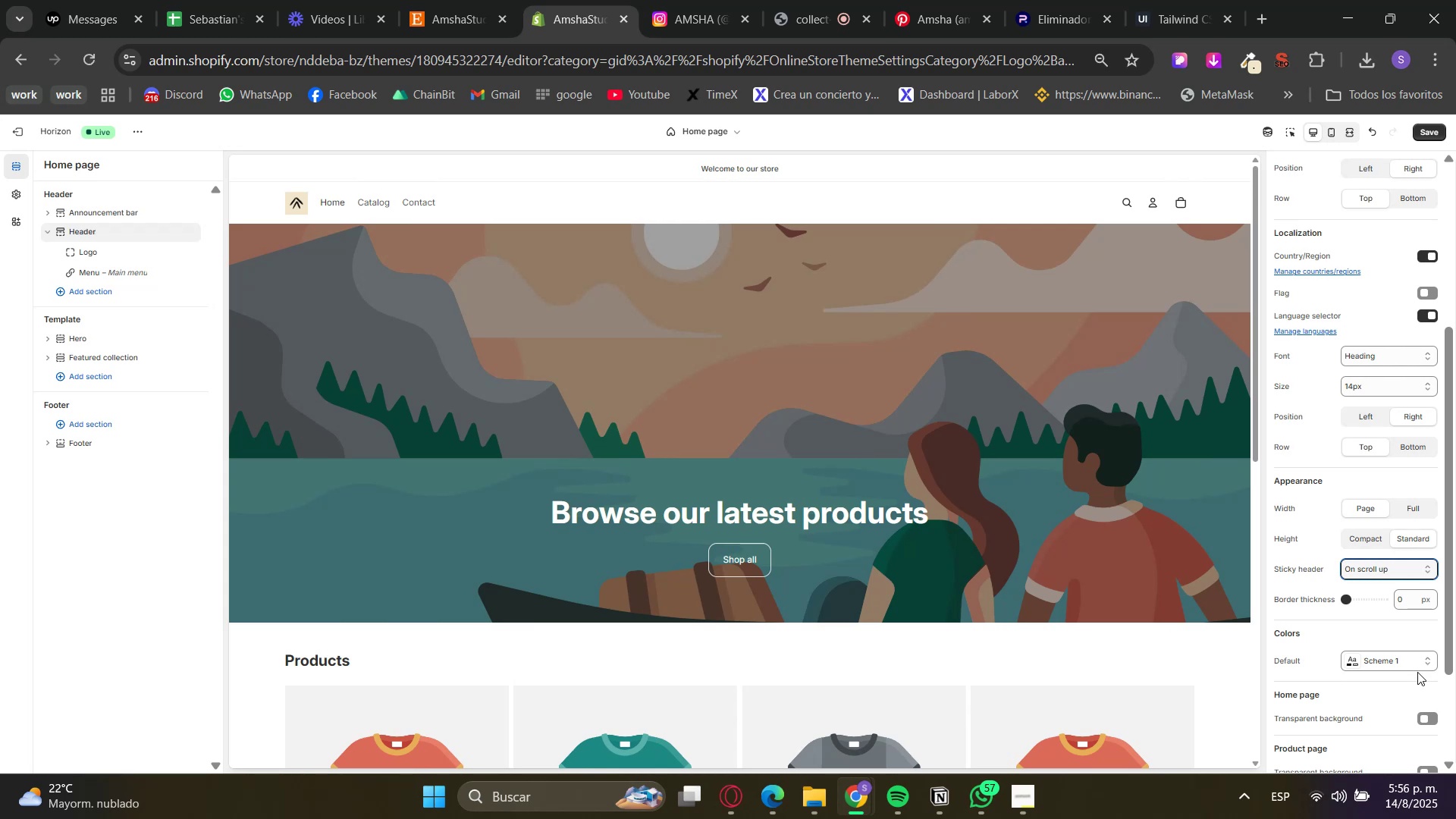 
scroll: coordinate [1417, 673], scroll_direction: down, amount: 1.0
 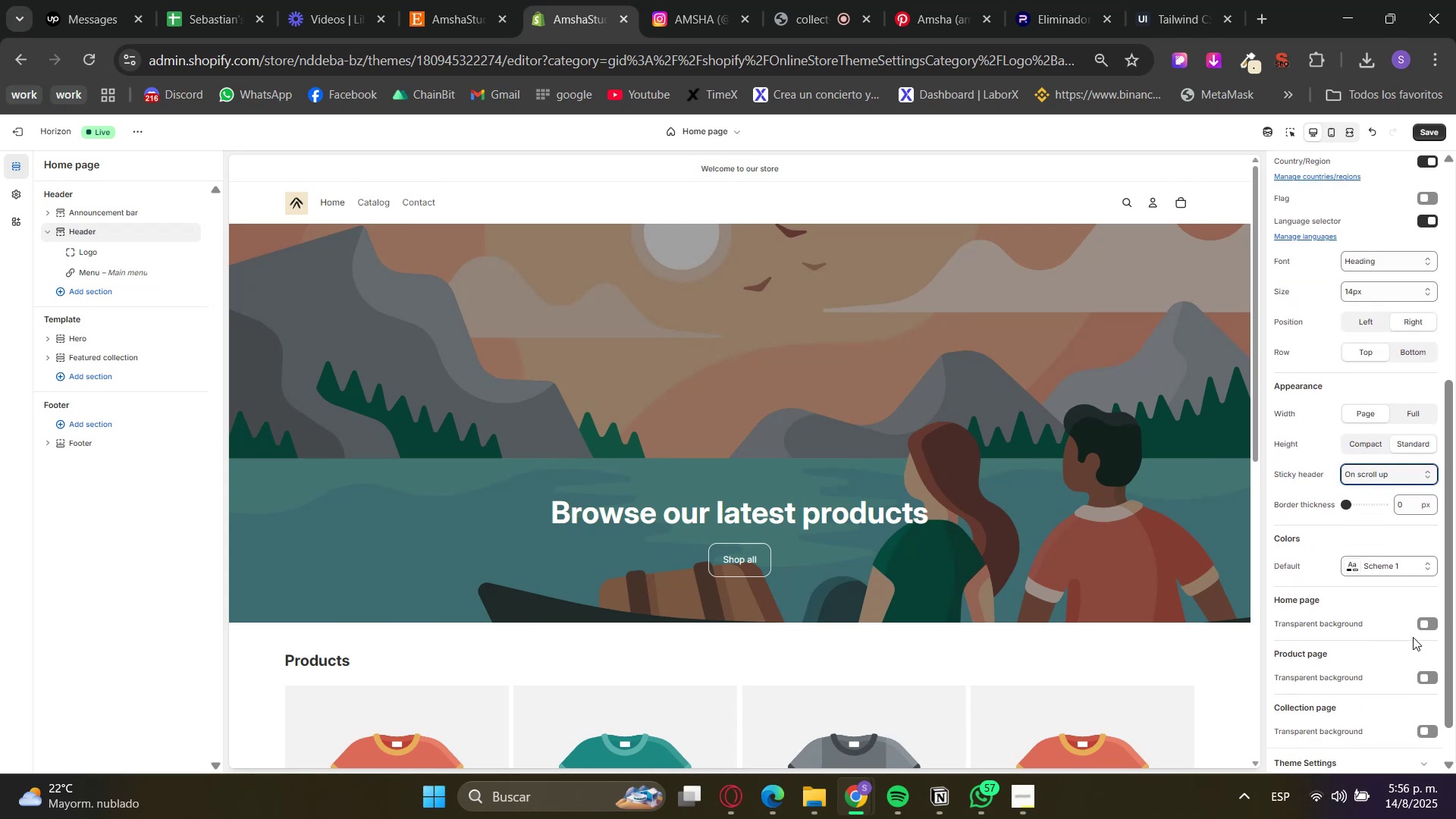 
left_click([1432, 624])
 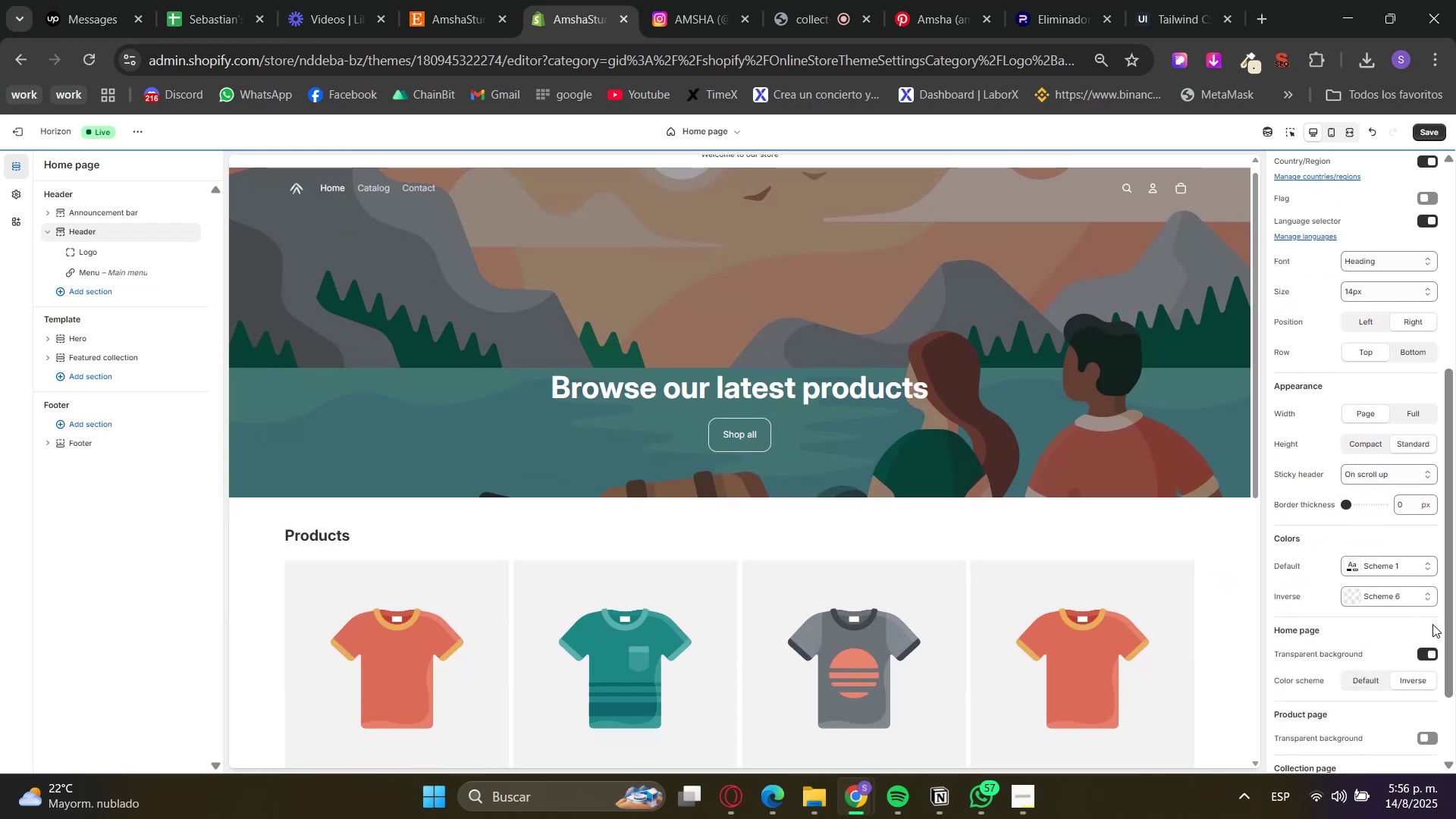 
scroll: coordinate [1081, 595], scroll_direction: up, amount: 4.0
 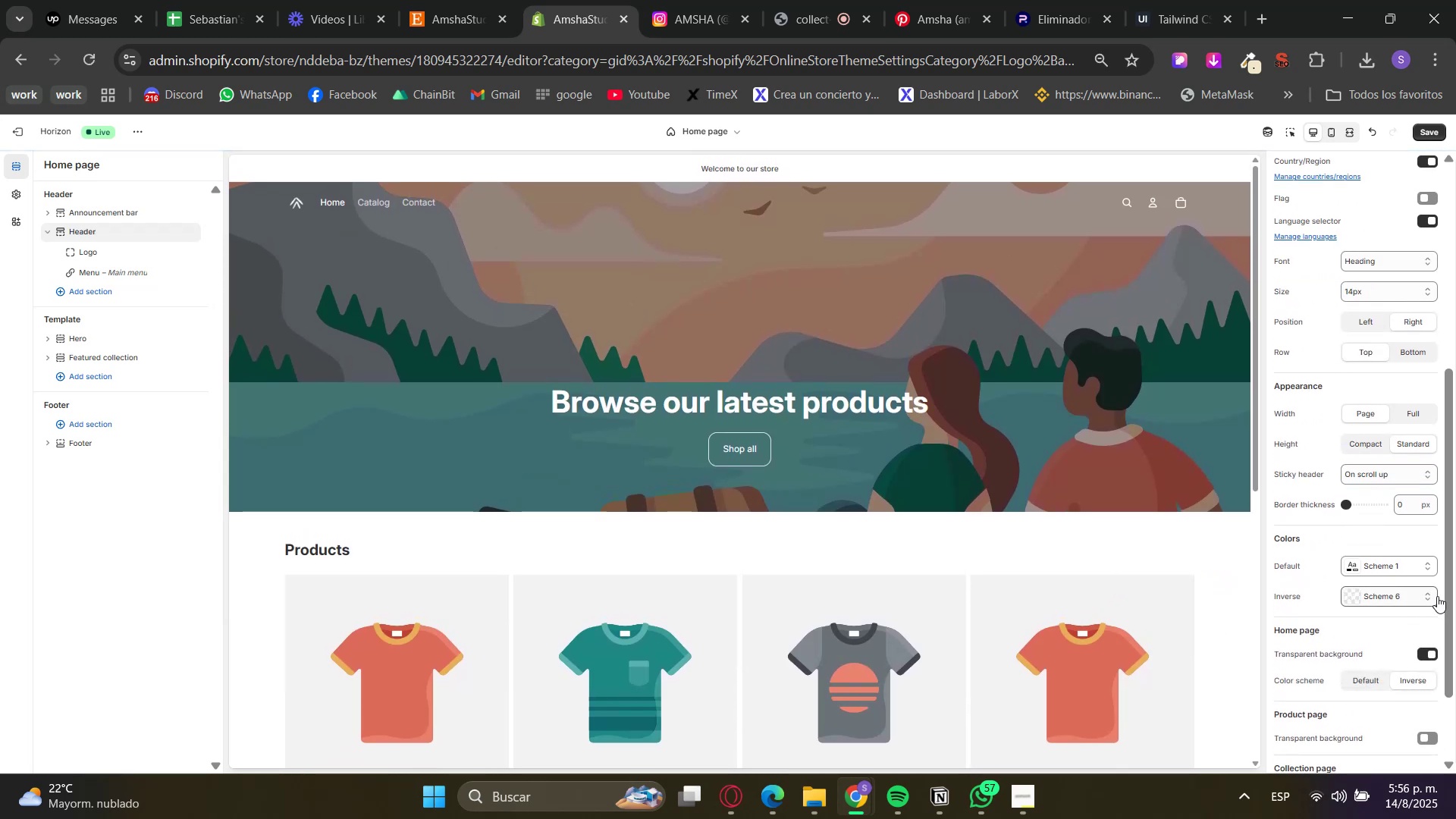 
left_click([1432, 650])
 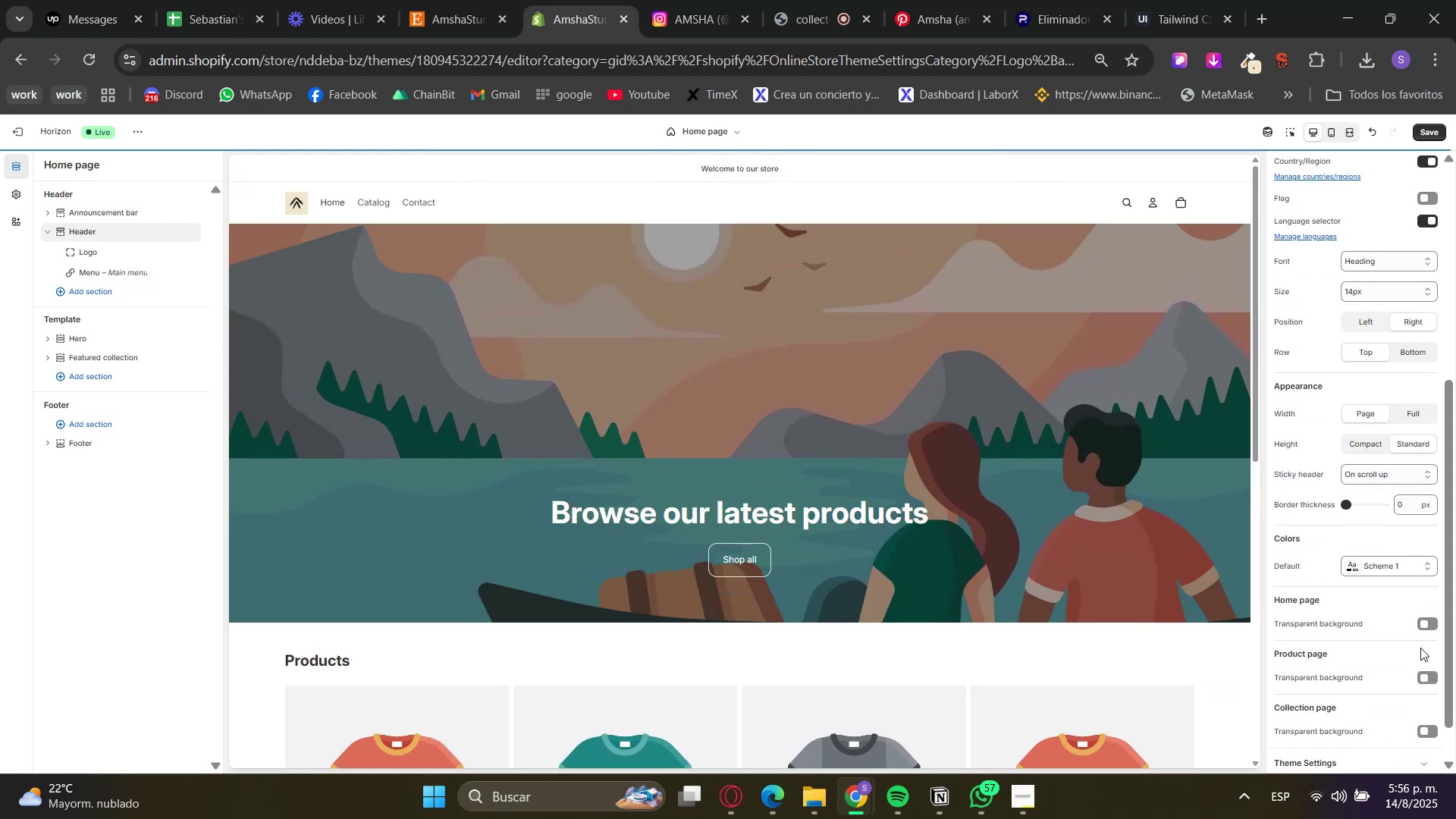 
scroll: coordinate [1420, 648], scroll_direction: down, amount: 1.0
 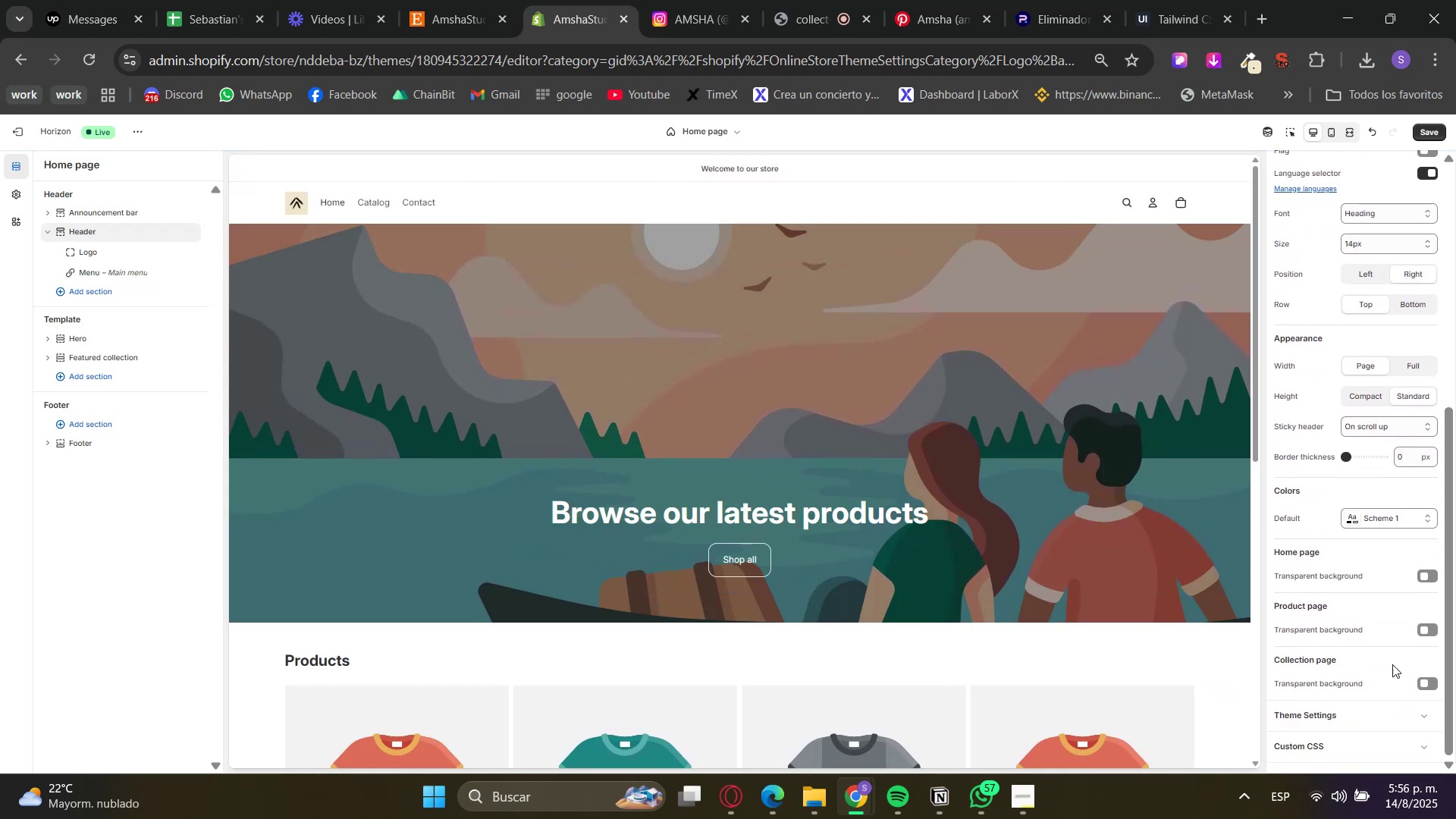 
left_click([1355, 708])
 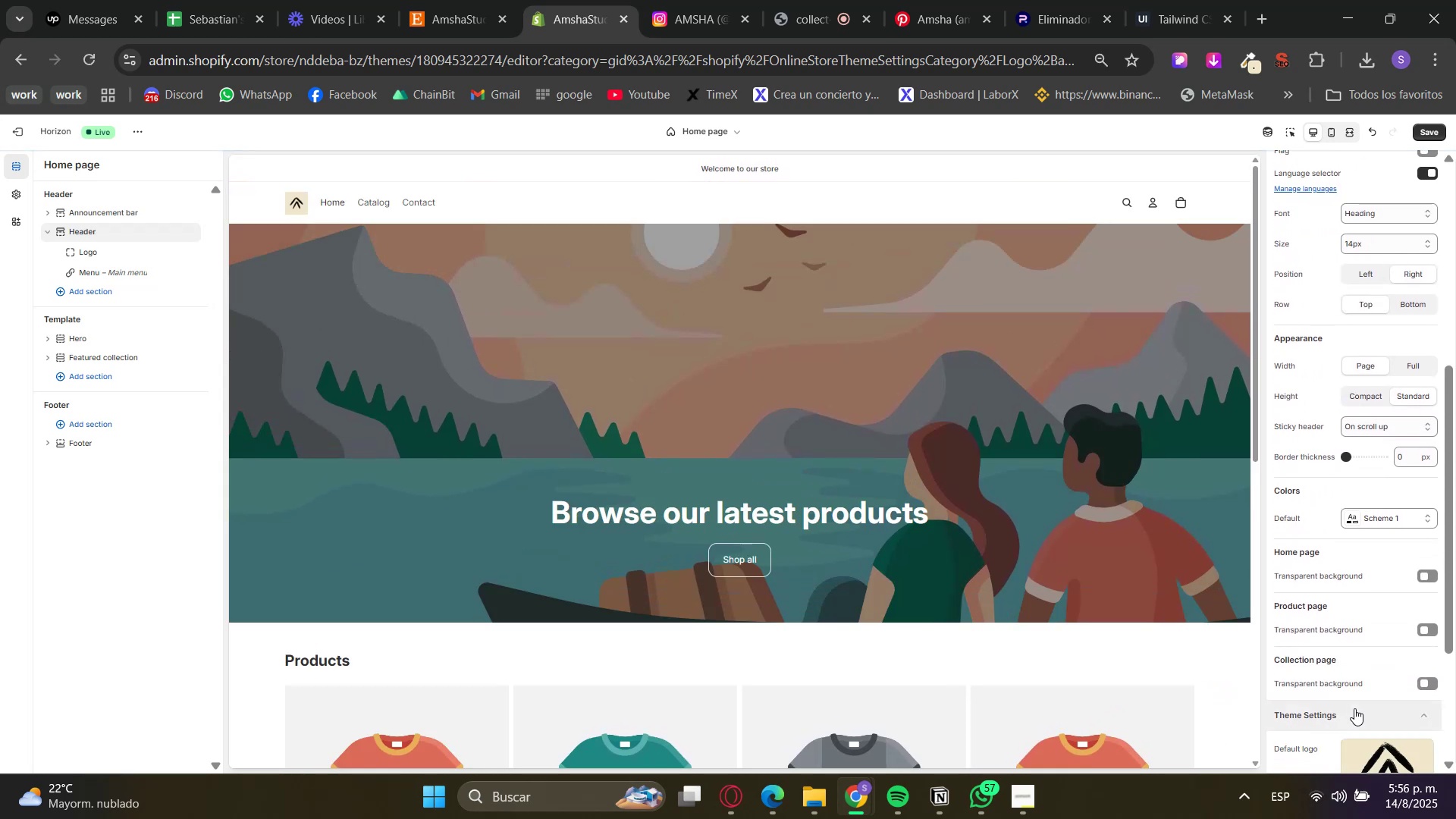 
scroll: coordinate [1382, 677], scroll_direction: down, amount: 4.0
 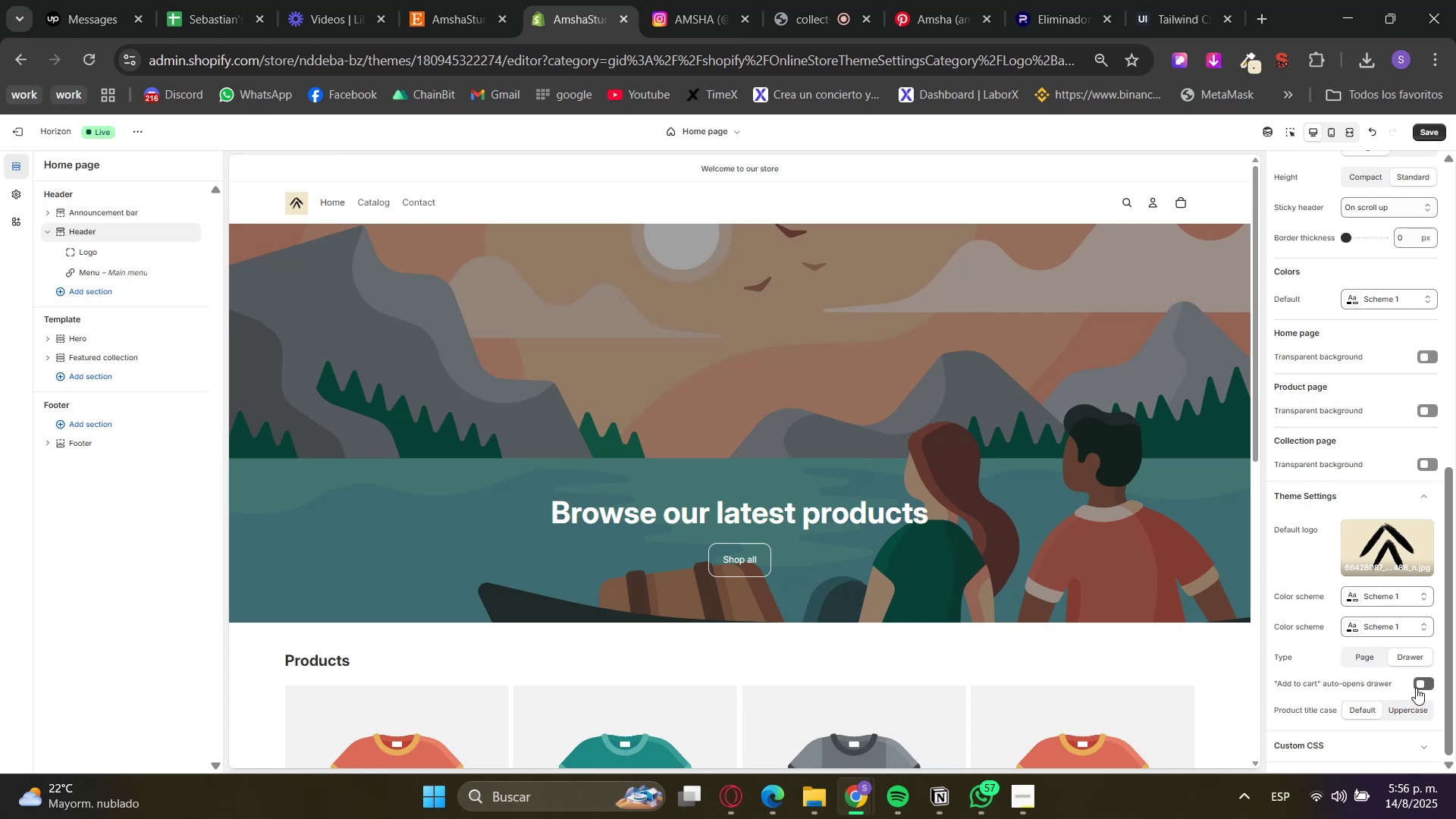 
left_click([1416, 688])
 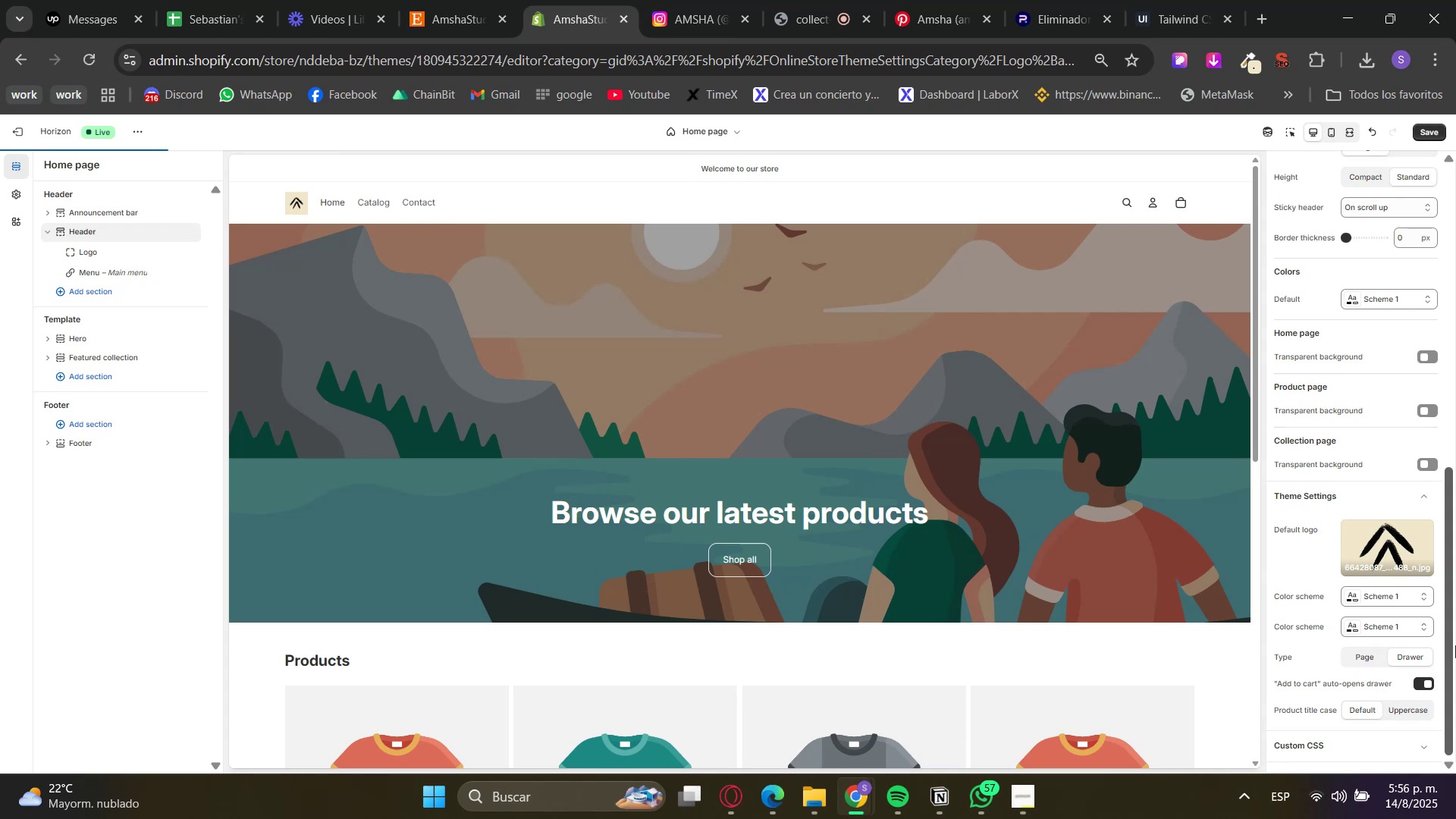 
left_click([1424, 684])
 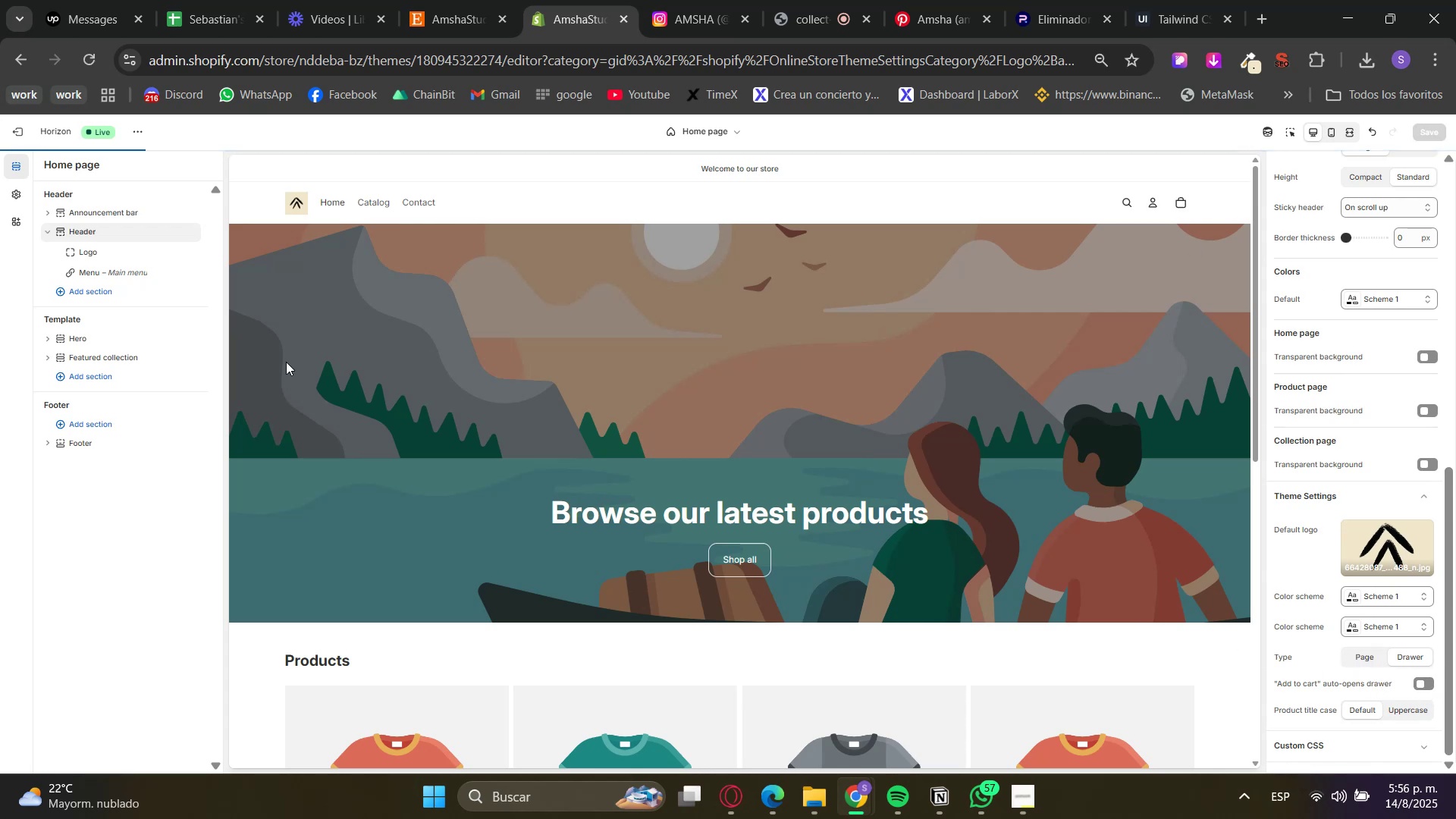 
left_click([121, 251])
 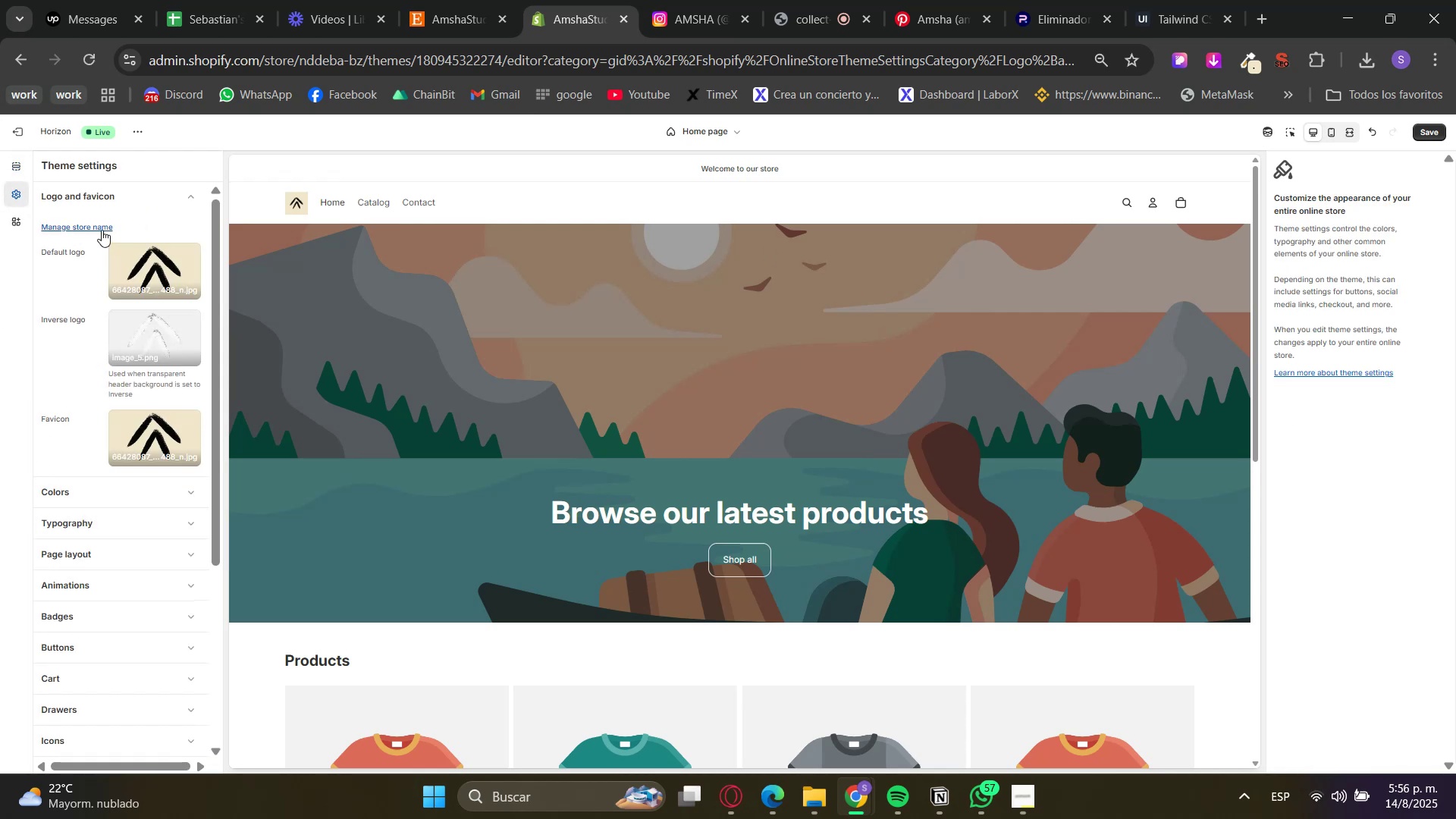 
wait(7.26)
 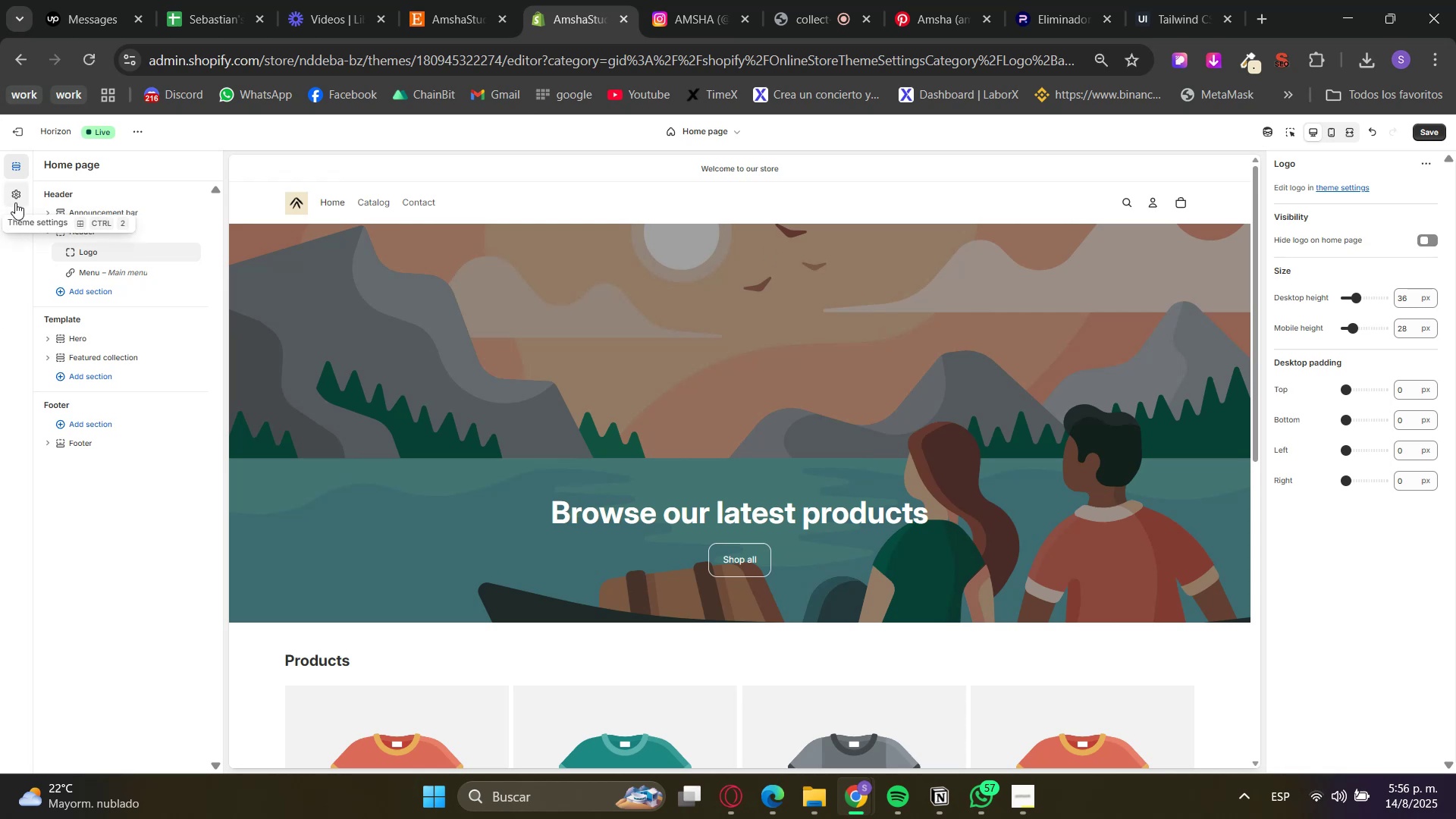 
left_click([12, 162])
 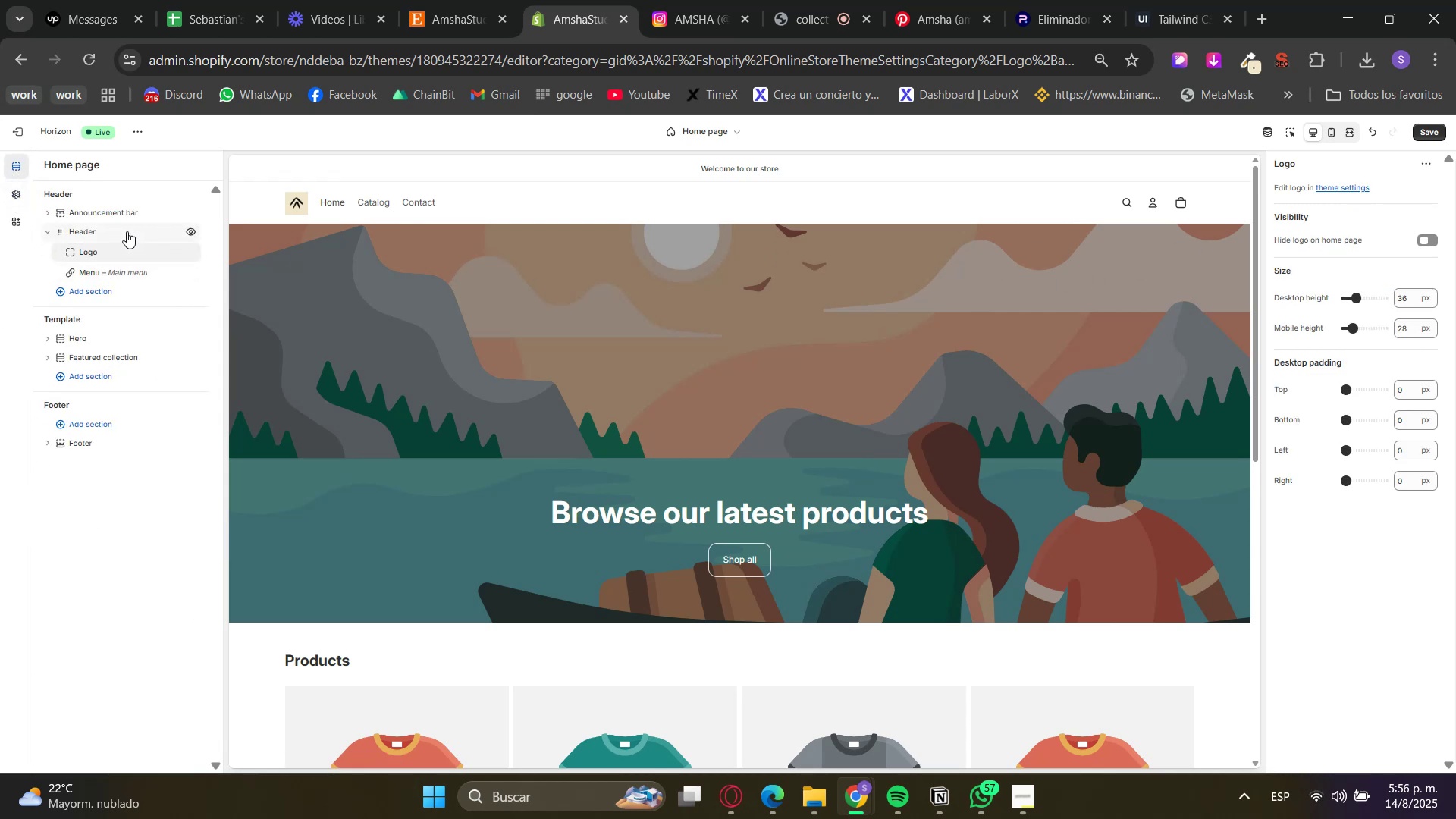 
double_click([1400, 296])
 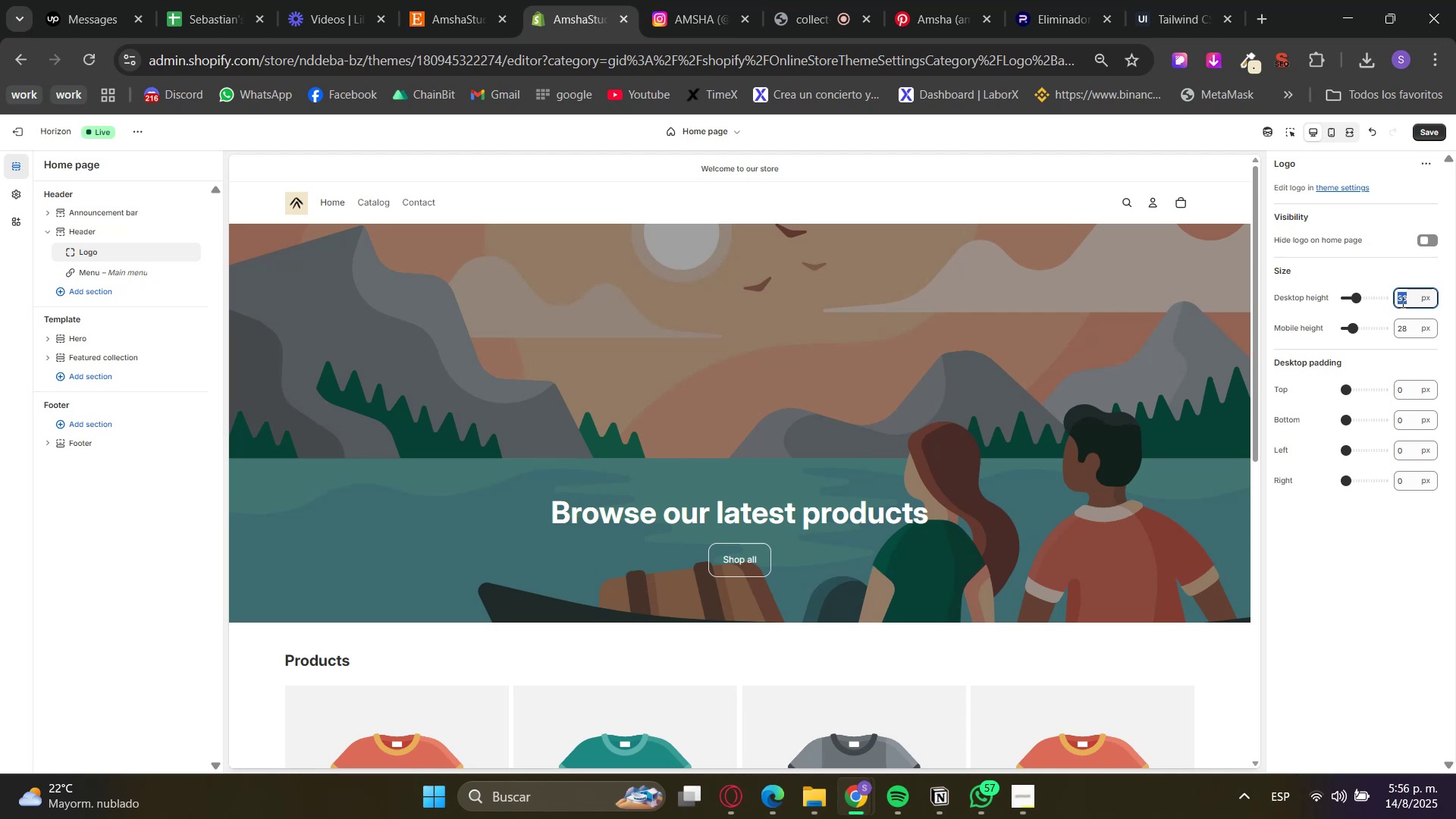 
key(Numpad6)
 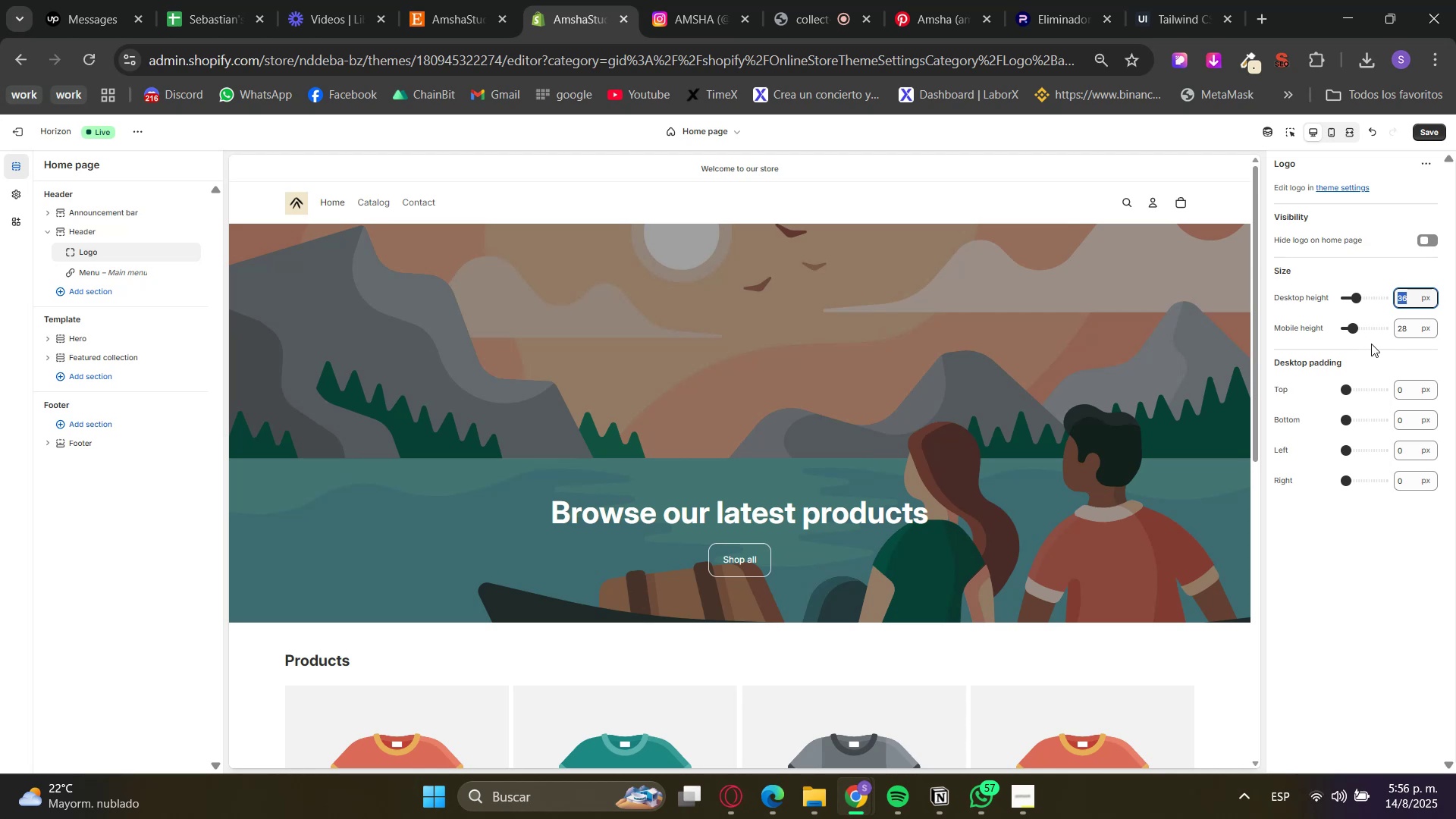 
key(Numpad0)
 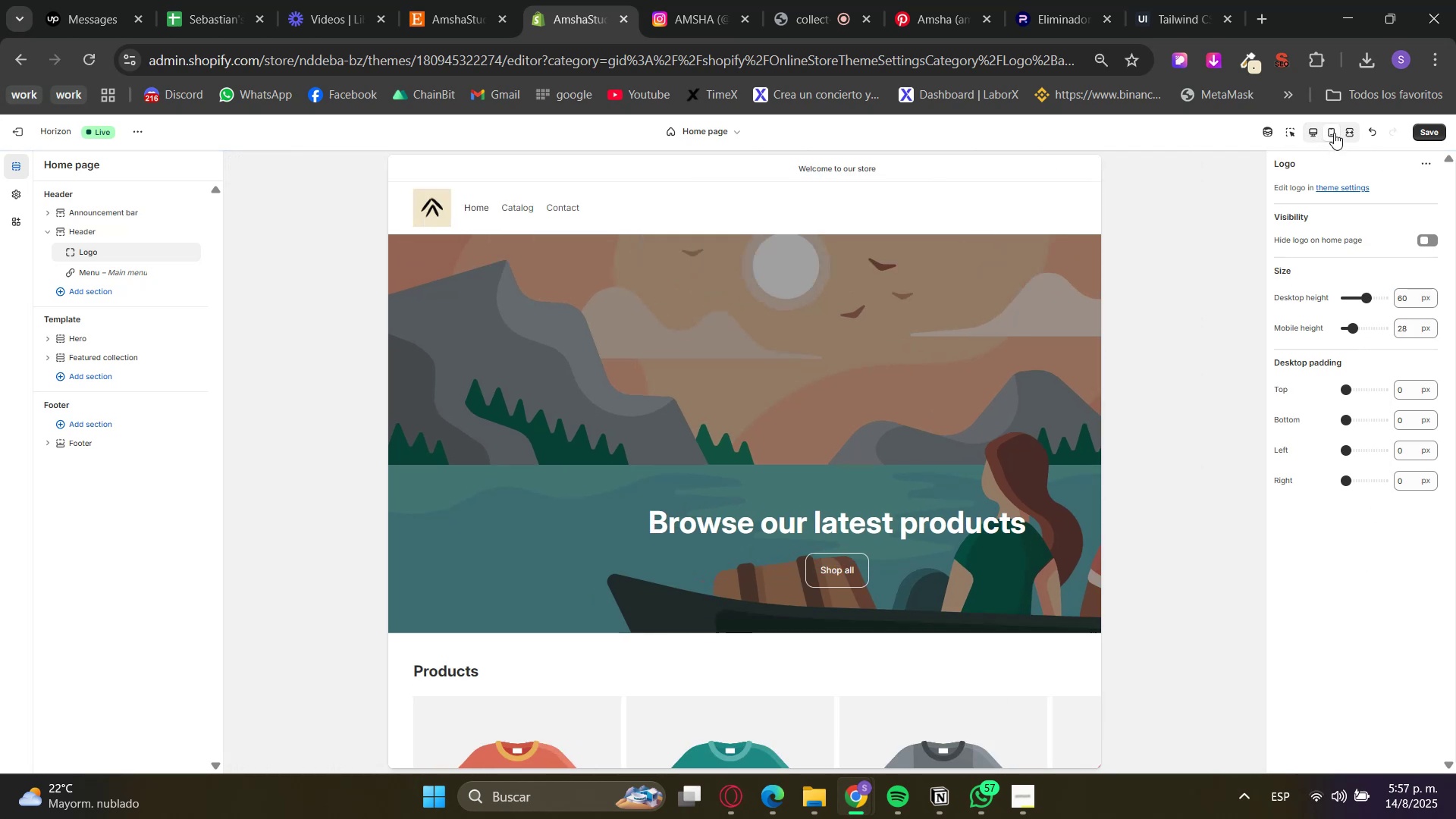 
wait(7.16)
 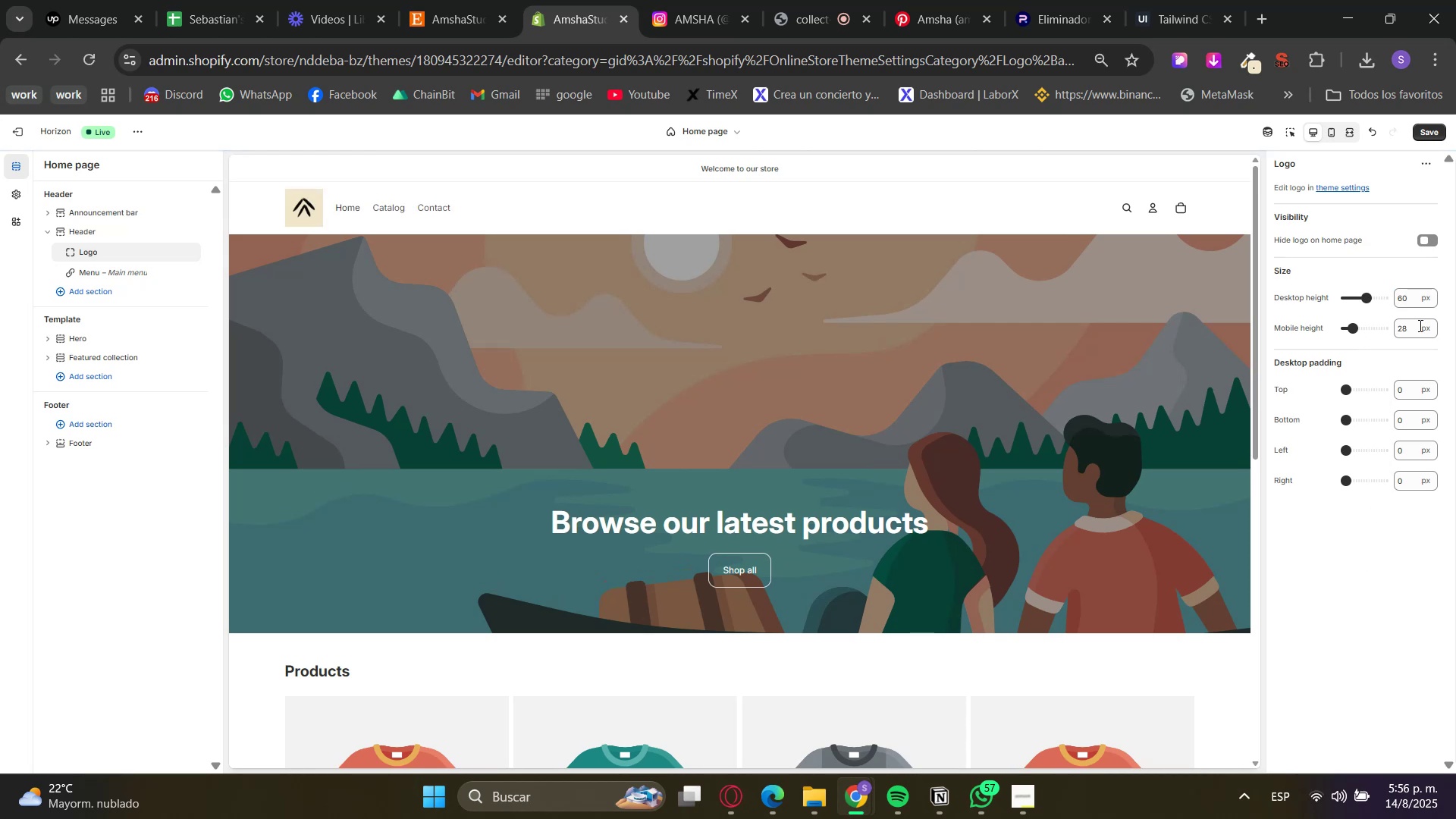 
double_click([1398, 329])
 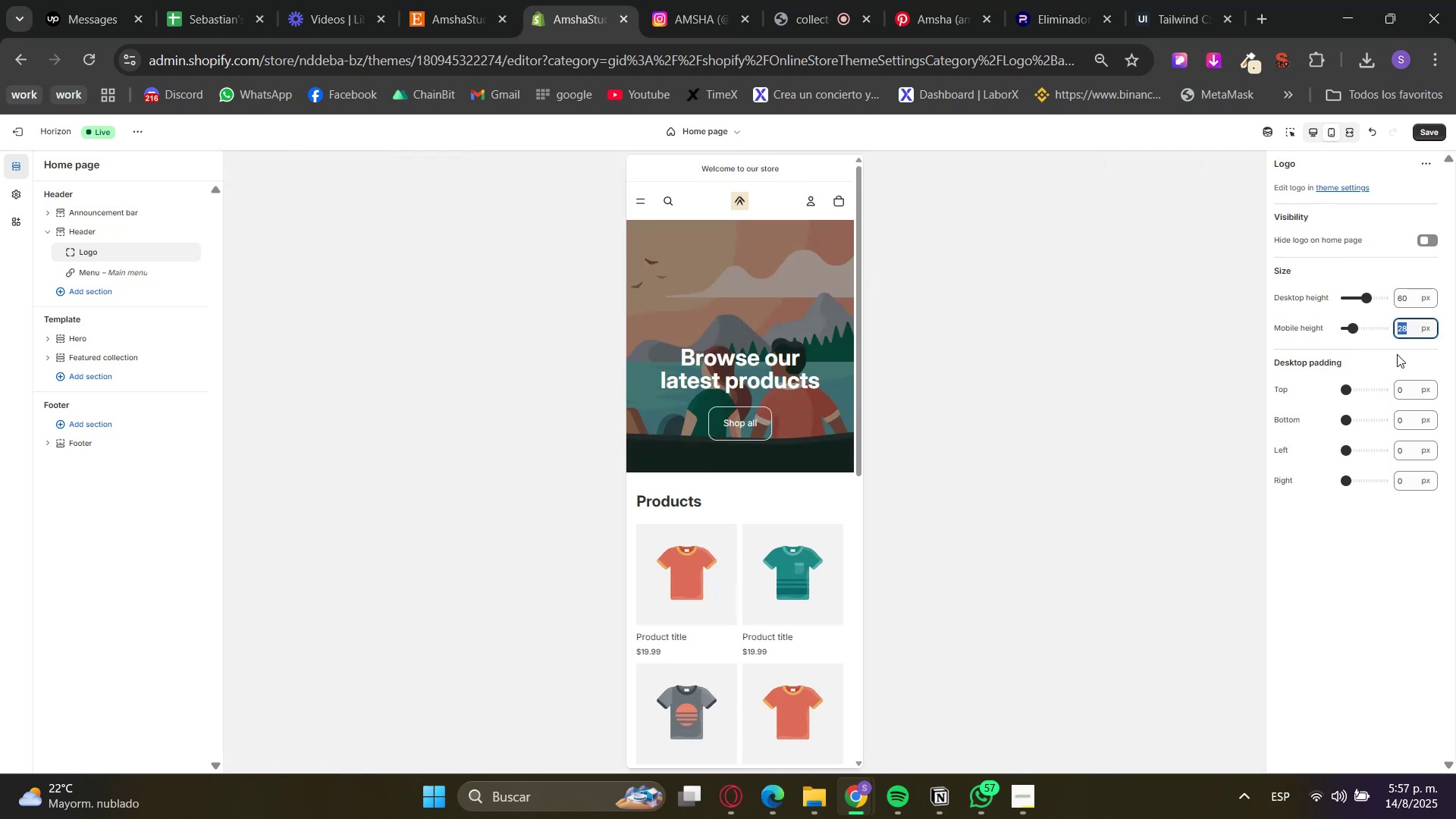 
key(Numpad4)
 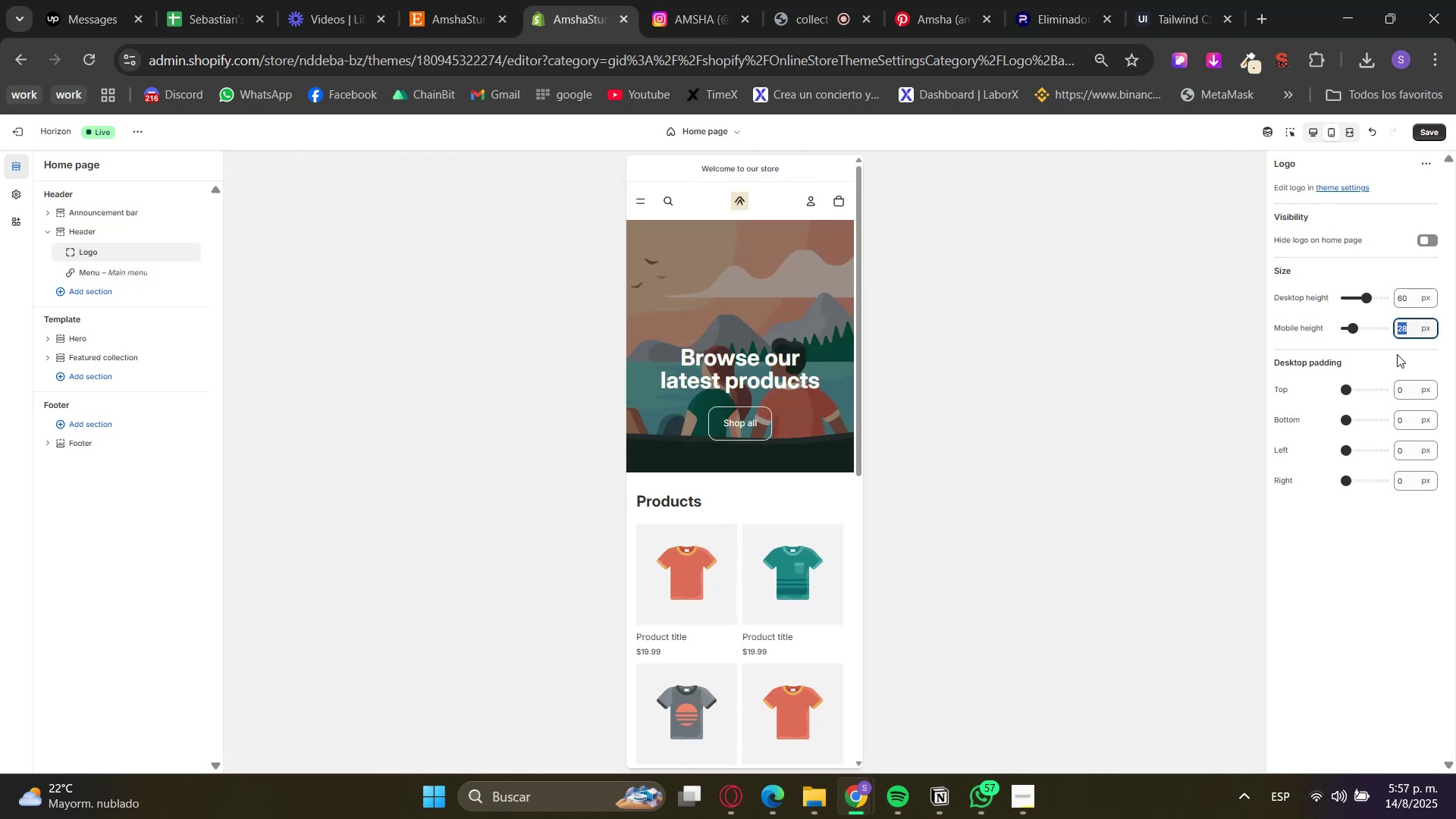 
key(Numpad0)
 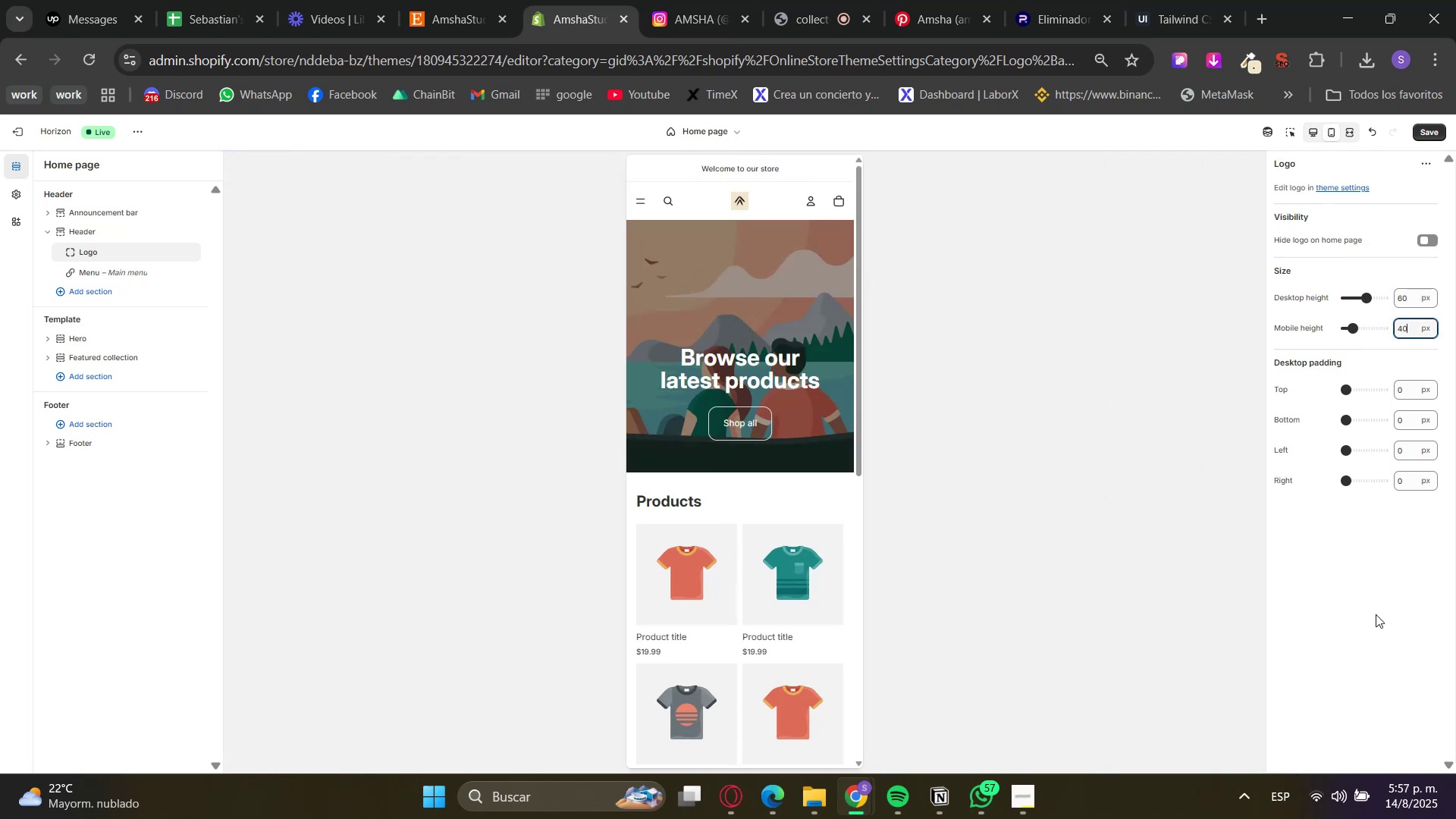 
left_click([1377, 633])
 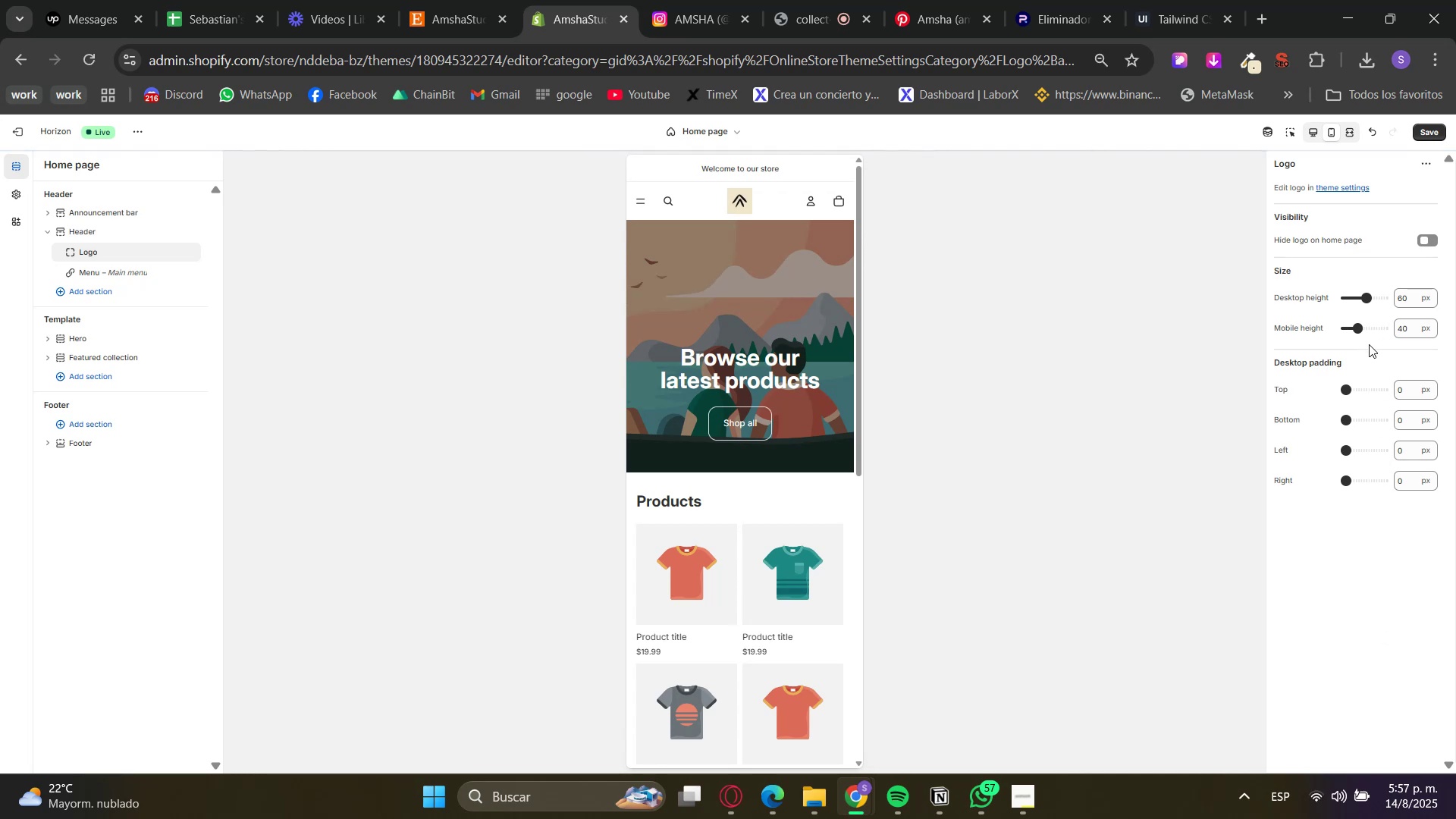 
left_click([1313, 133])
 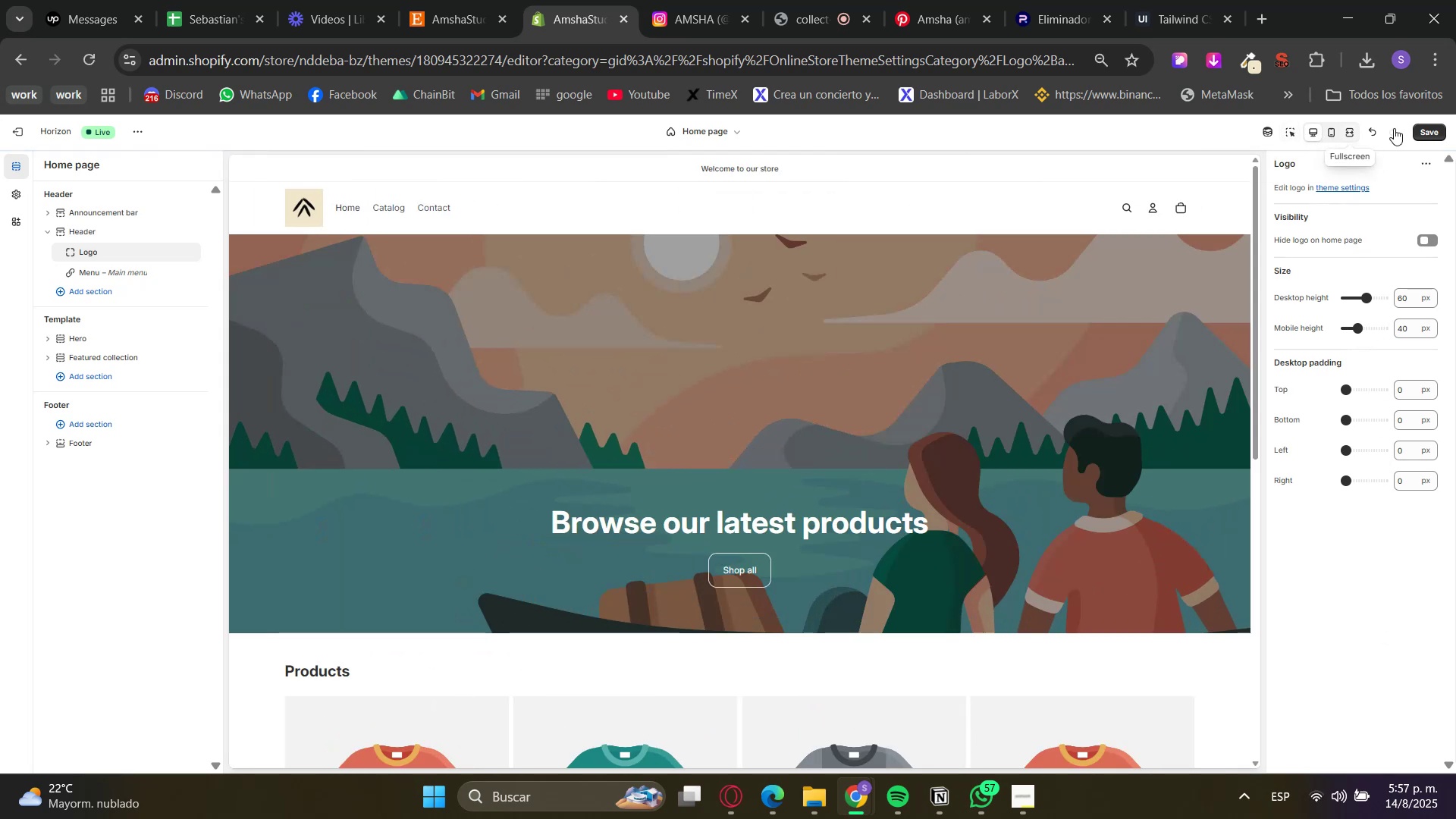 
double_click([1439, 128])
 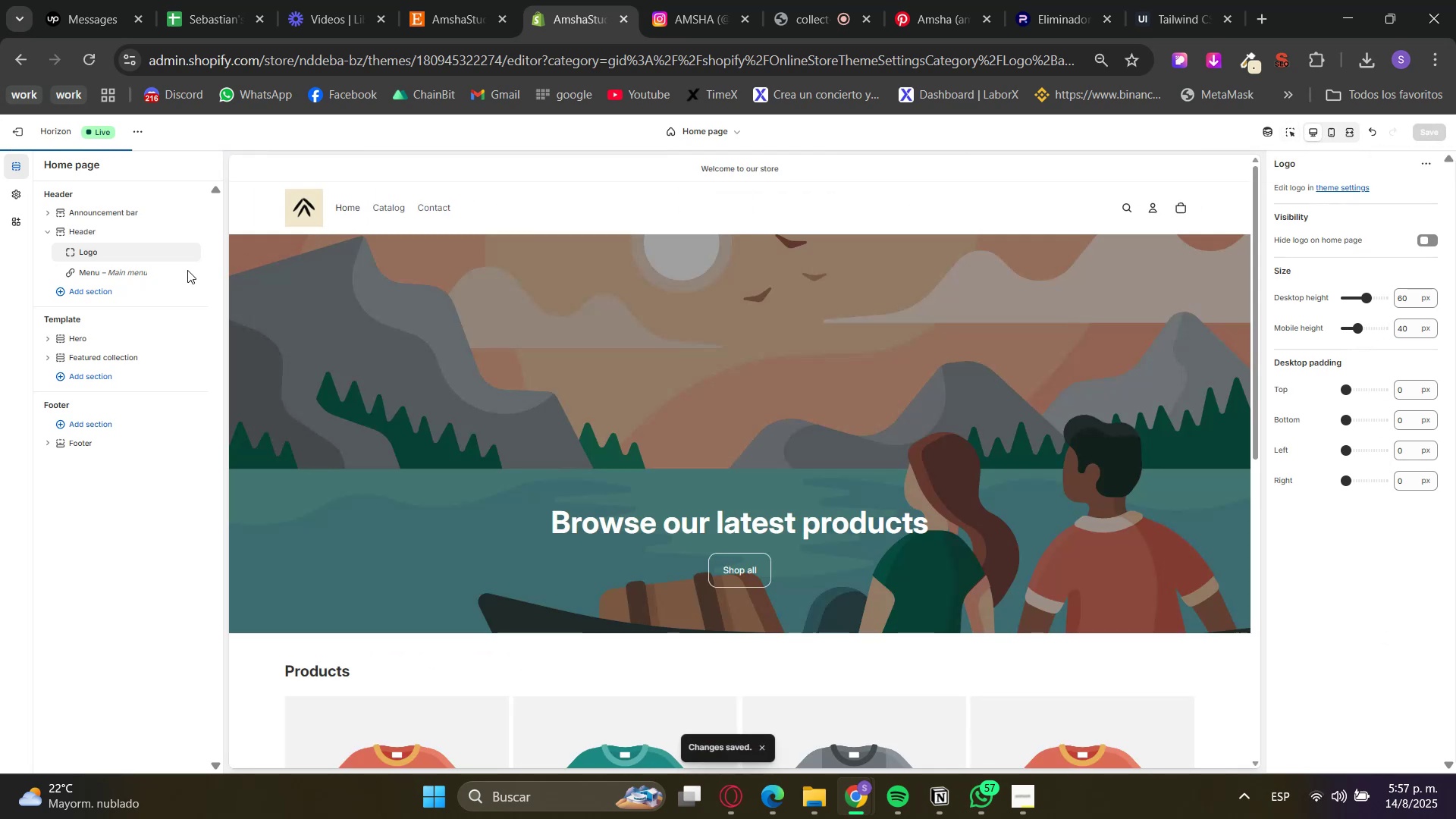 
left_click([110, 230])
 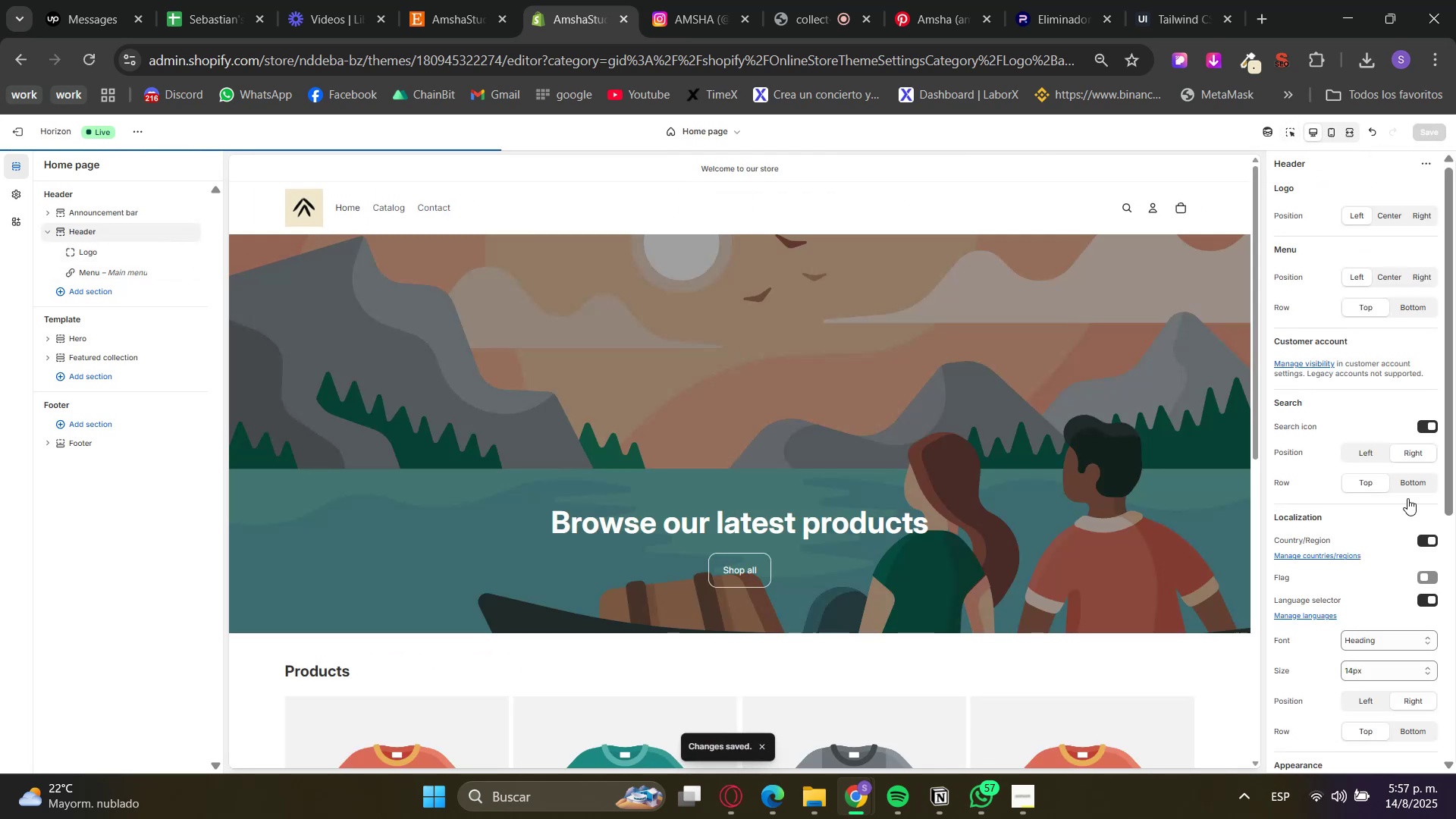 
scroll: coordinate [1432, 645], scroll_direction: down, amount: 8.0
 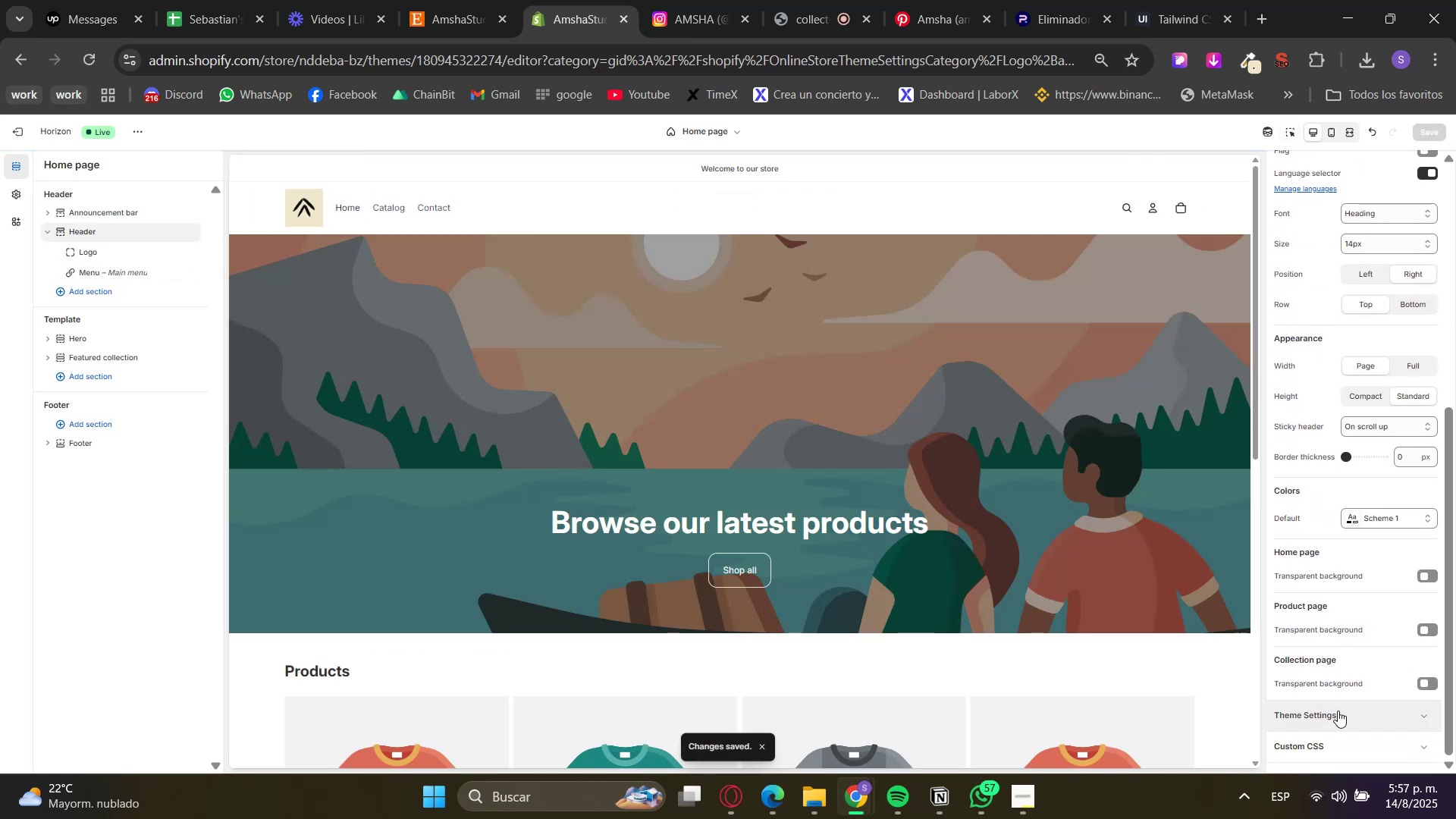 
left_click([1338, 743])
 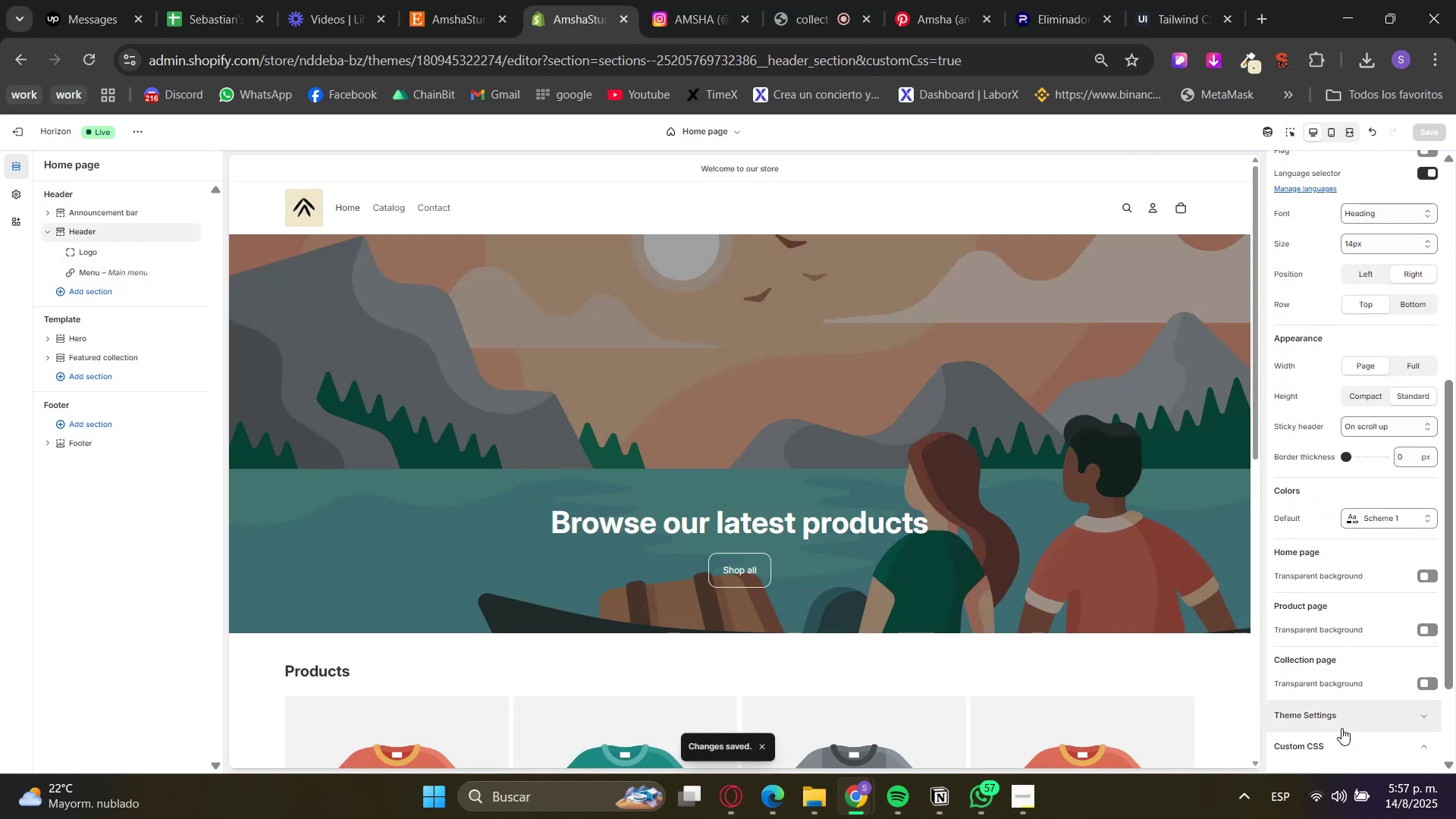 
scroll: coordinate [1341, 727], scroll_direction: down, amount: 3.0
 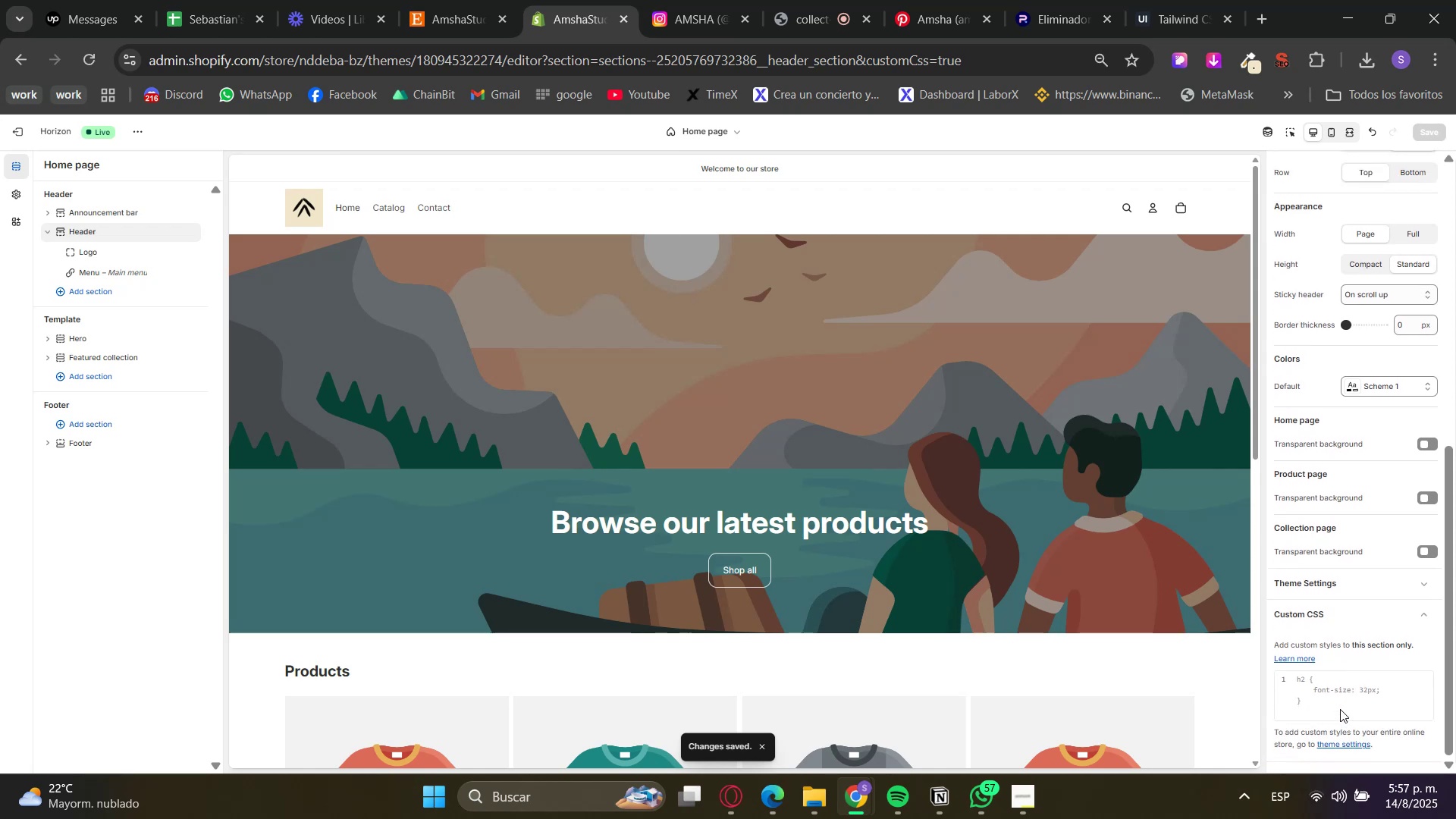 
left_click([1336, 695])
 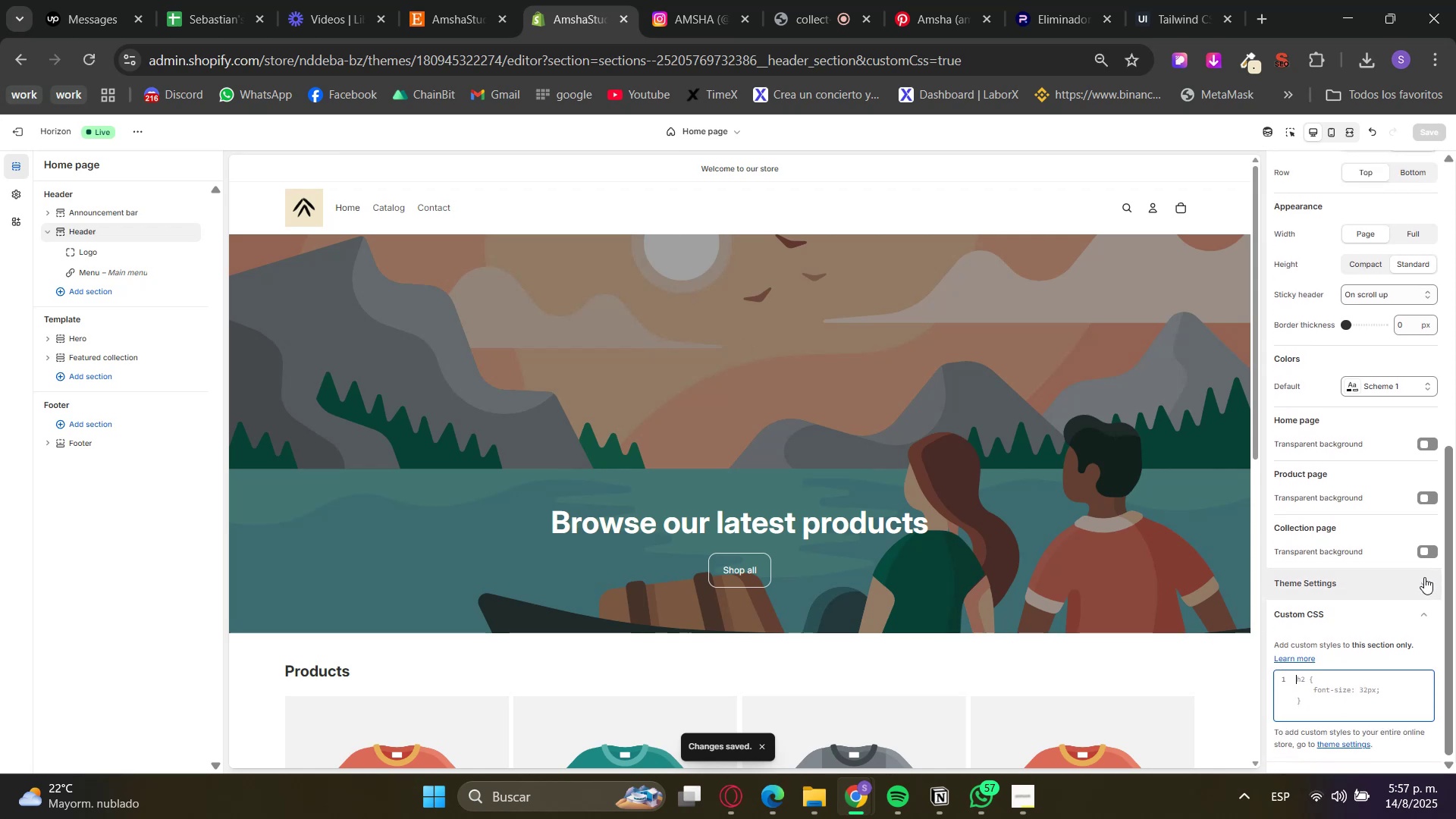 
type(.log)
key(Backspace)
key(Backspace)
key(Backspace)
key(Backspace)
type(img')
 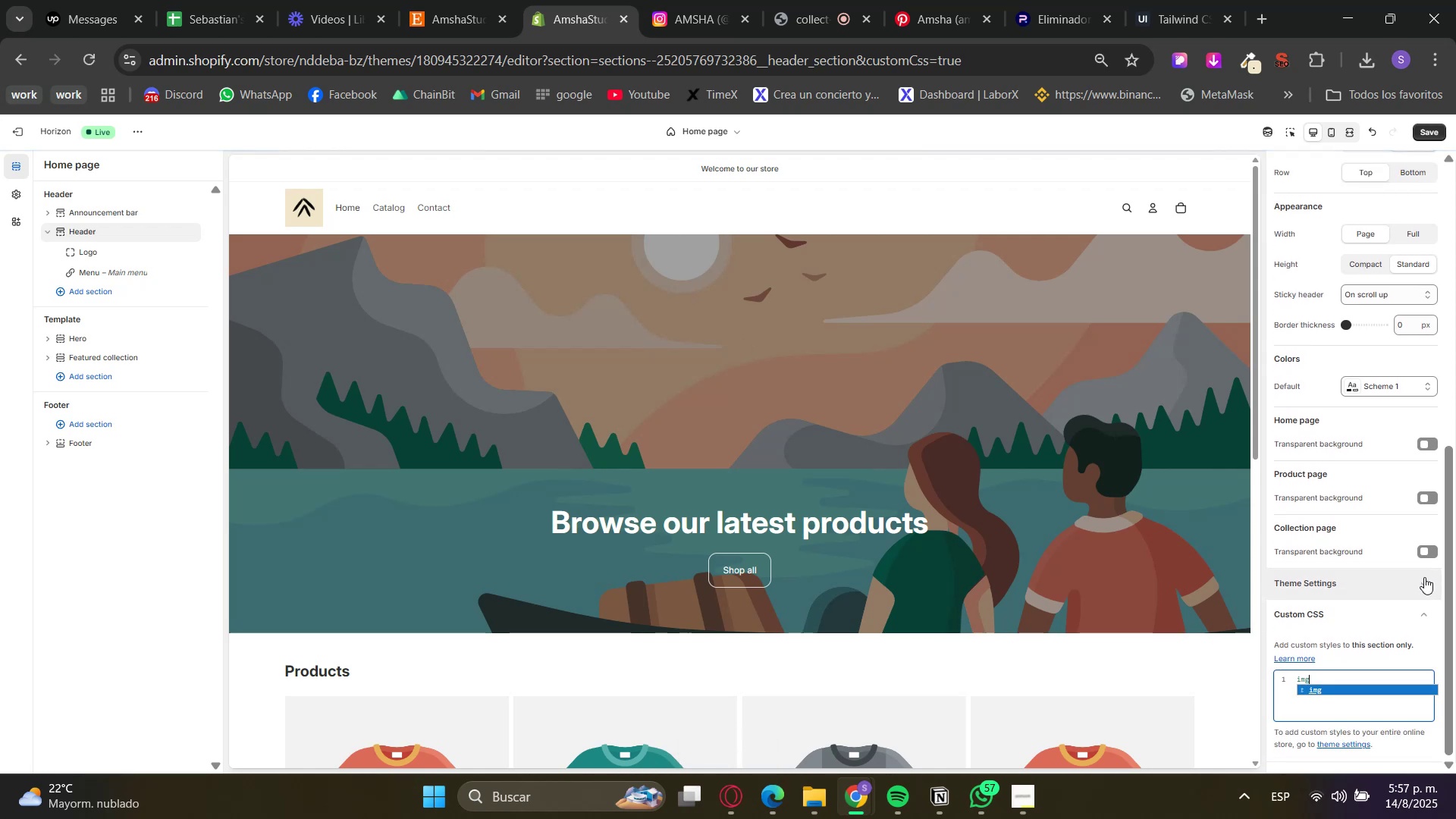 
key(Enter)
 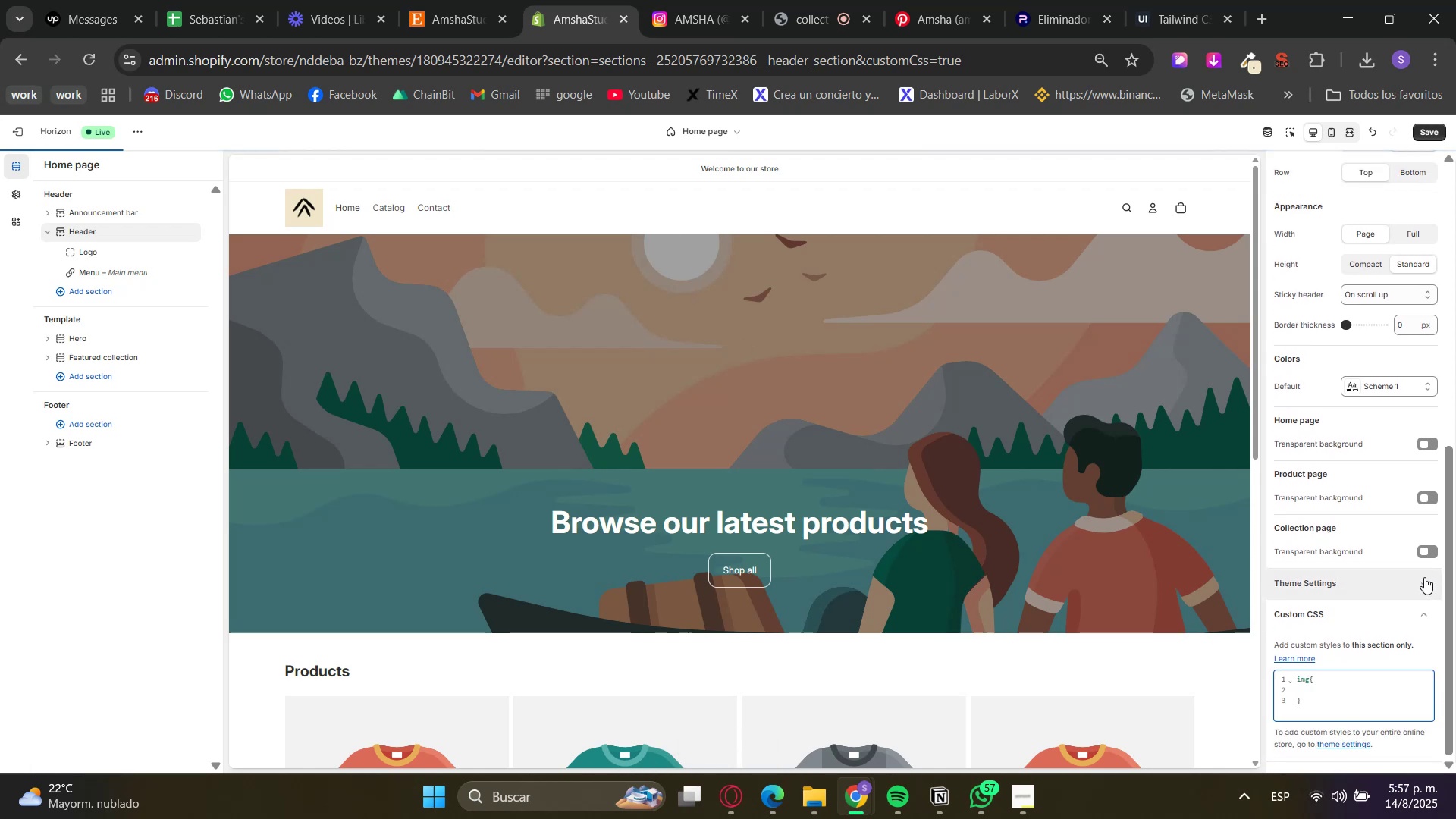 
type(bod)
key(Backspace)
type(rder-radius><)
 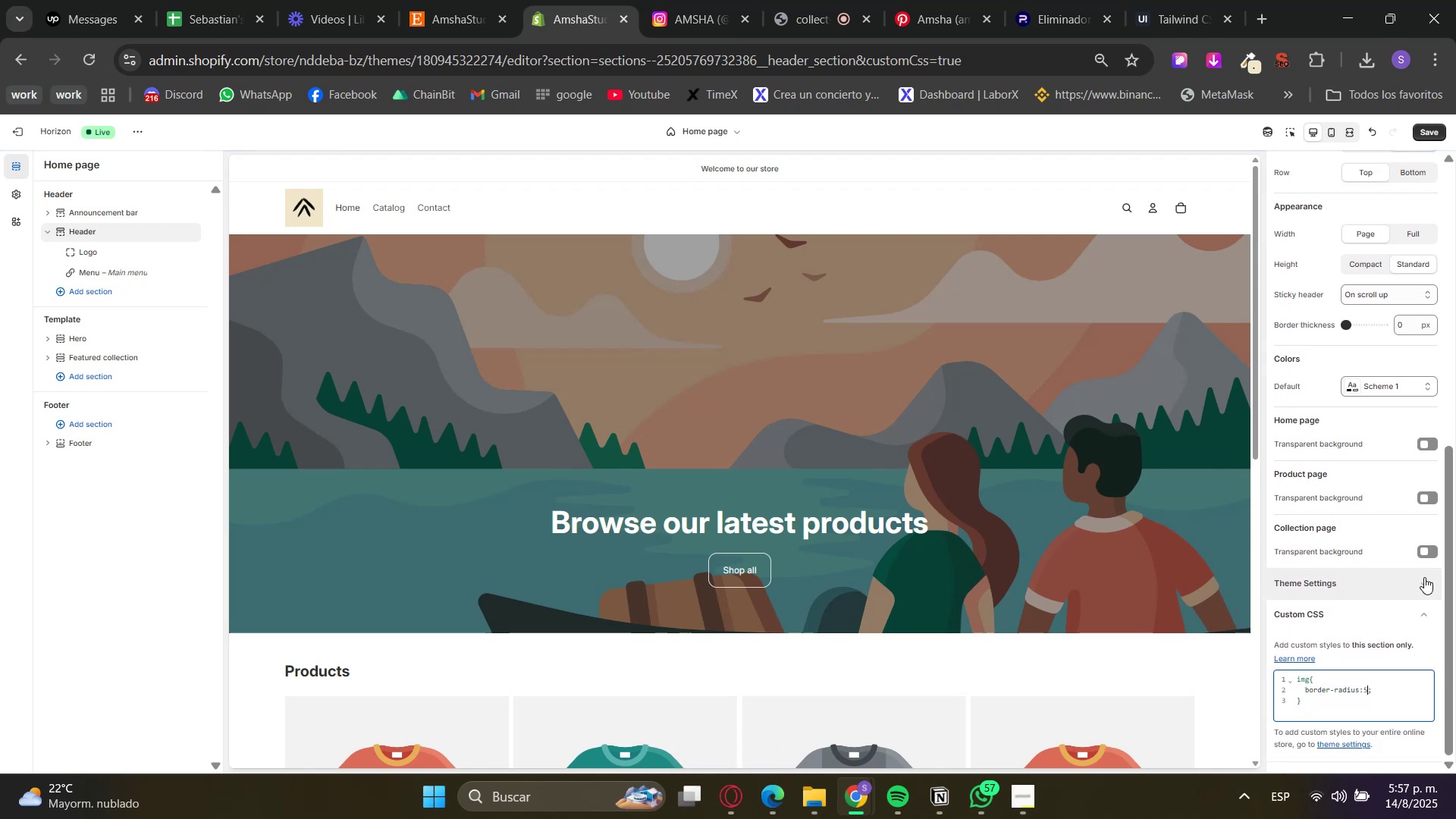 
 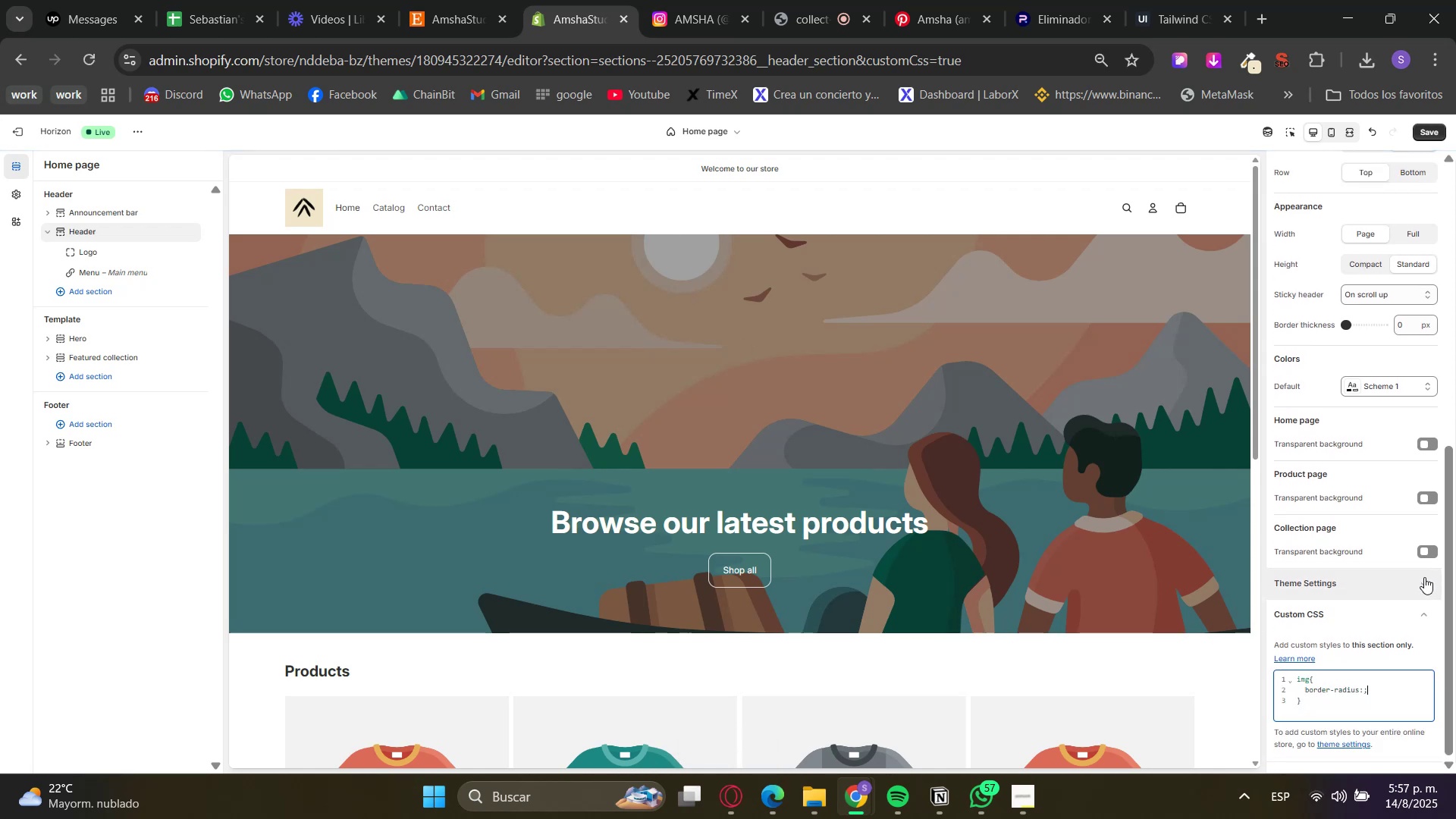 
key(ArrowLeft)
 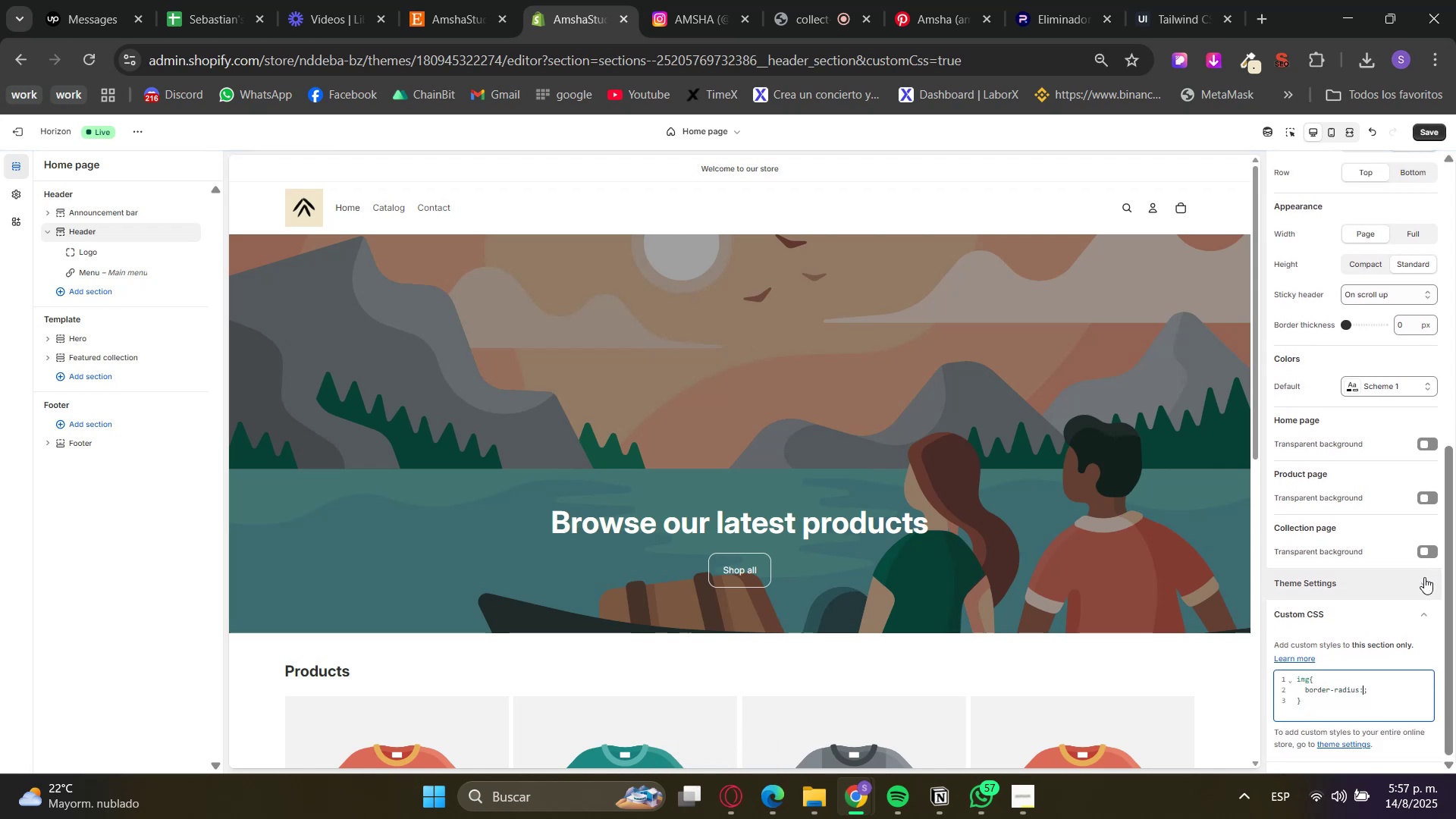 
type(50px)
 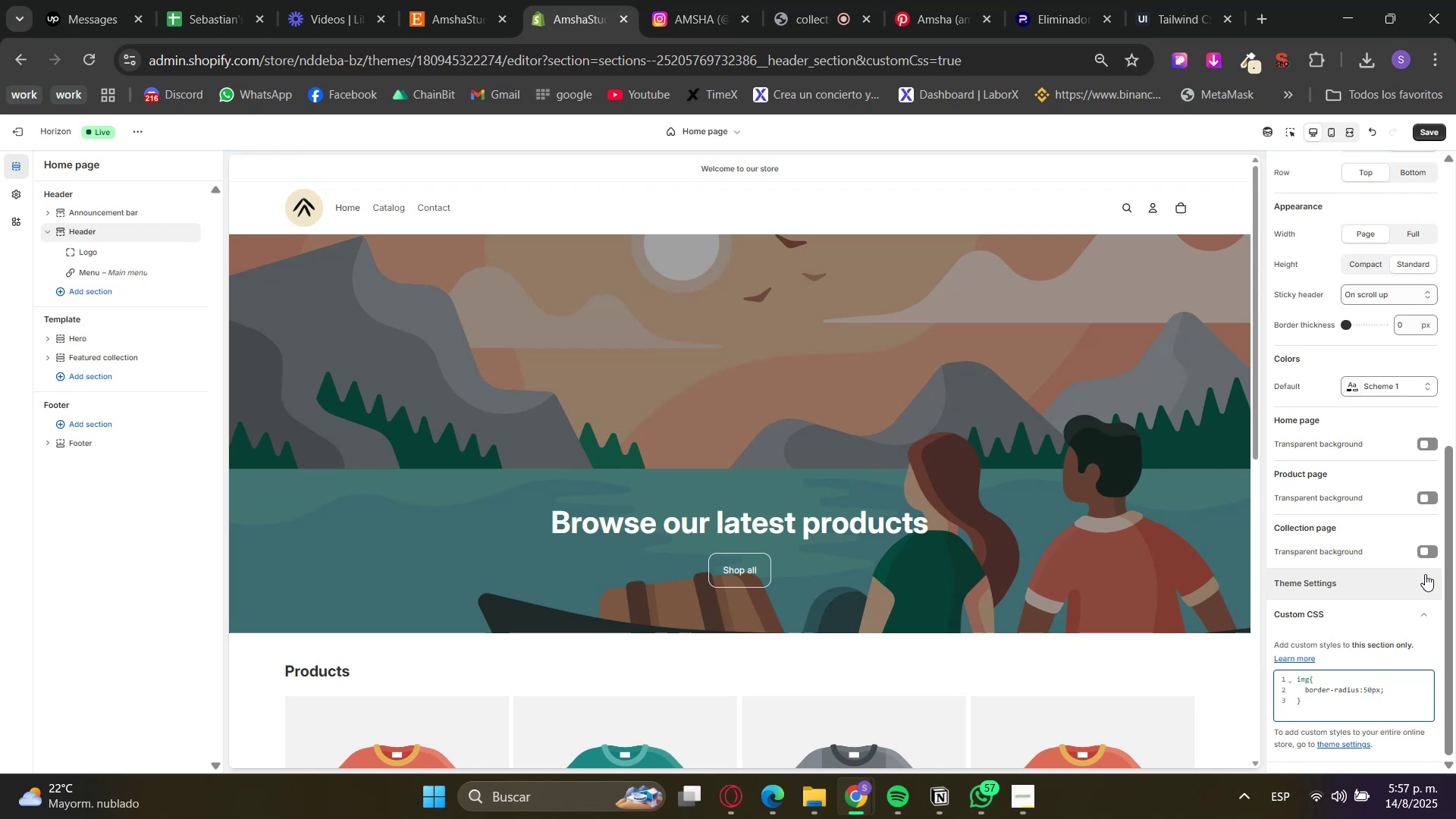 
left_click([1432, 653])
 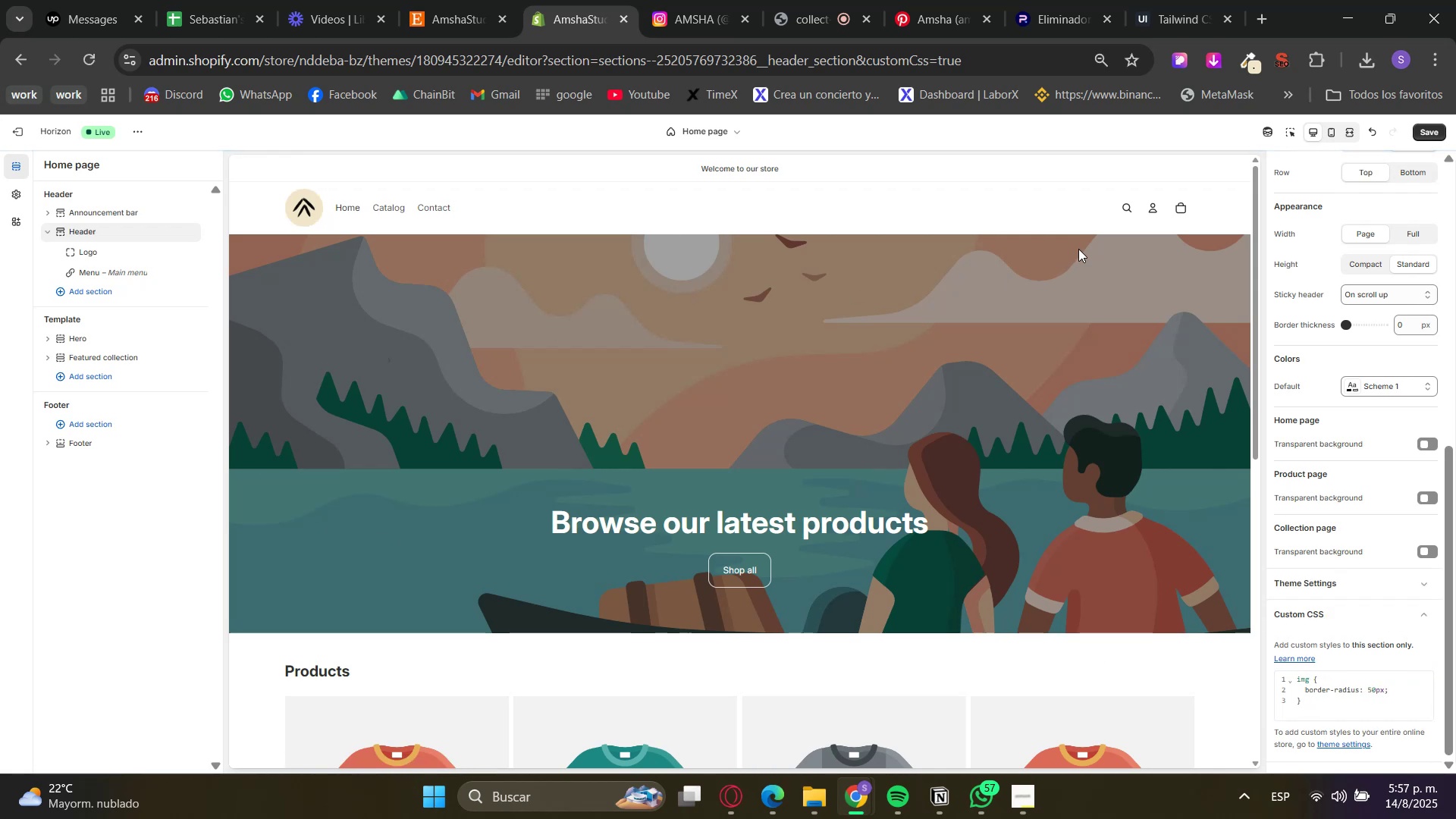 
scroll: coordinate [1390, 310], scroll_direction: up, amount: 6.0
 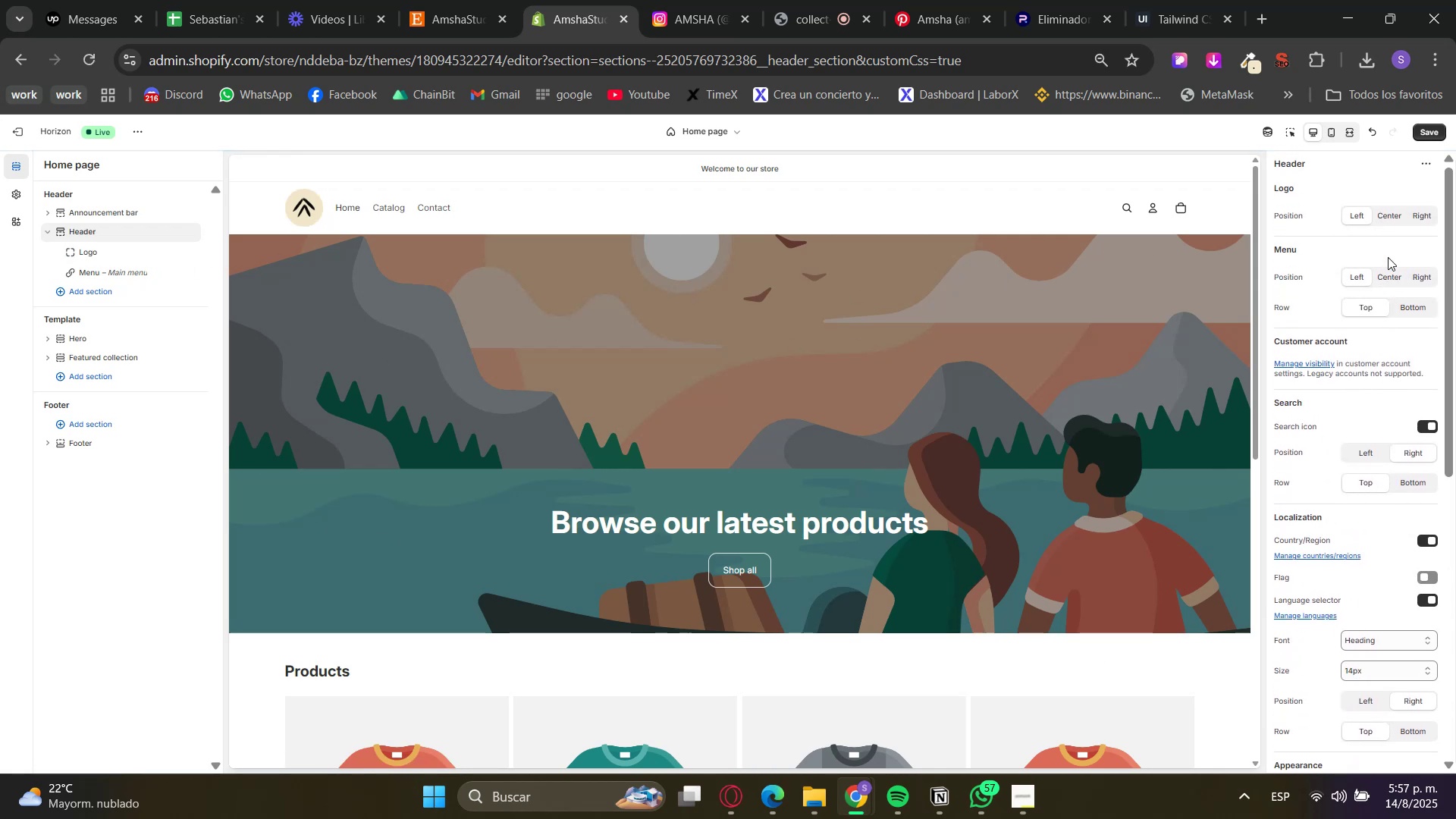 
left_click([1388, 218])
 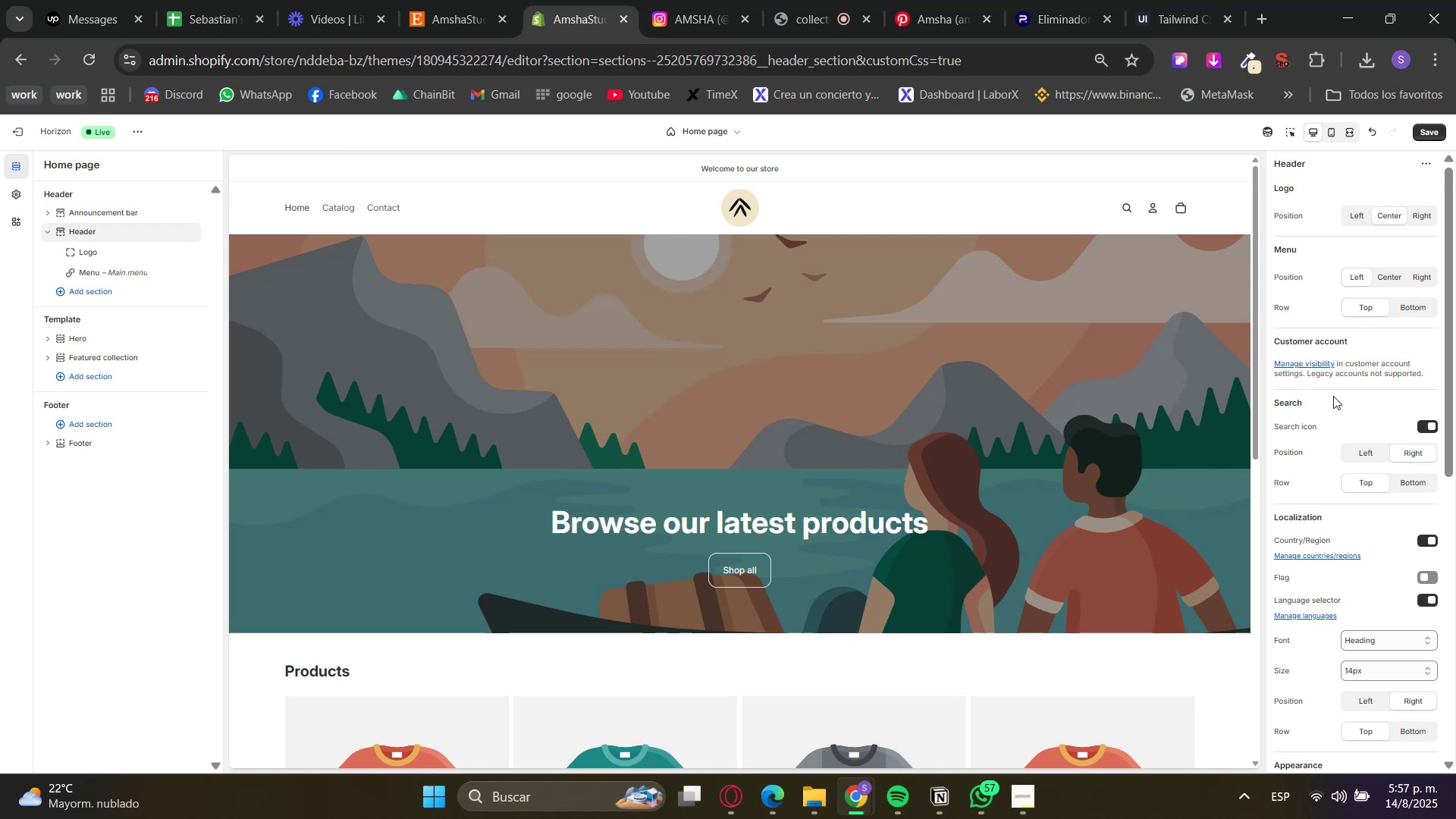 
wait(18.37)
 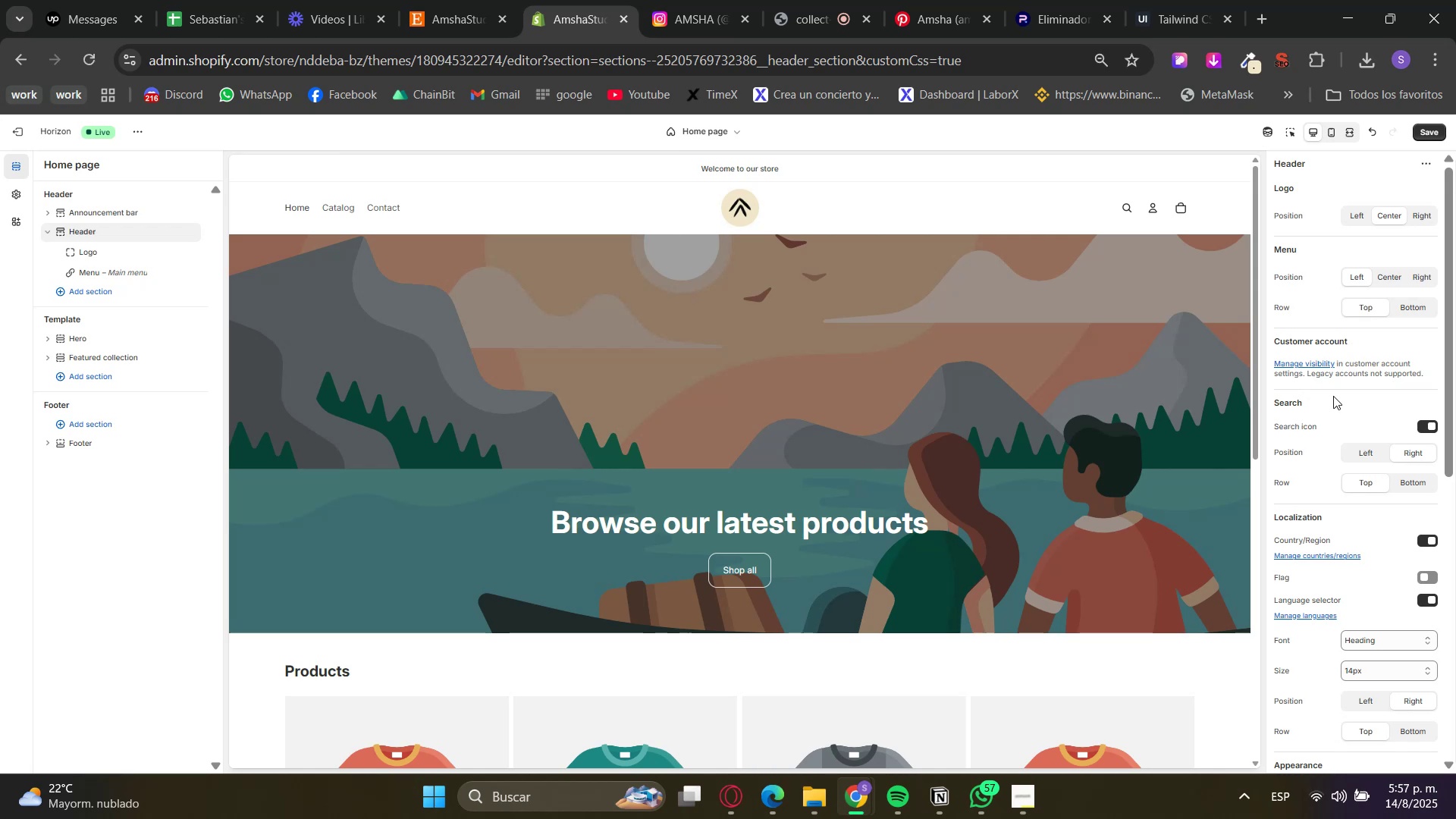 
double_click([1244, 160])
 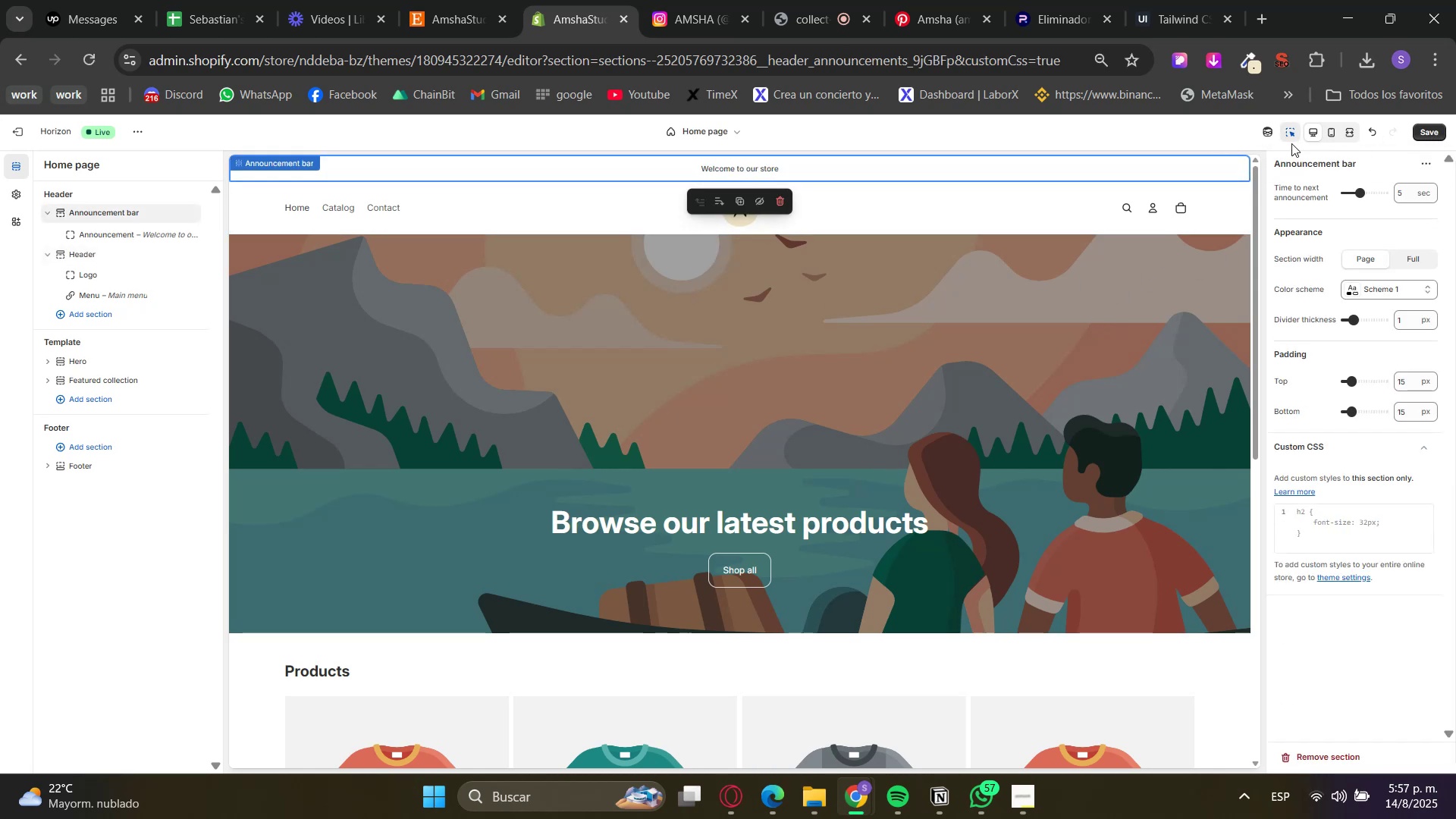 
left_click([1292, 130])
 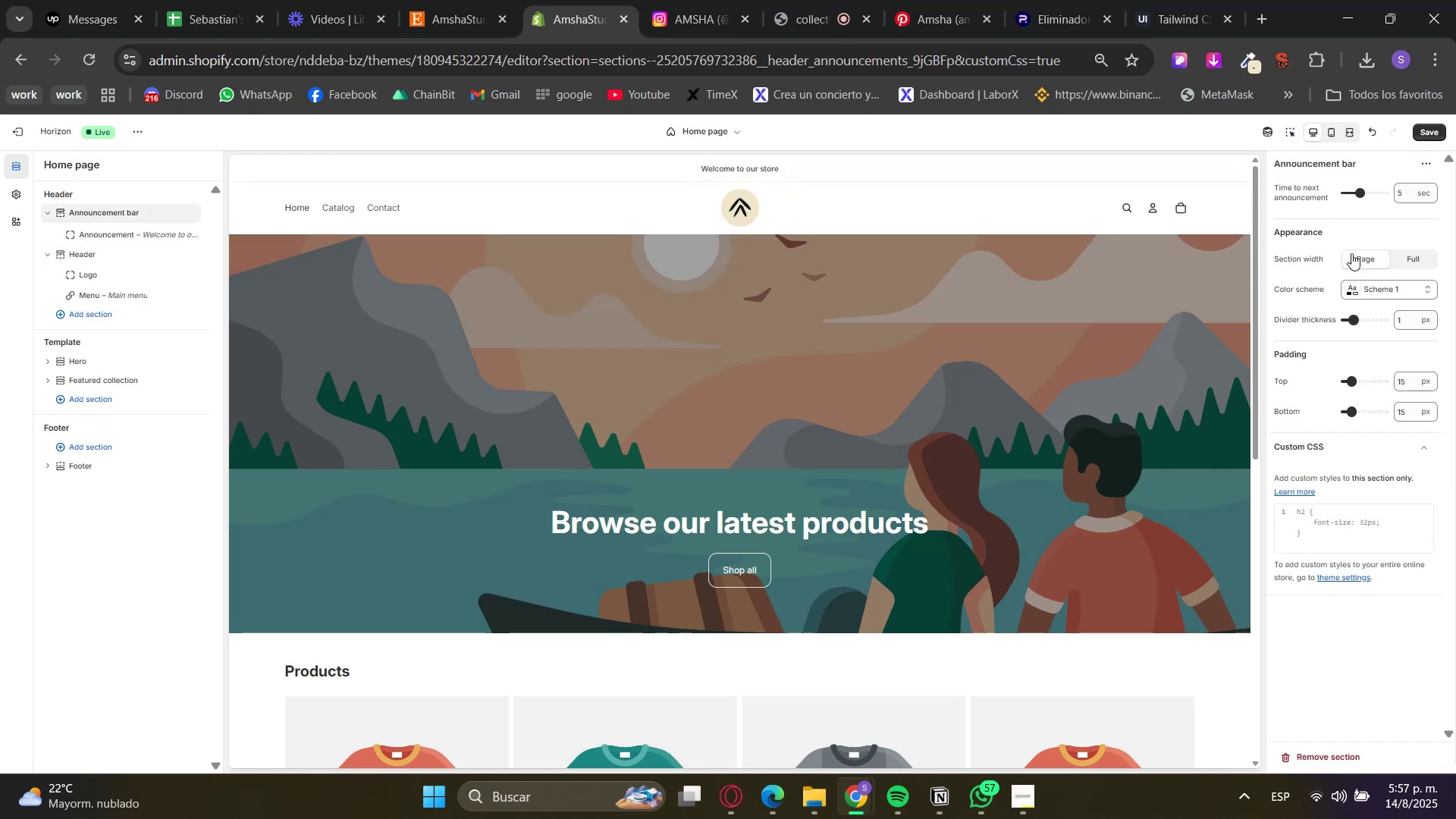 
left_click([1390, 281])
 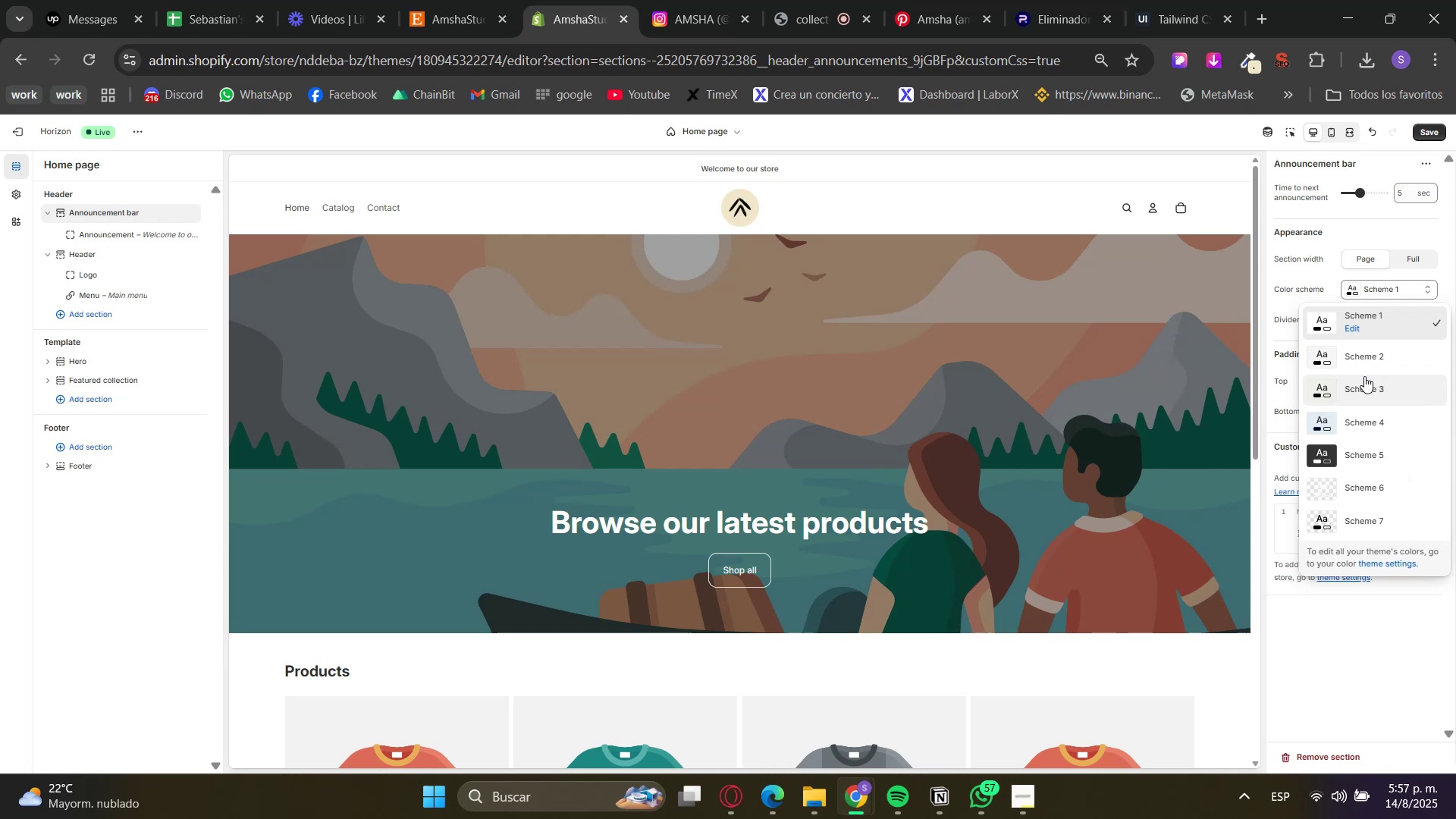 
left_click([1368, 389])
 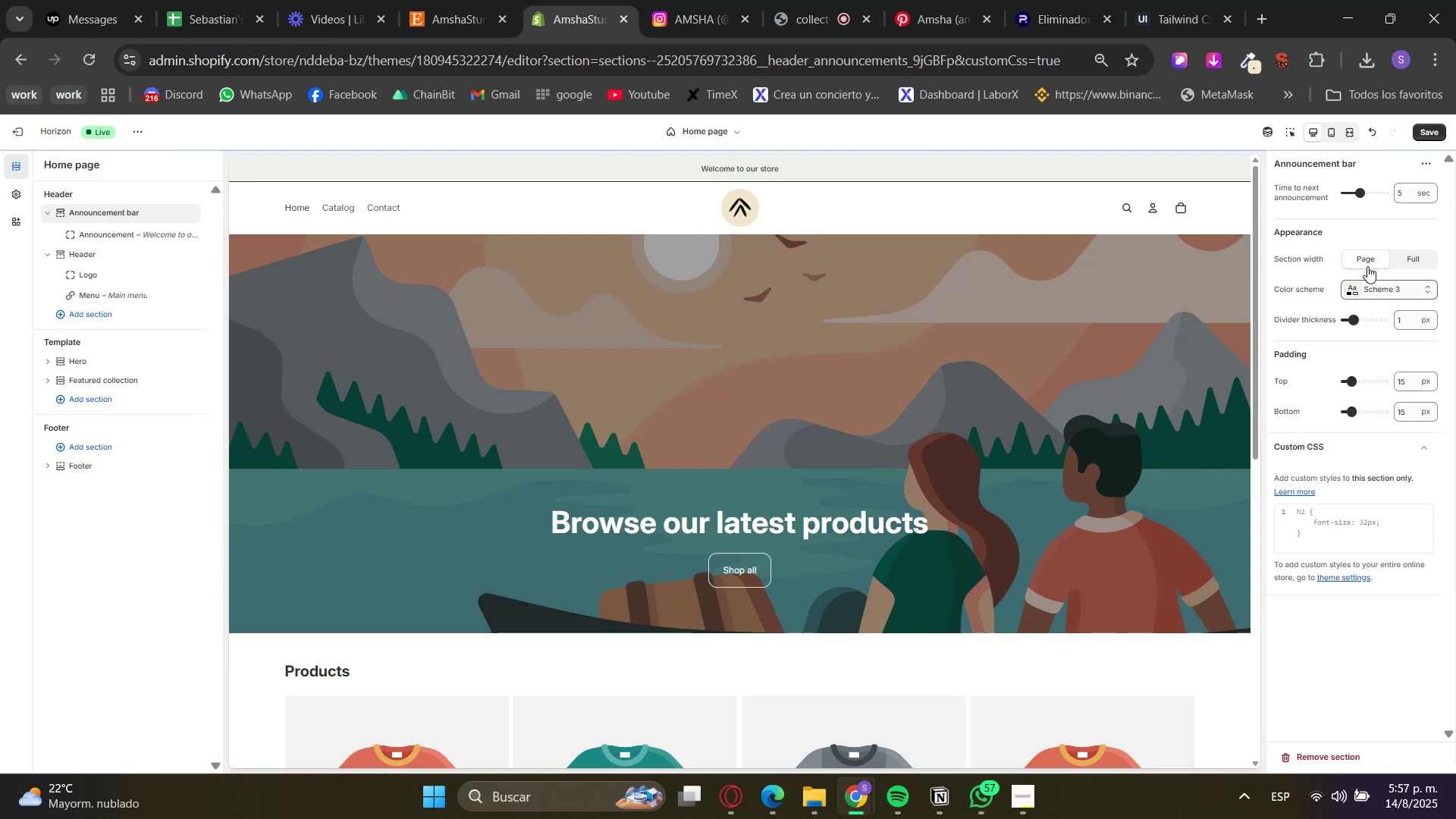 
left_click([1379, 297])
 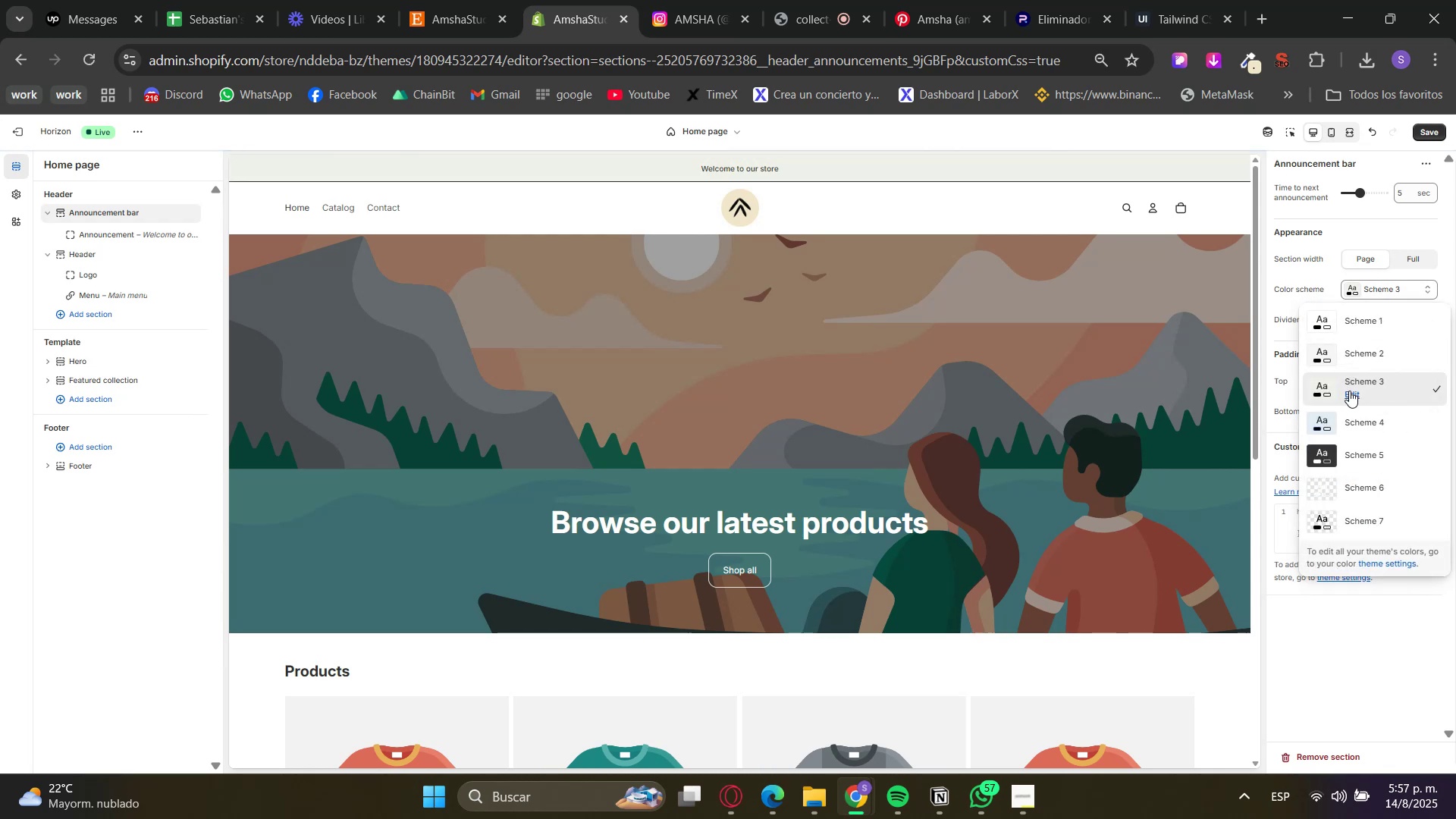 
left_click([1349, 392])
 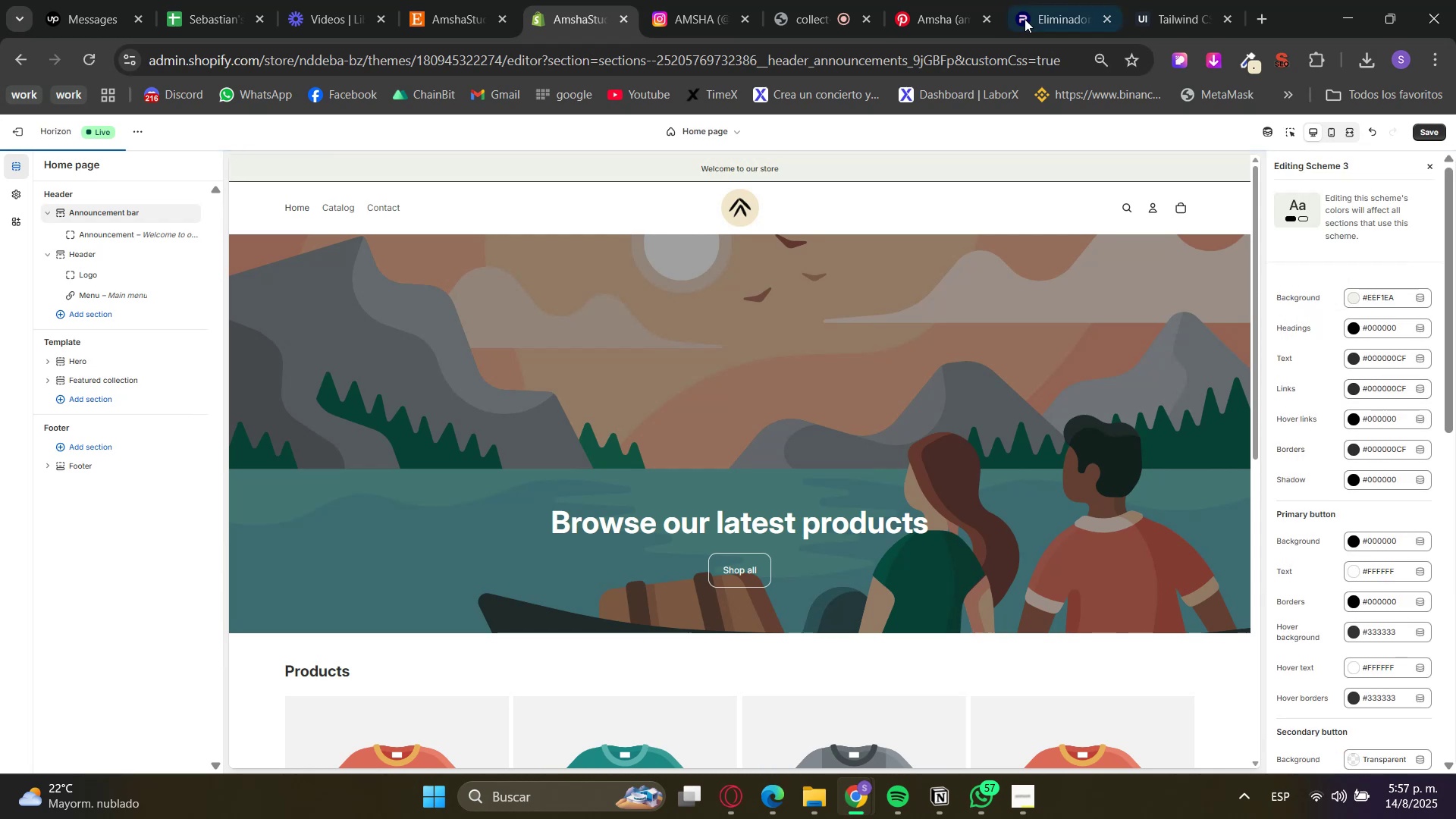 
left_click([1167, 0])
 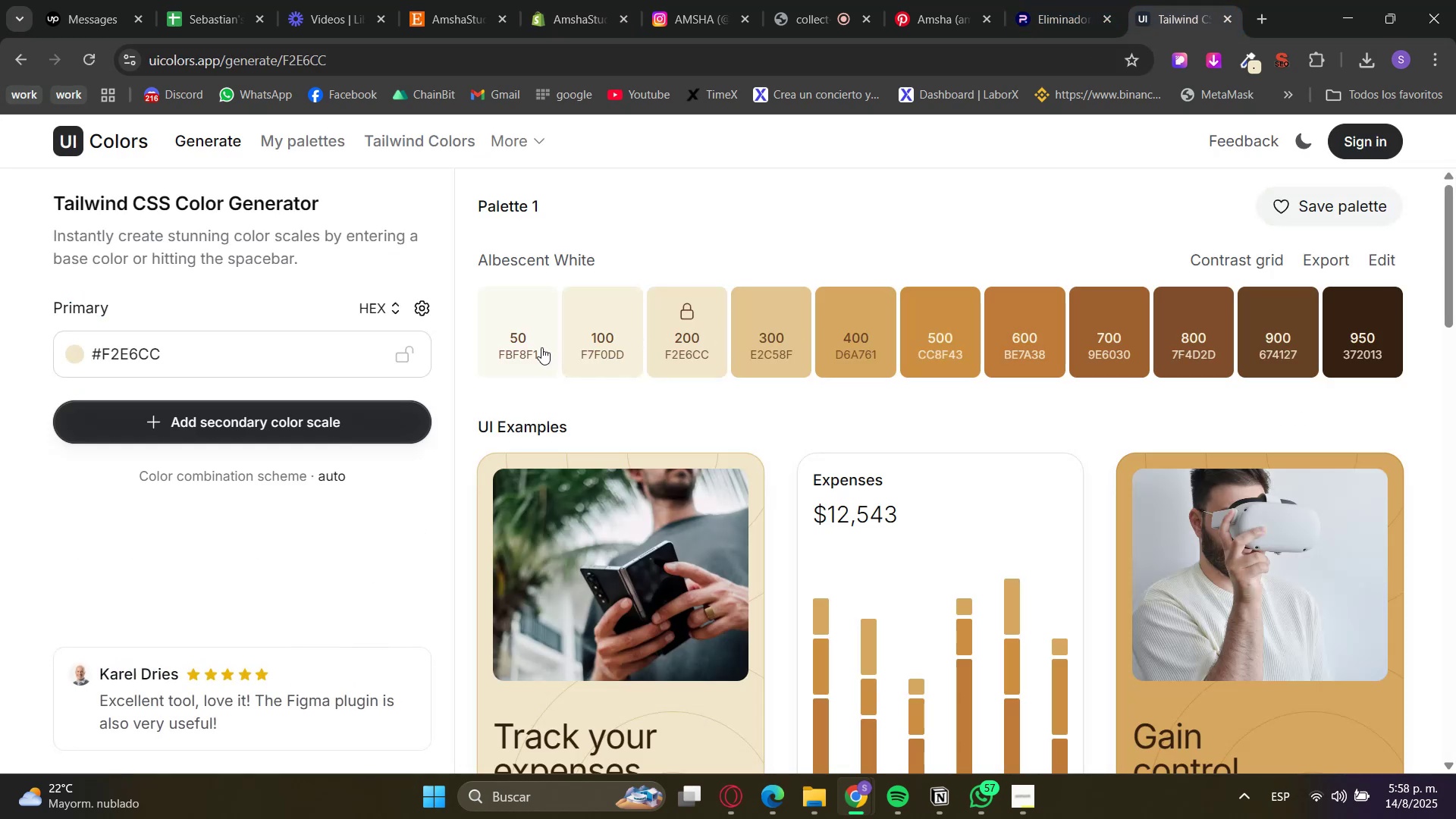 
left_click([532, 352])
 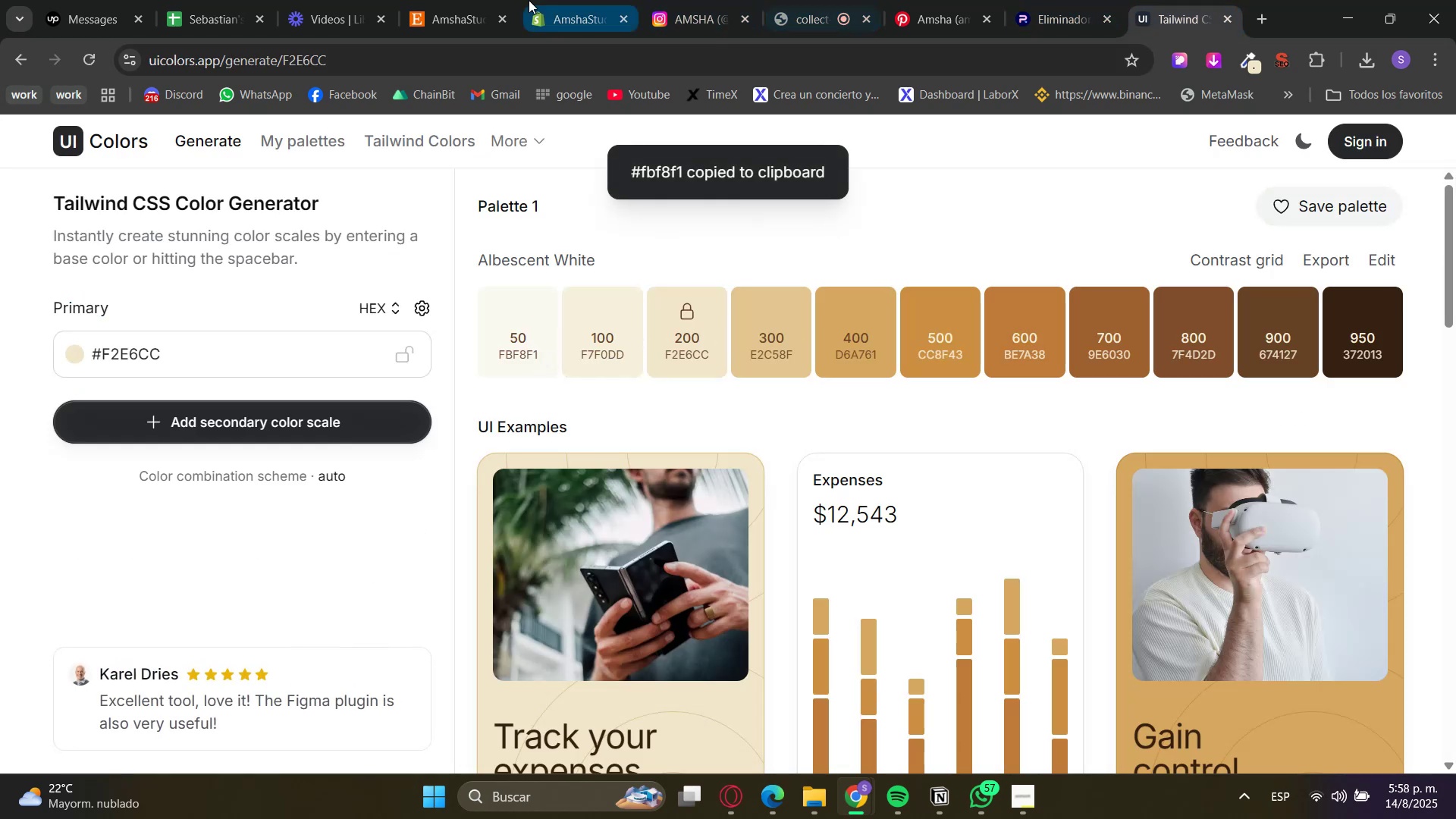 
left_click([572, 0])
 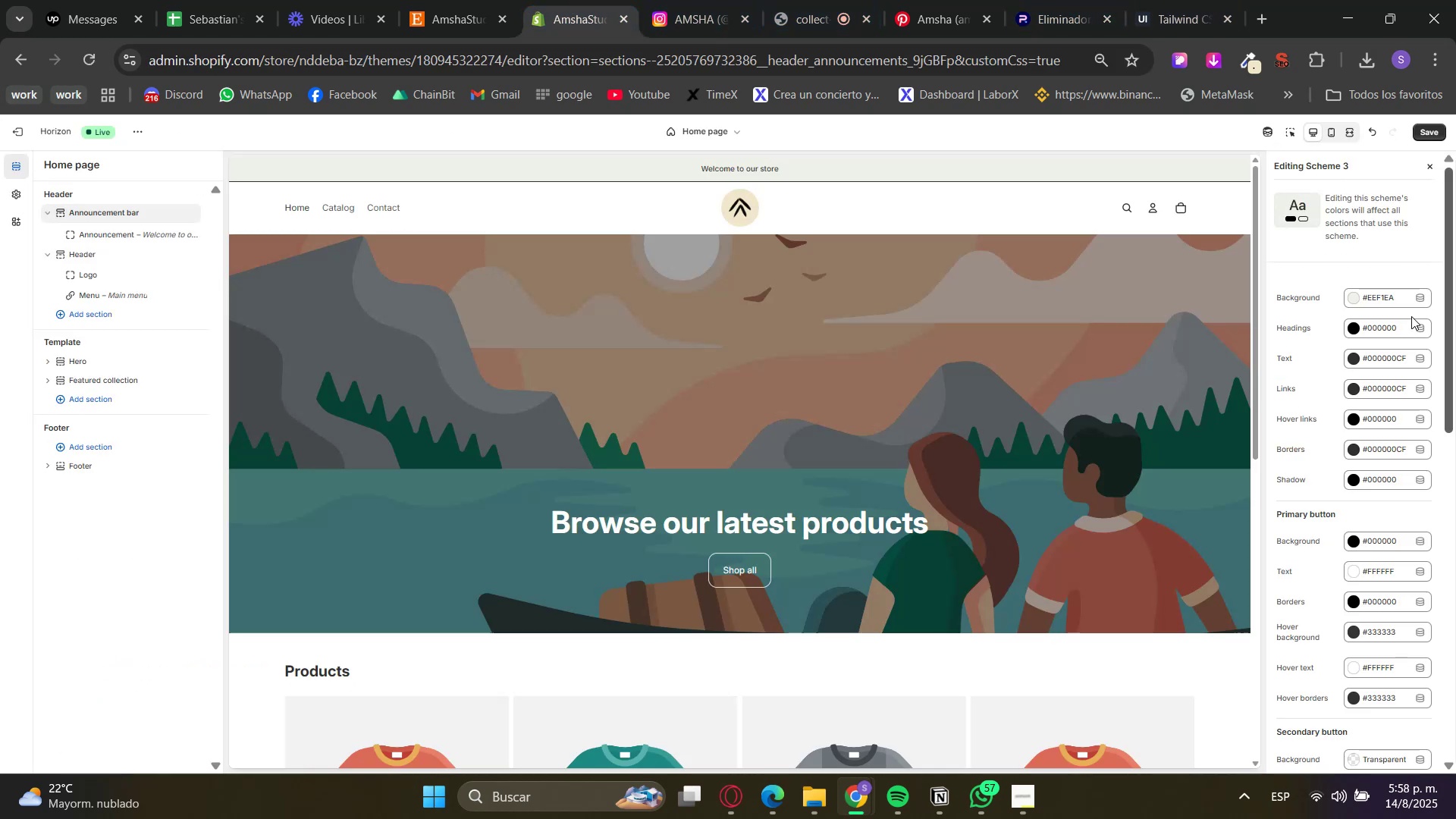 
left_click([1389, 300])
 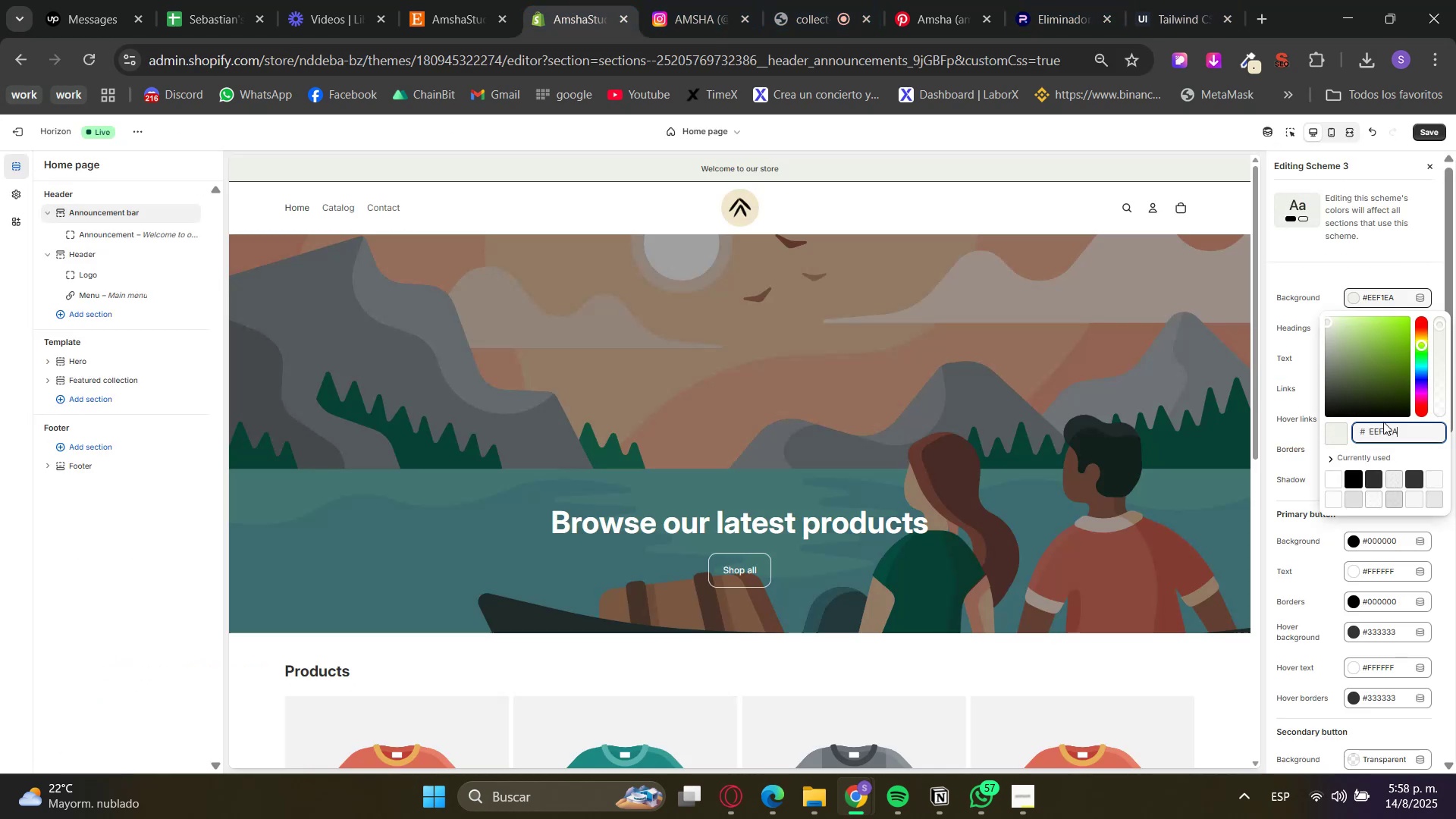 
double_click([1385, 435])
 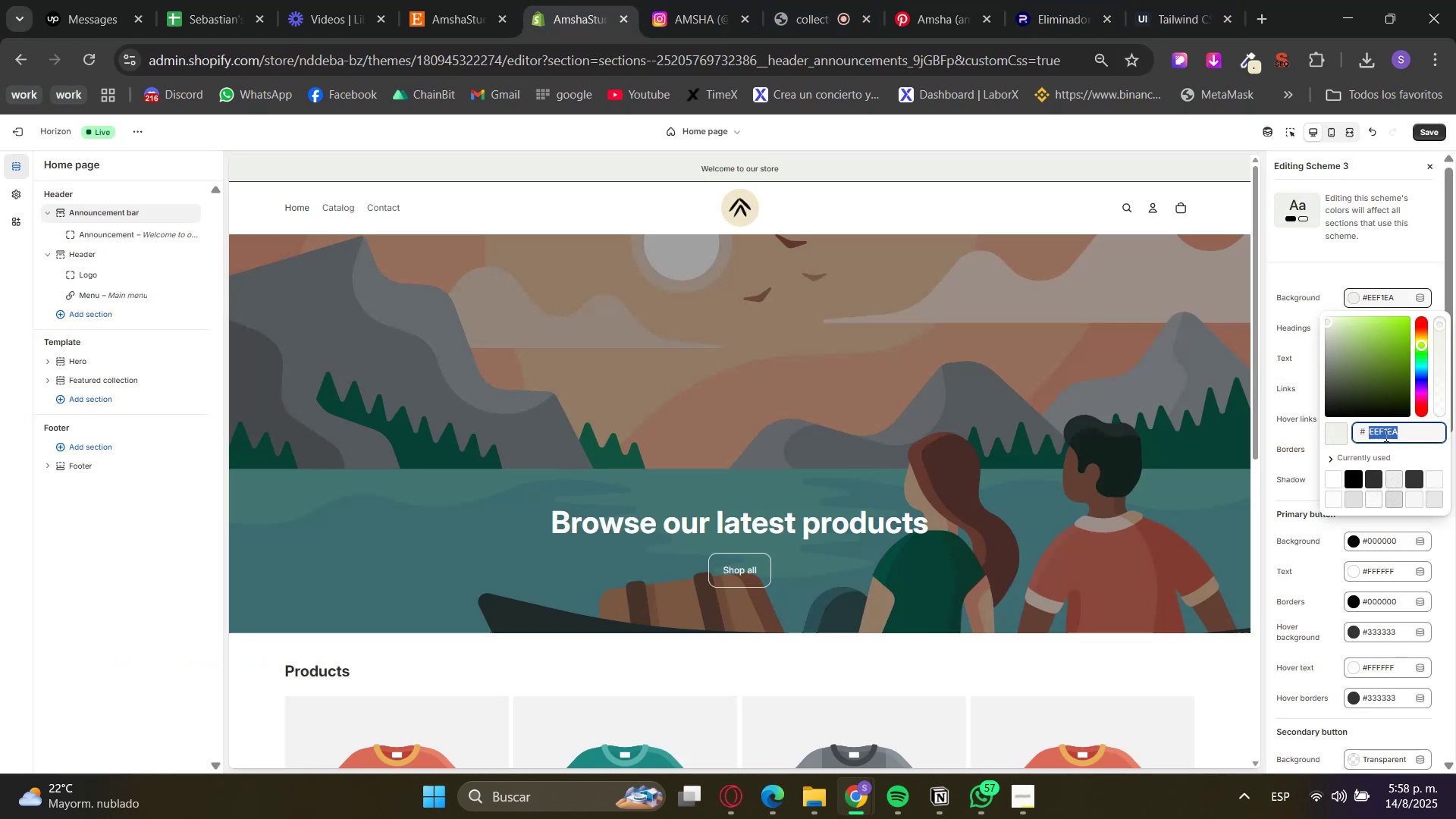 
key(Control+ControlLeft)
 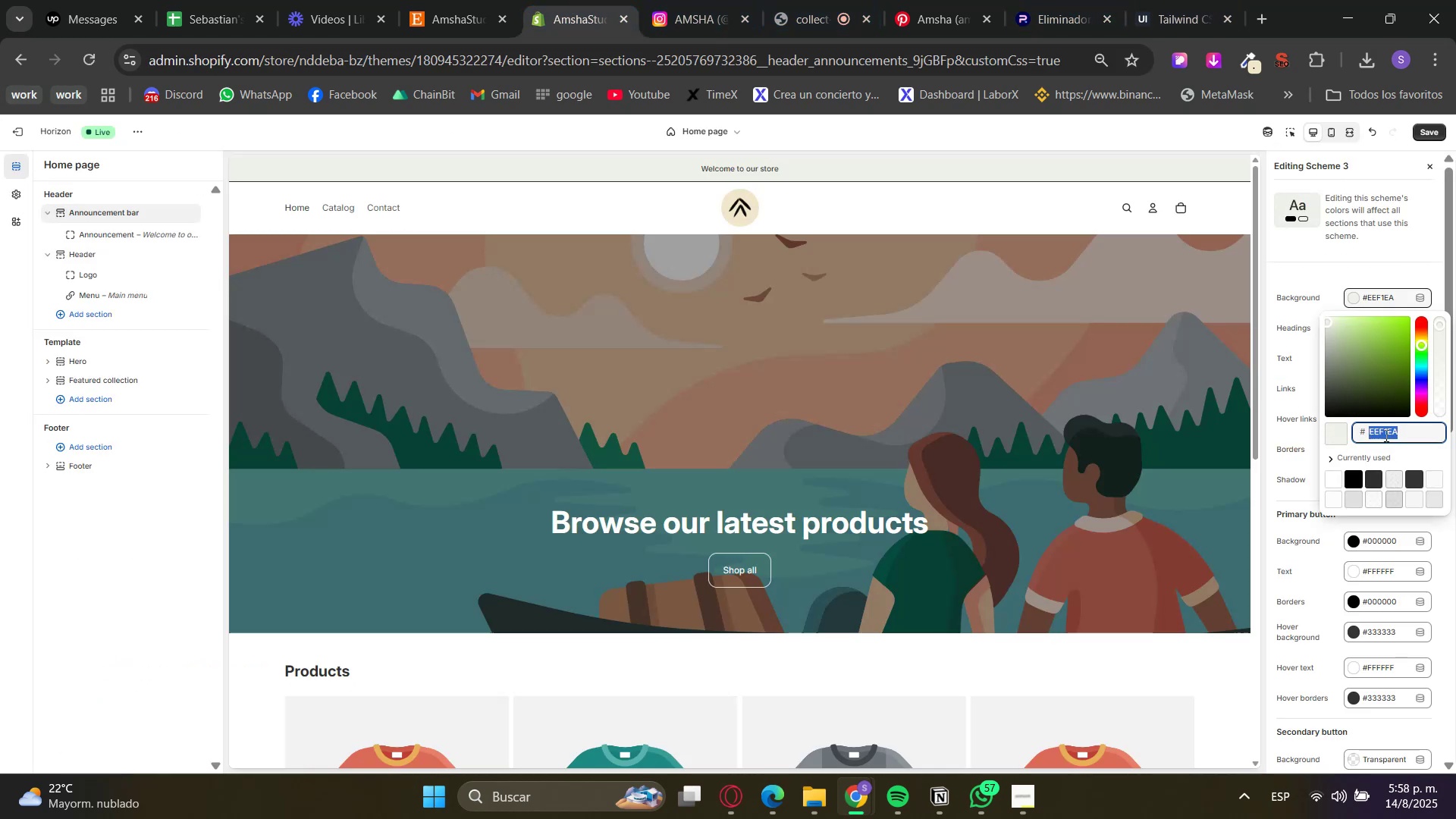 
key(Control+V)
 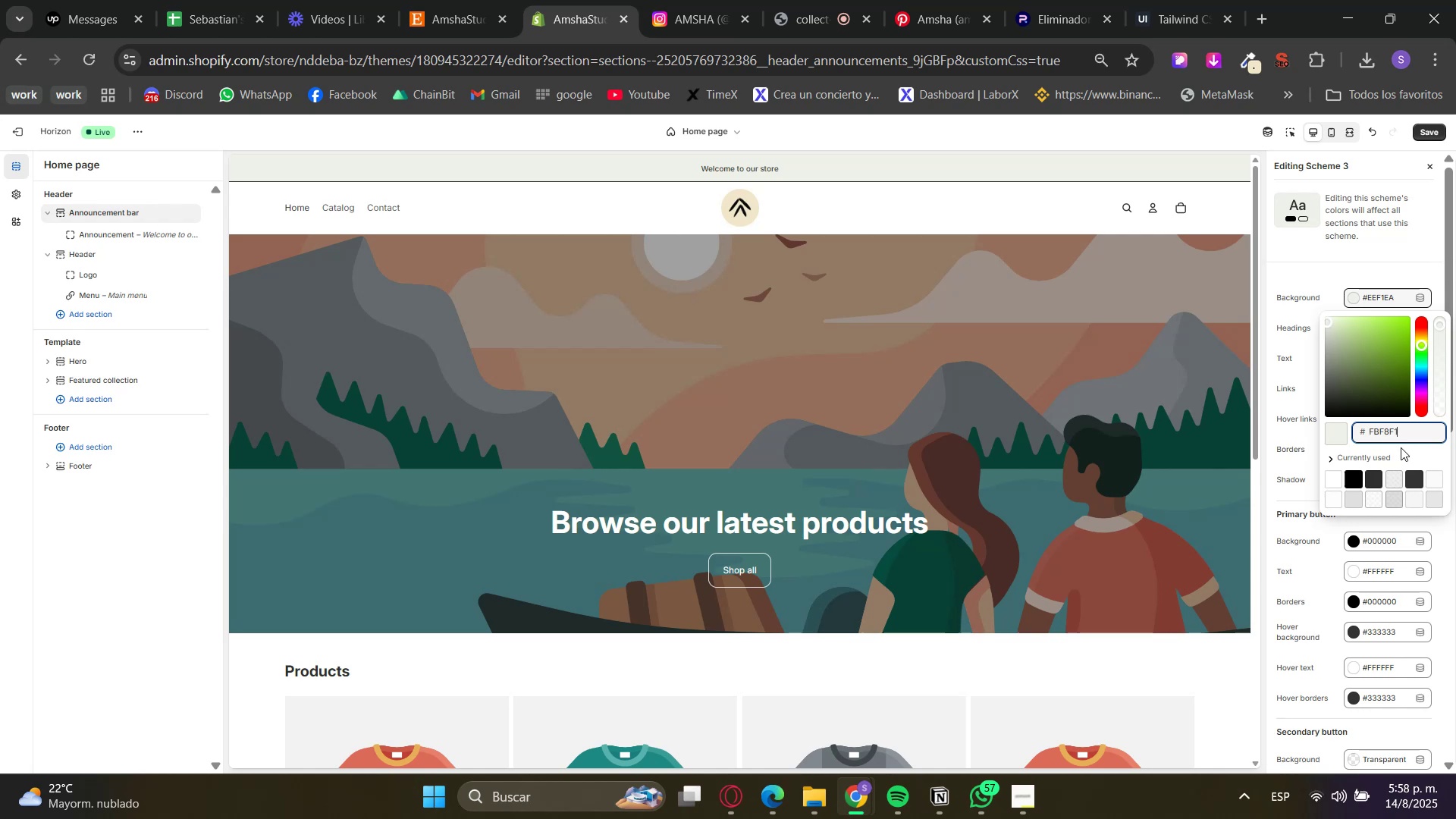 
triple_click([1402, 450])
 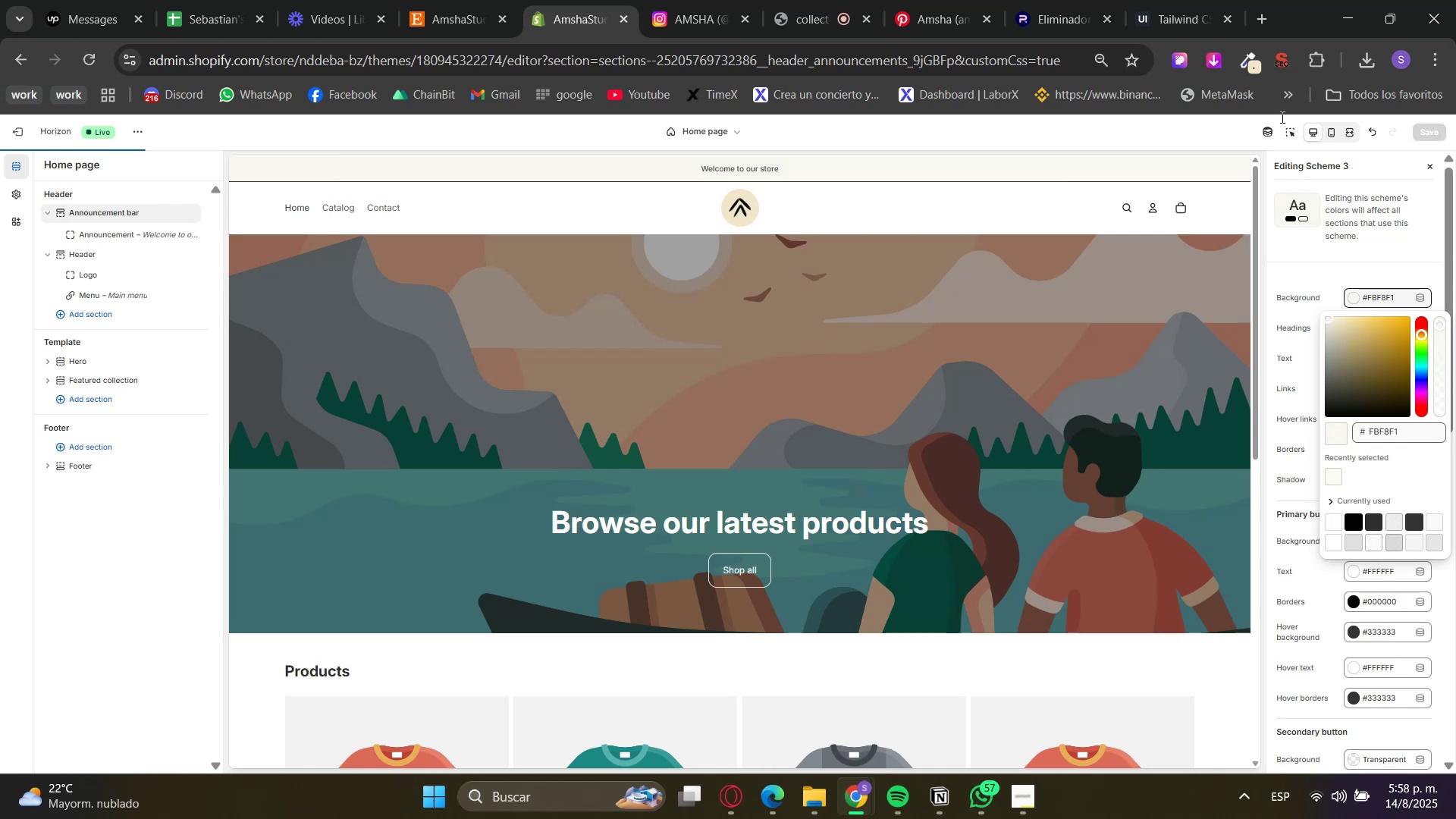 
left_click([1190, 0])
 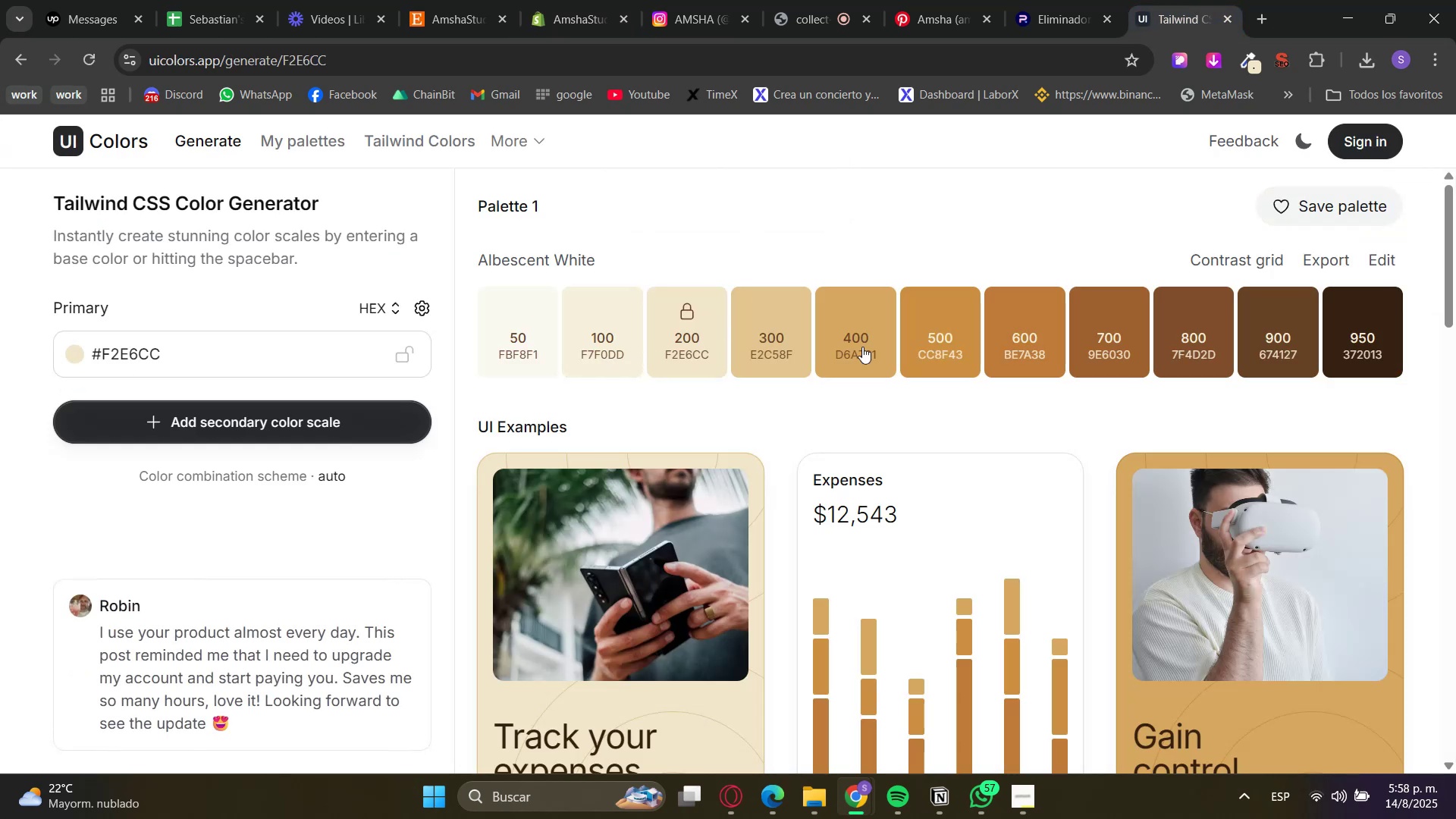 
left_click([1364, 359])
 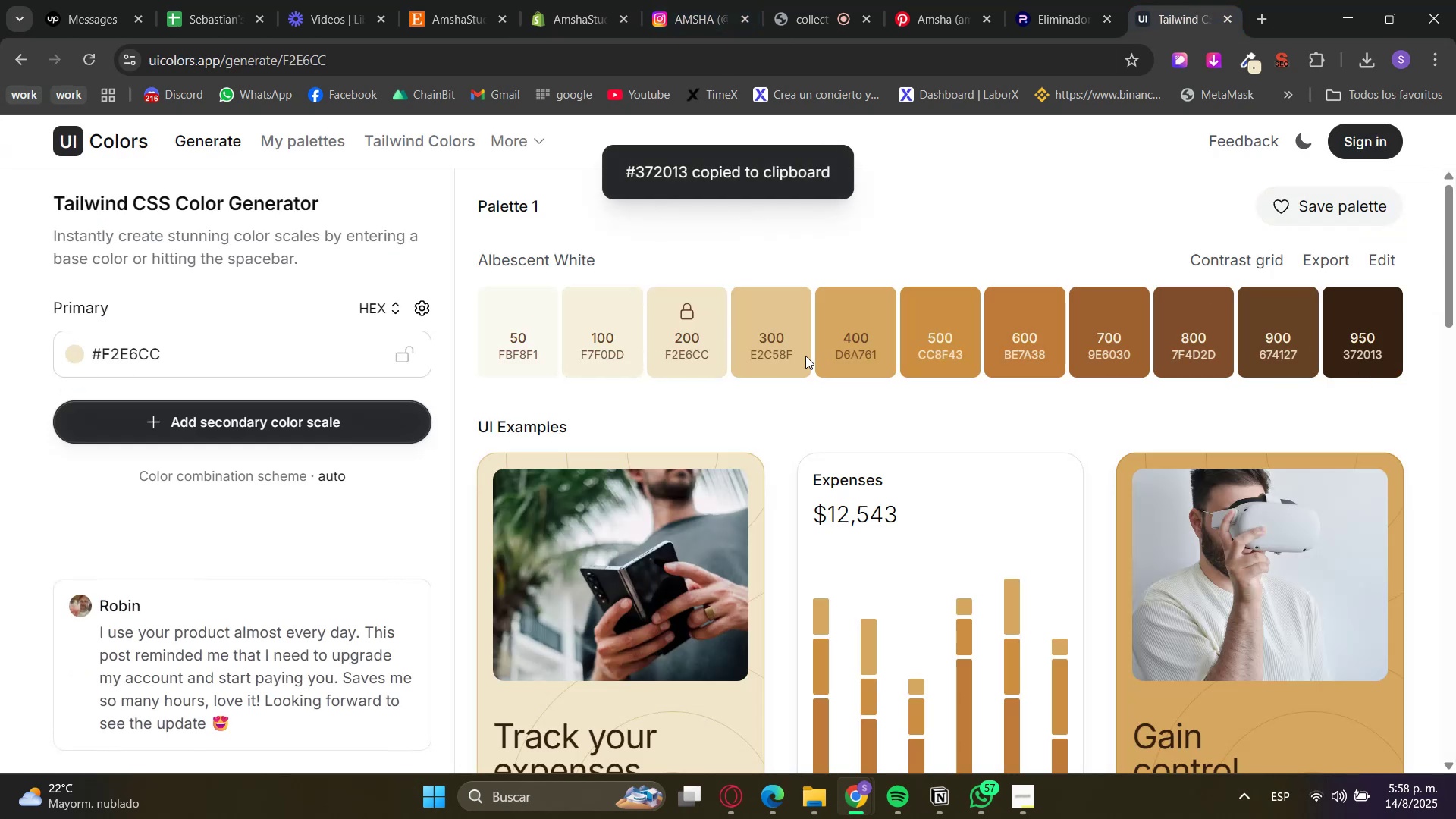 
left_click([773, 355])
 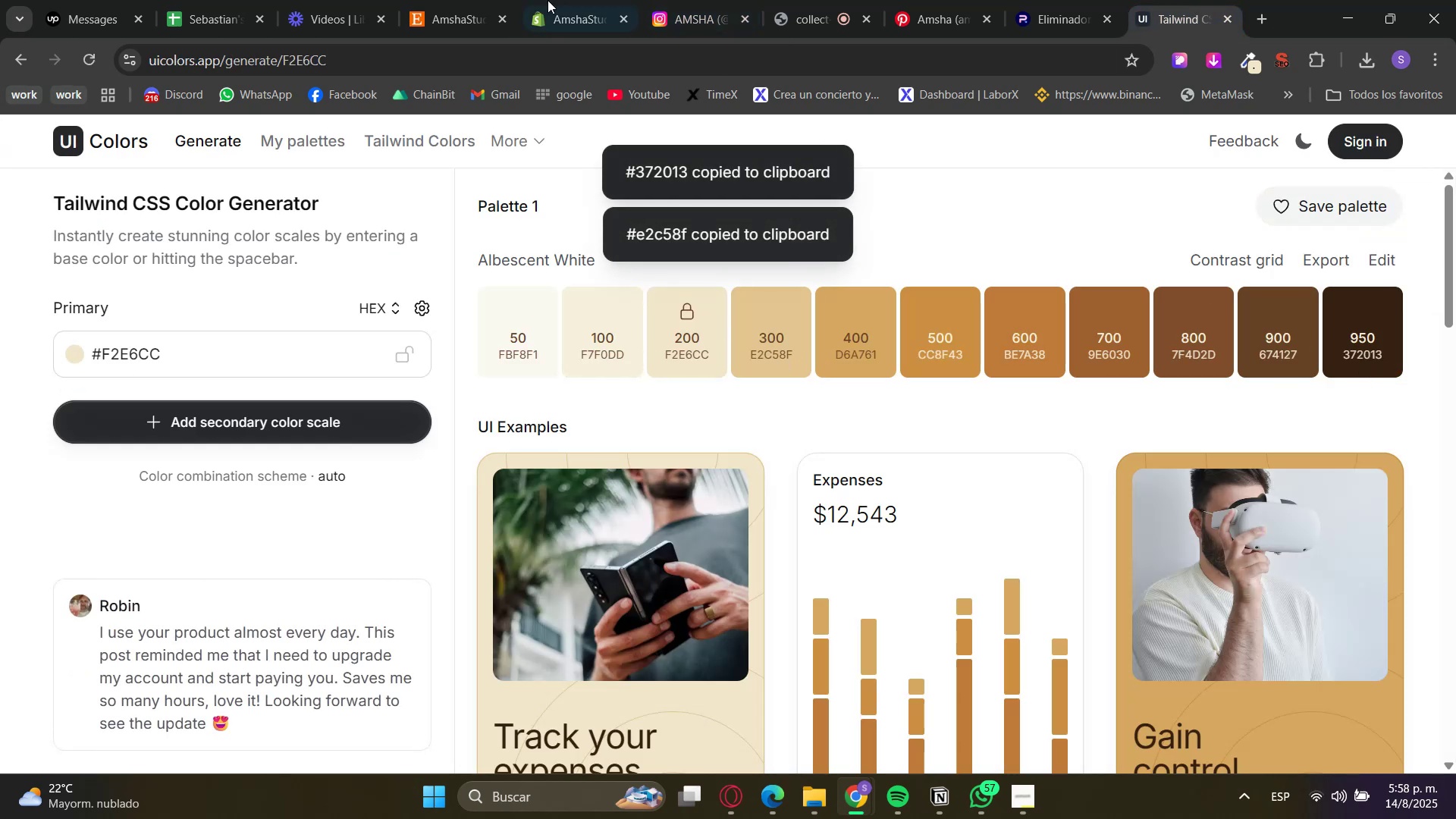 
left_click([536, 0])
 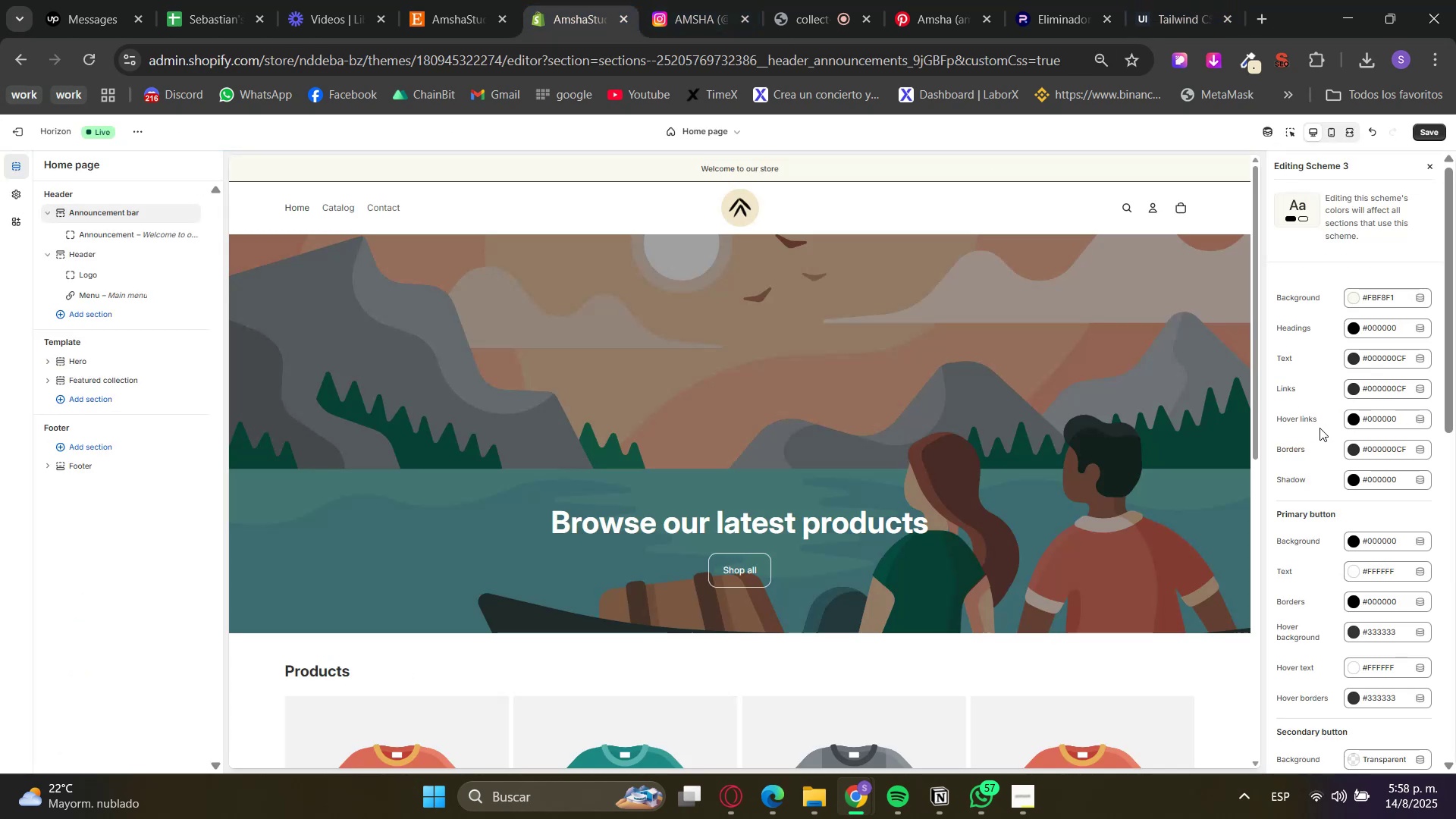 
left_click([1369, 451])
 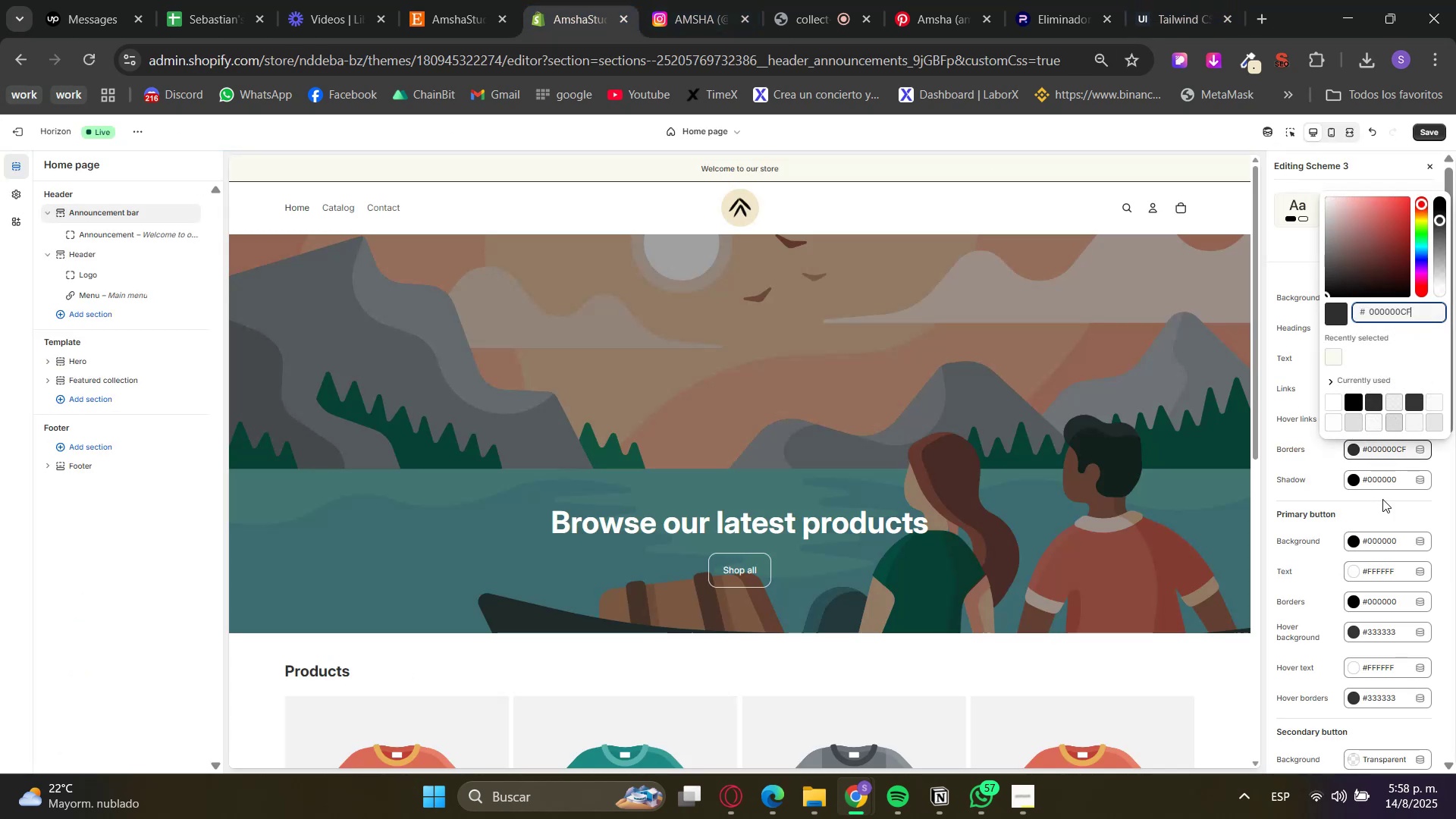 
double_click([1406, 309])
 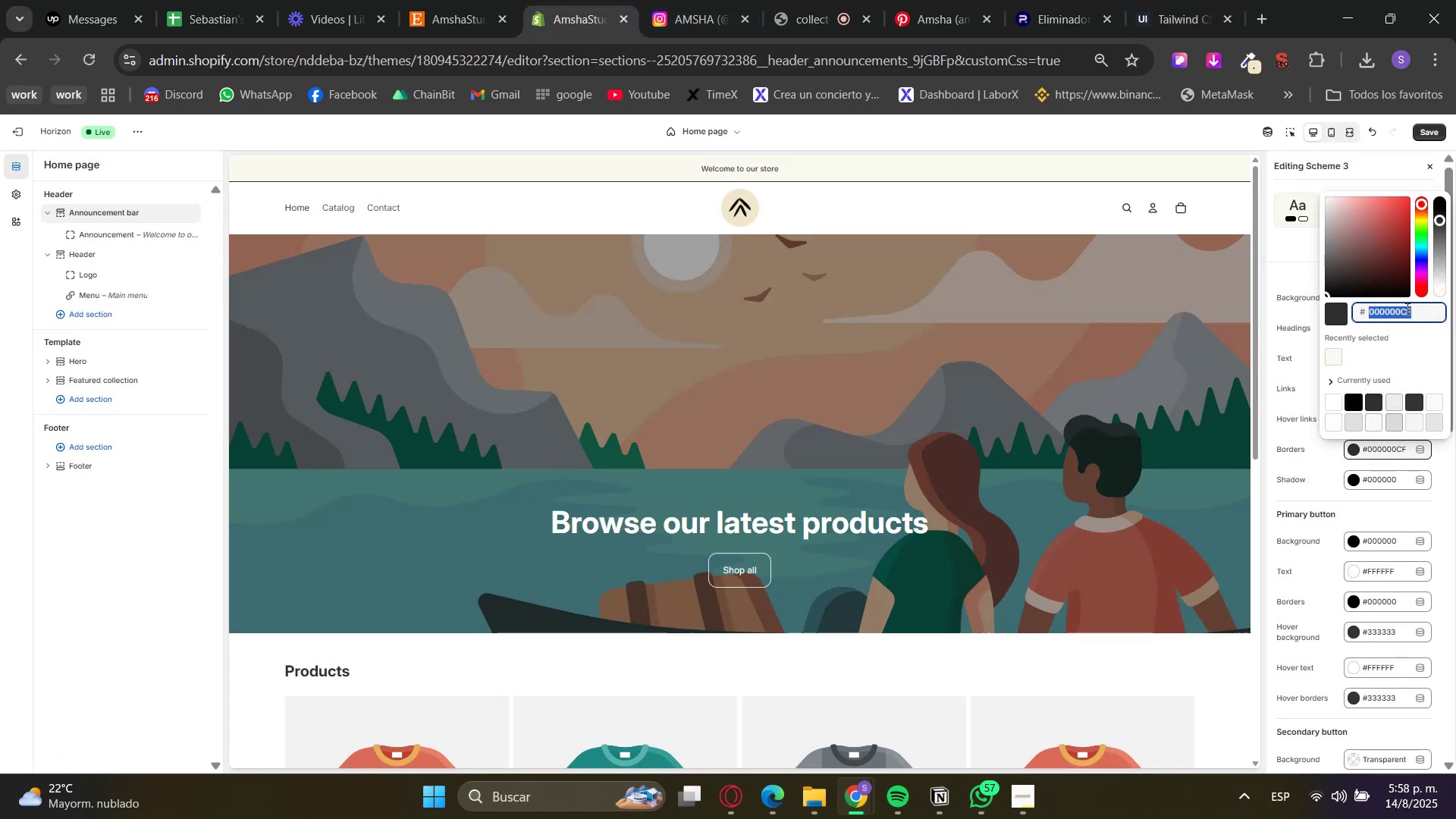 
key(Control+V)
 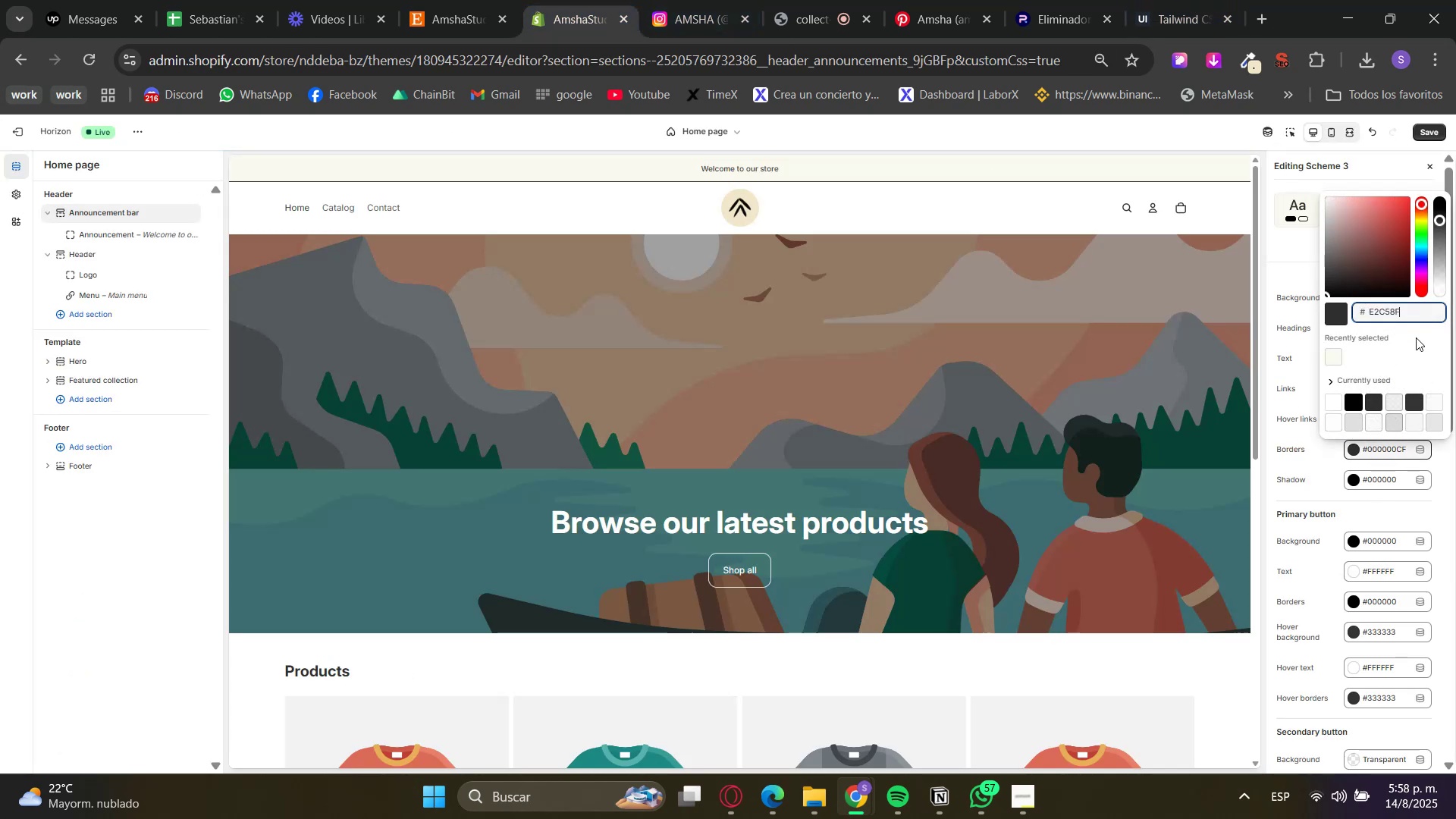 
triple_click([1416, 340])
 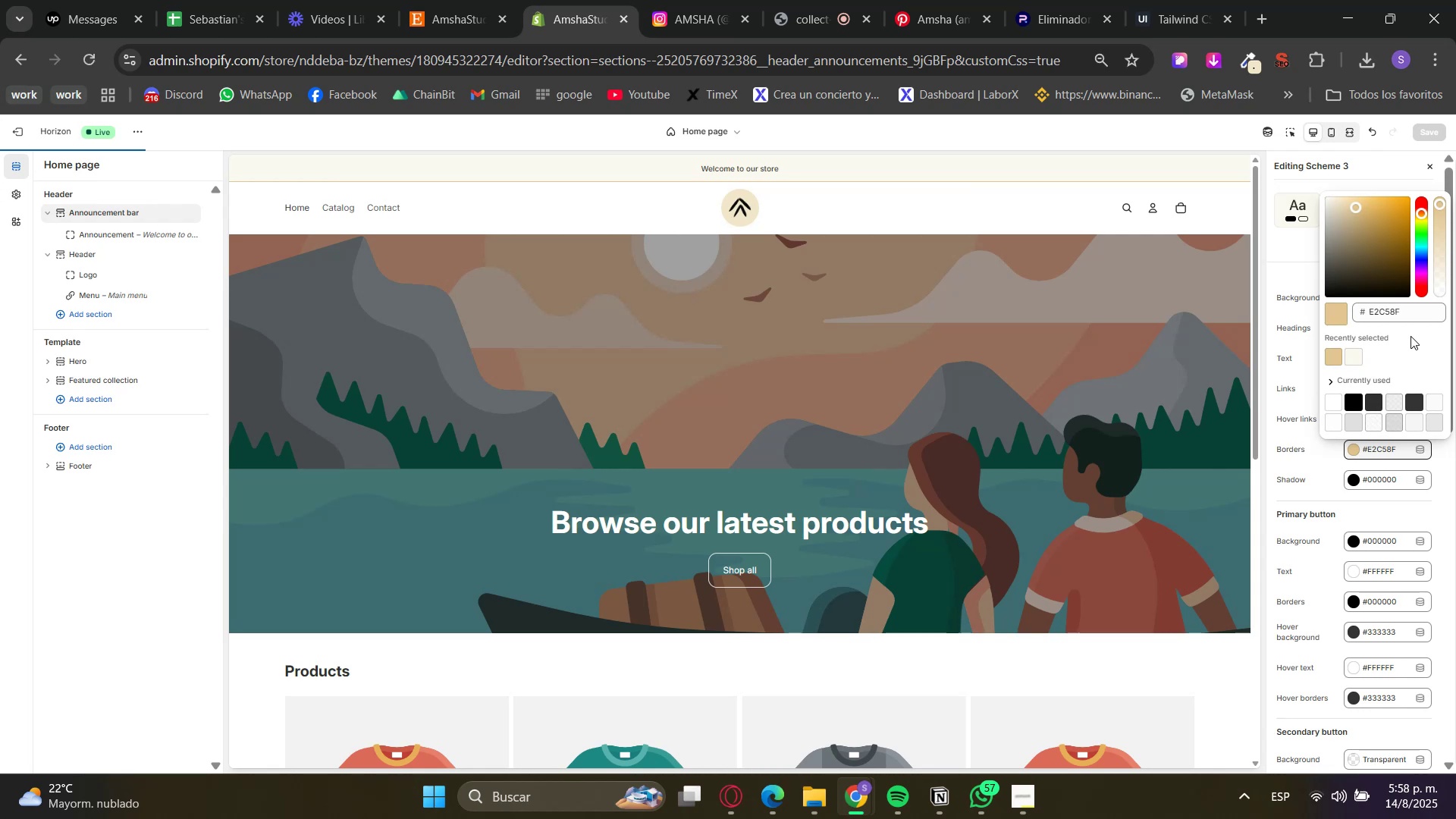 
left_click([1169, 0])
 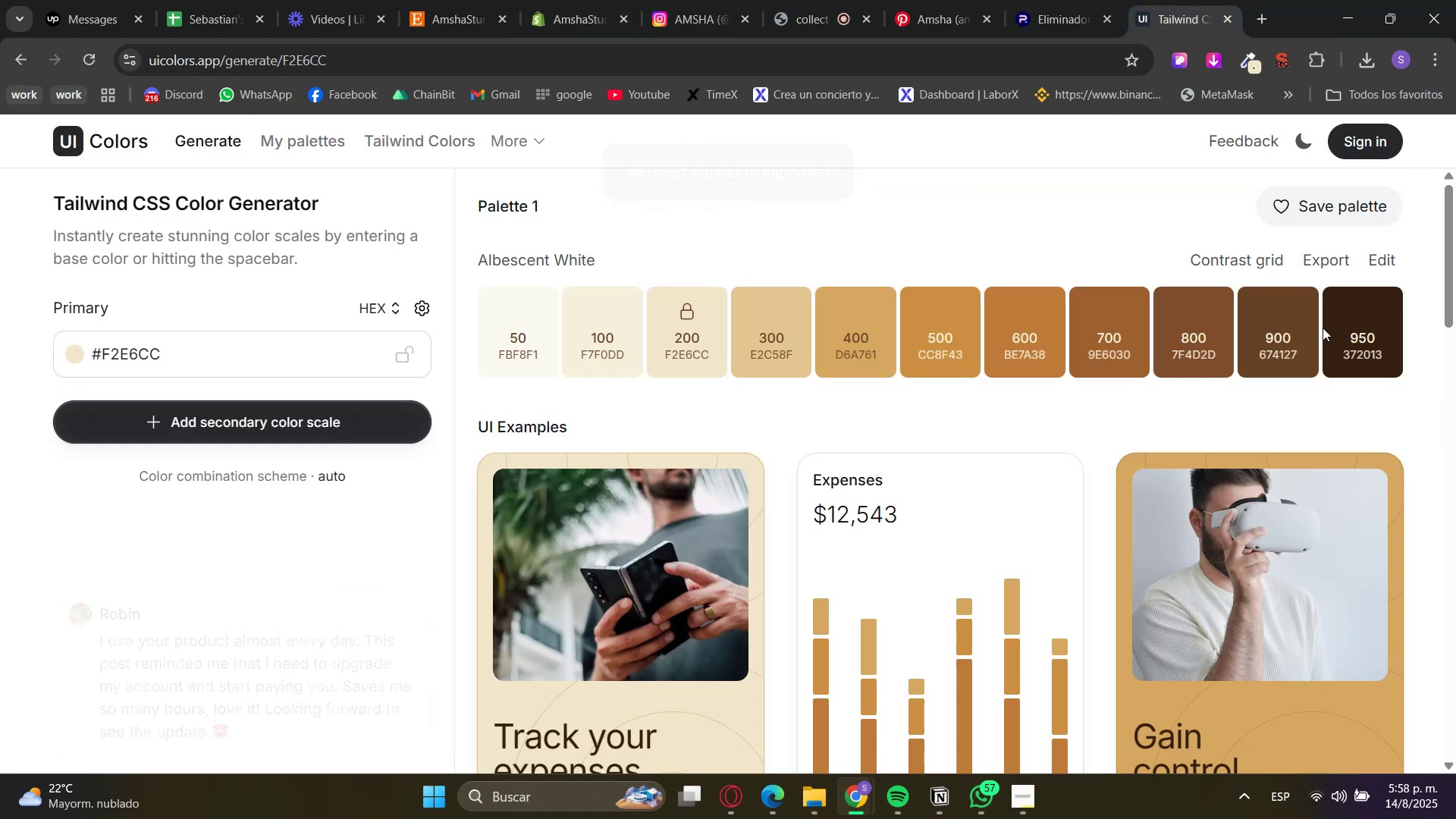 
left_click([1361, 357])
 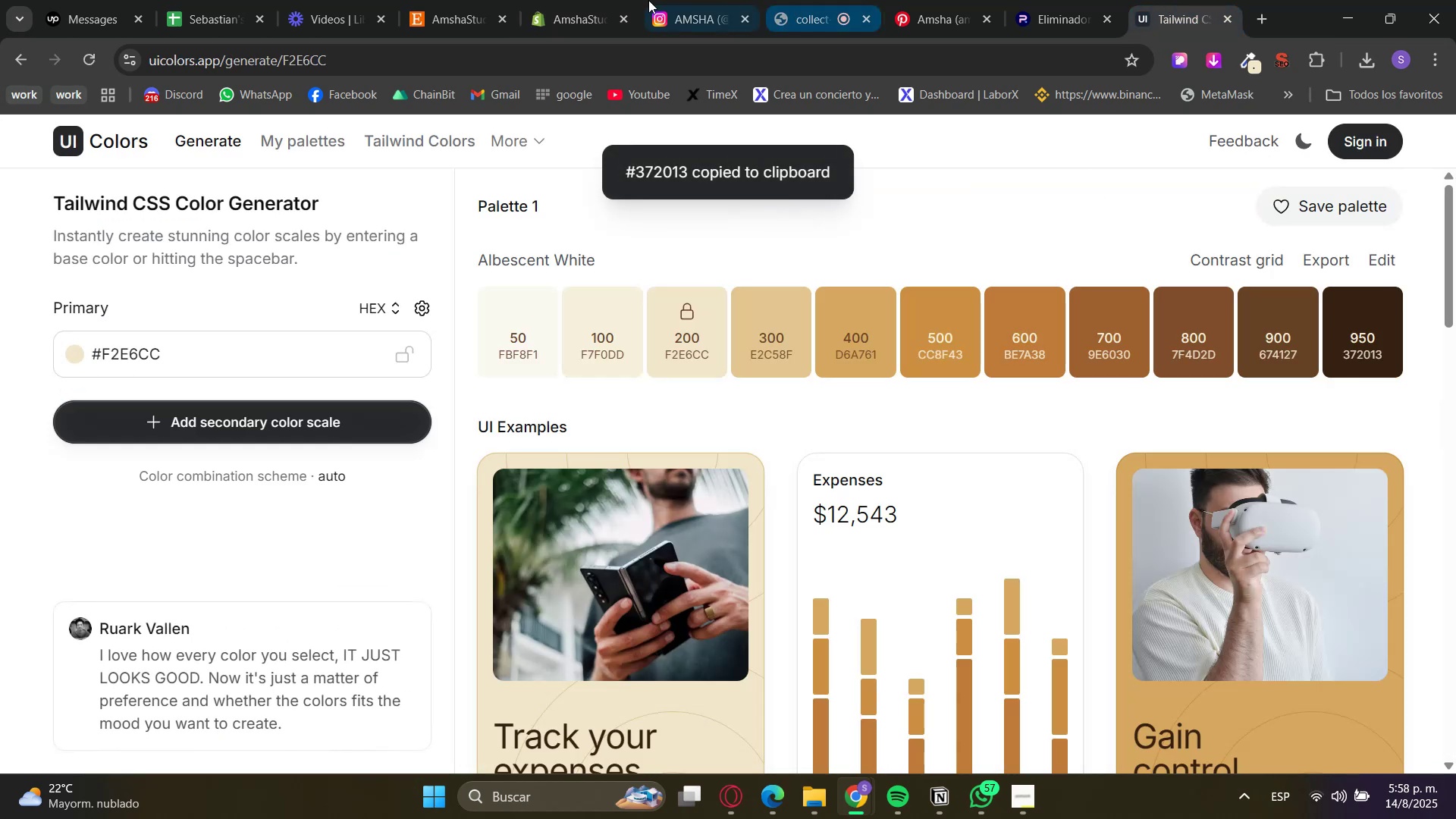 
left_click([579, 0])
 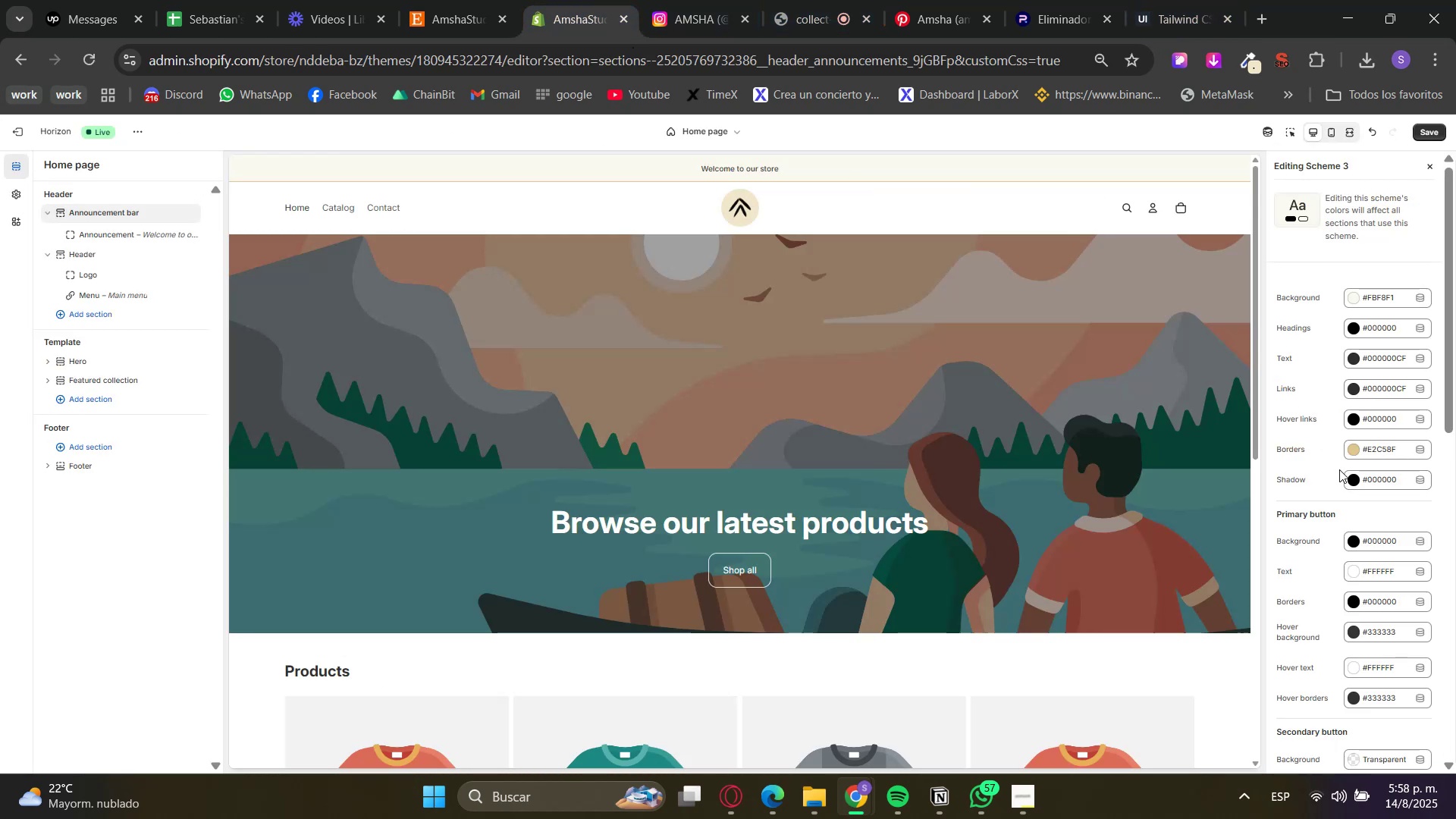 
double_click([1385, 450])
 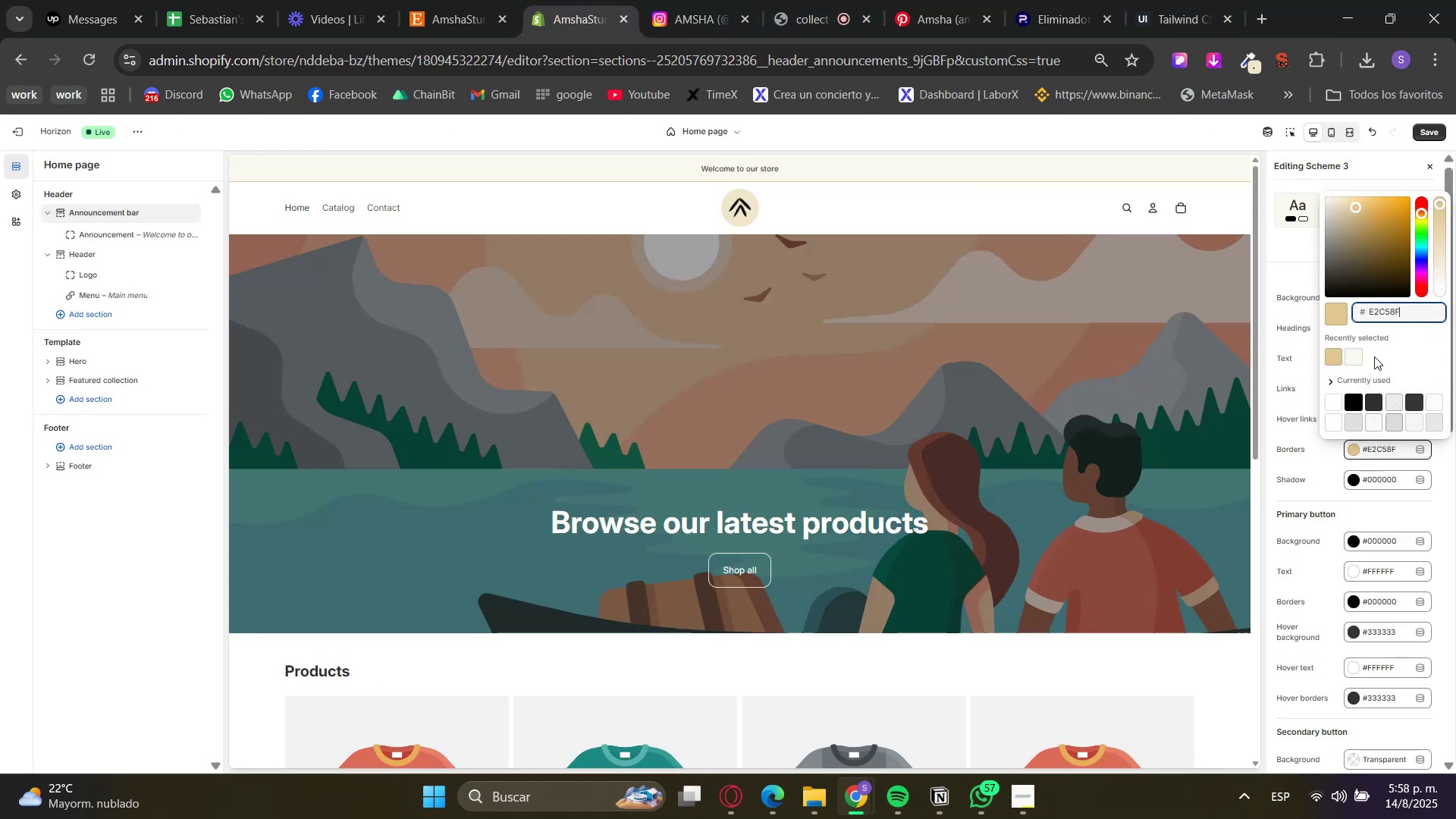 
left_click([1379, 320])
 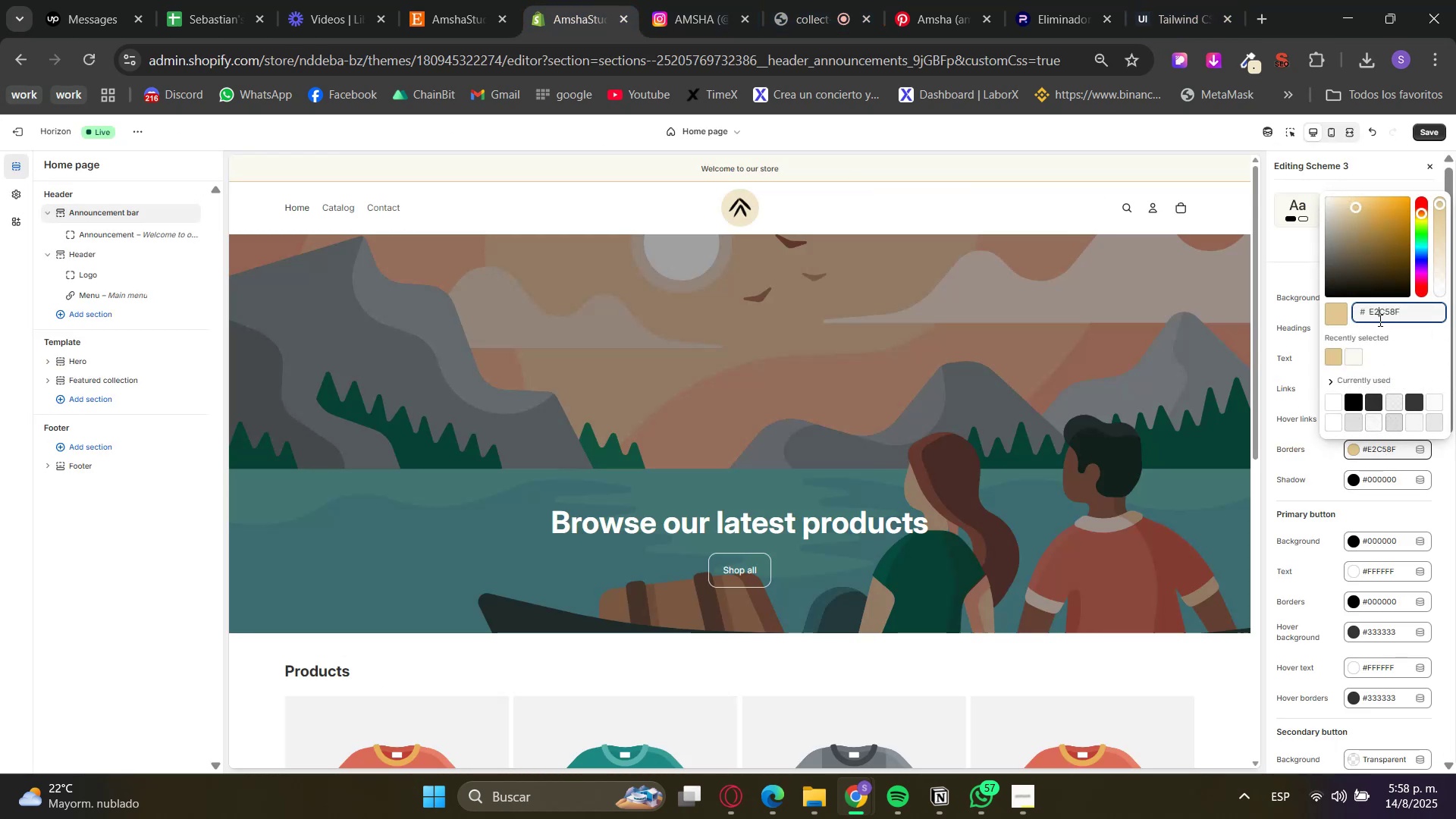 
key(Control+ControlLeft)
 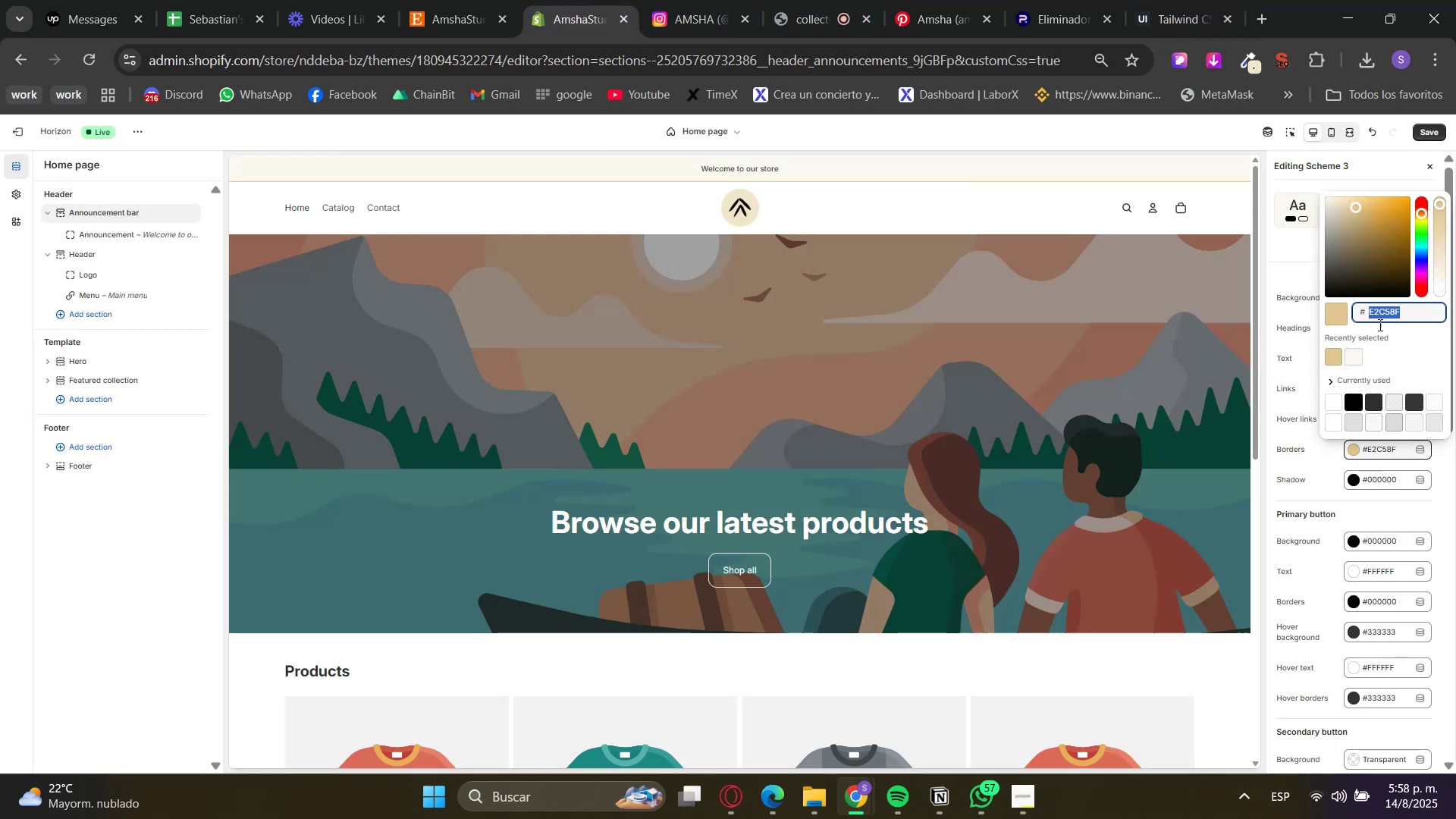 
key(Control+V)
 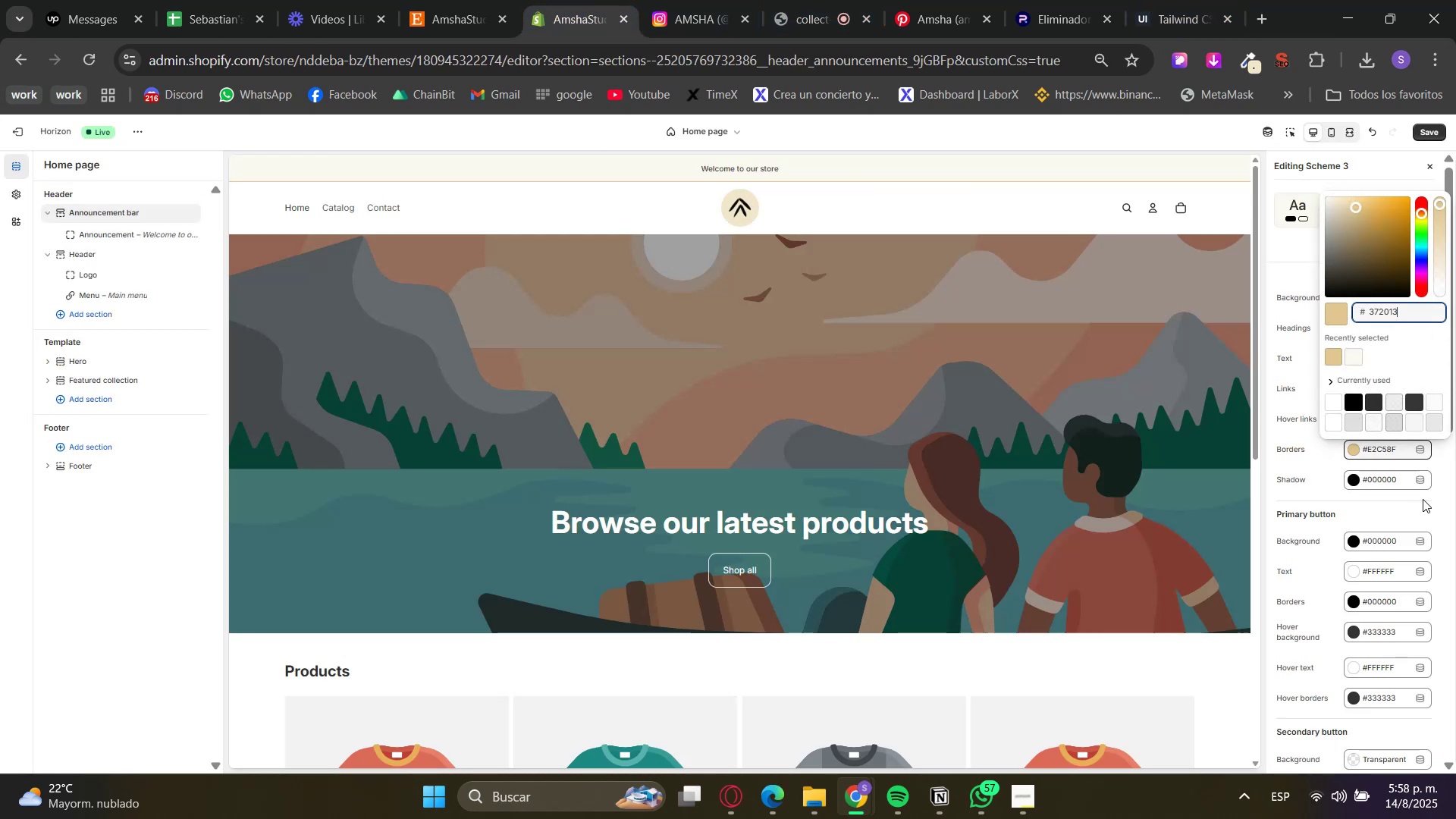 
left_click([1423, 356])
 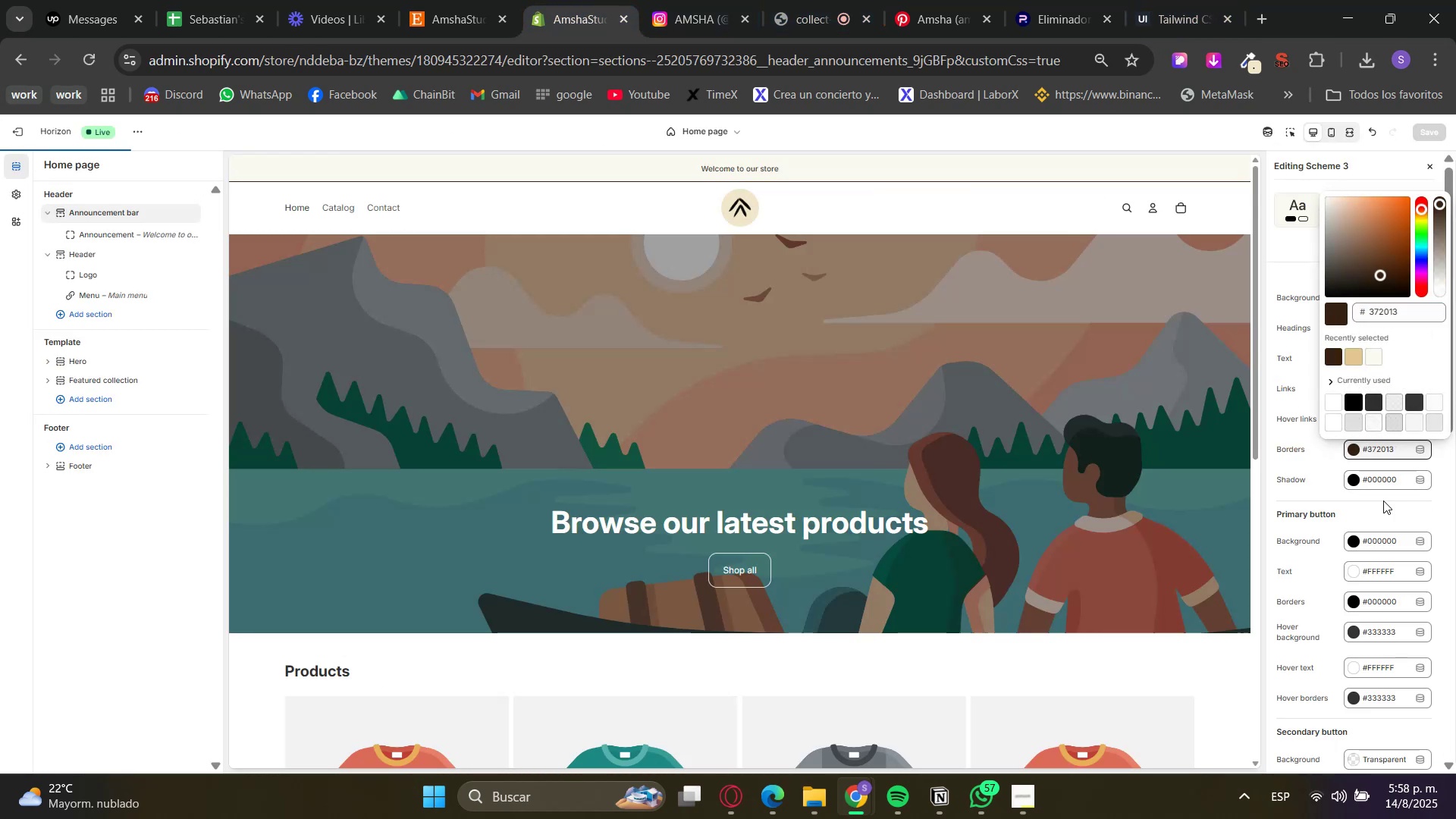 
left_click([1330, 496])
 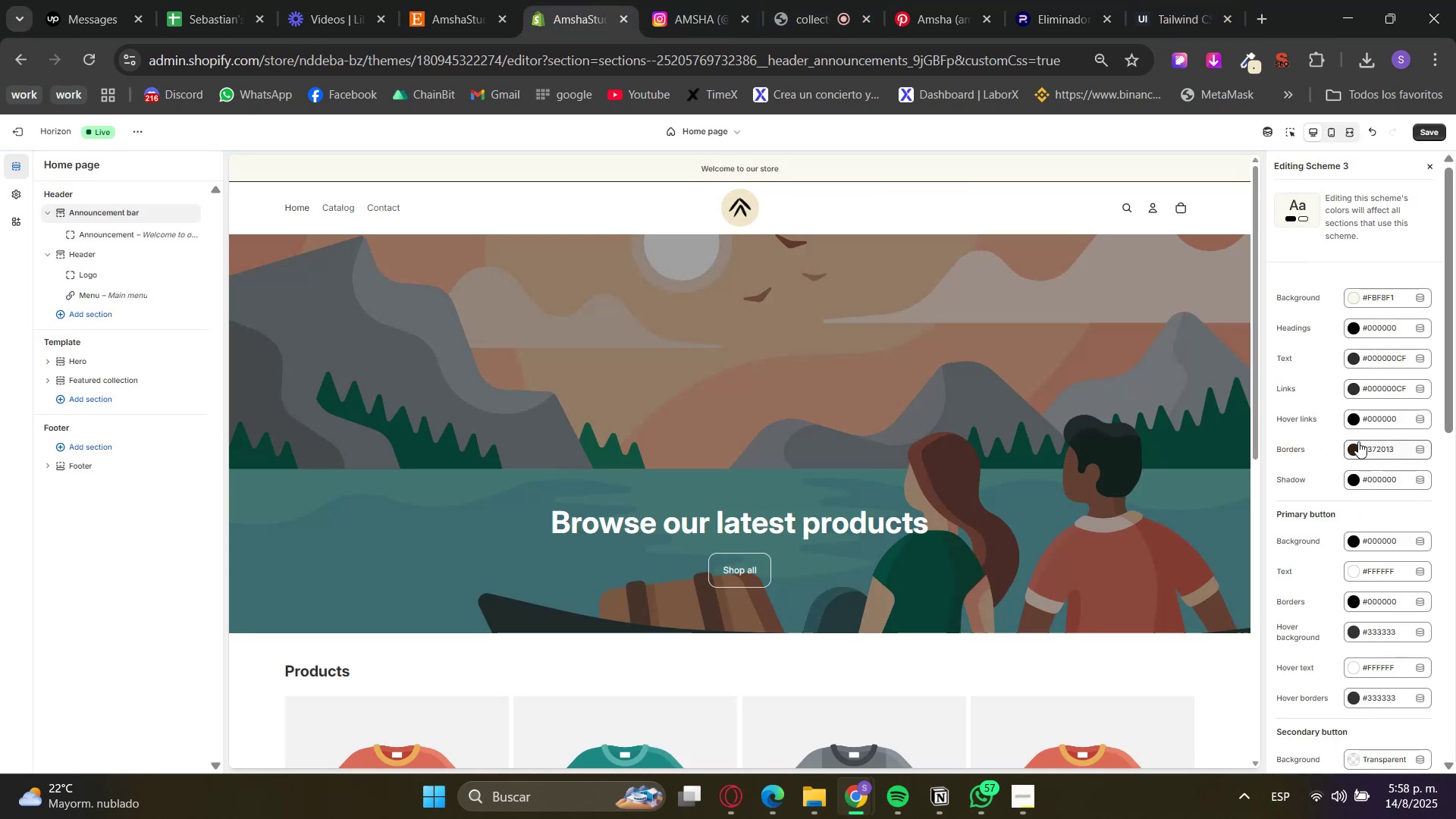 
left_click([1351, 332])
 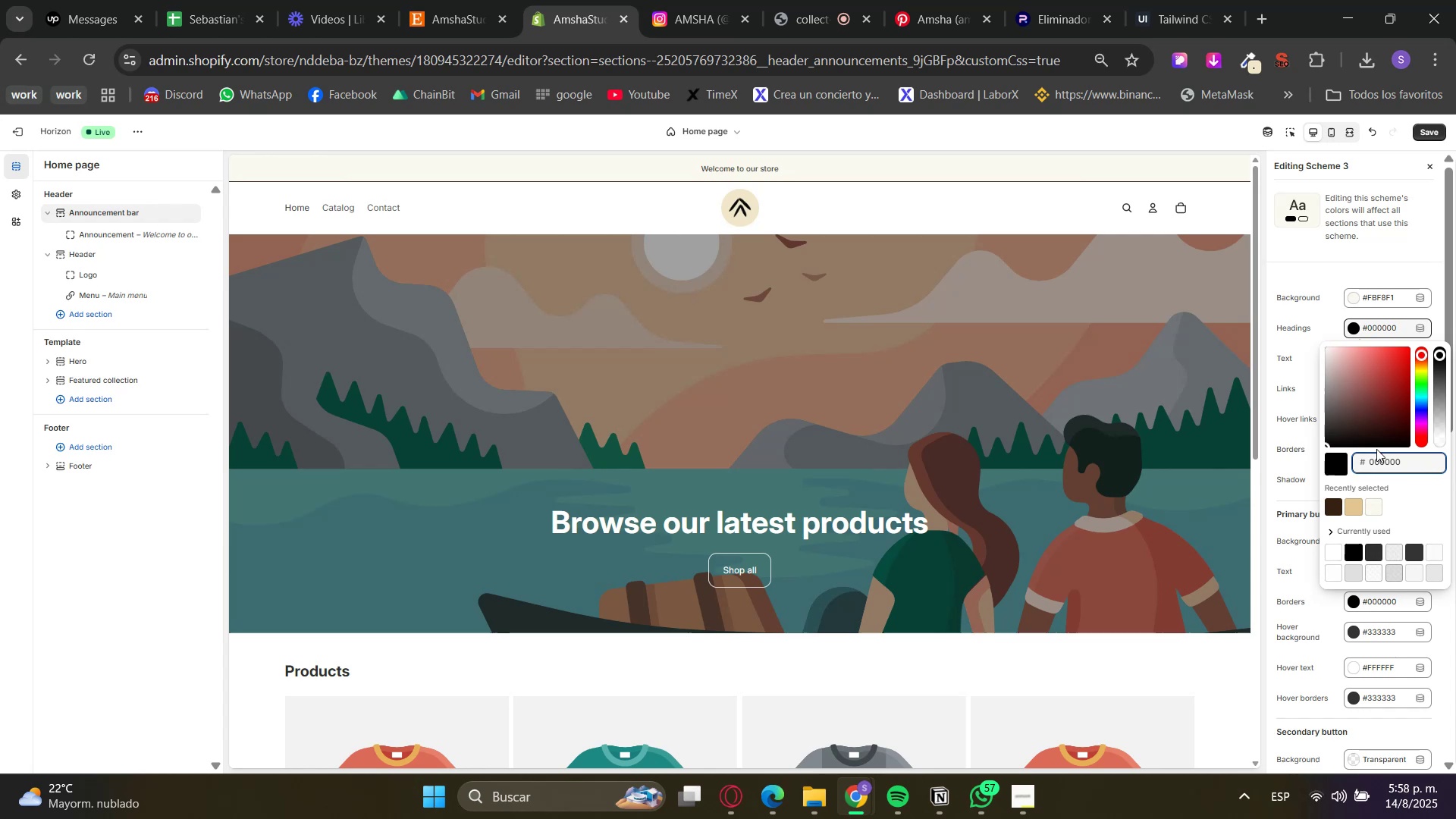 
left_click([1384, 464])
 